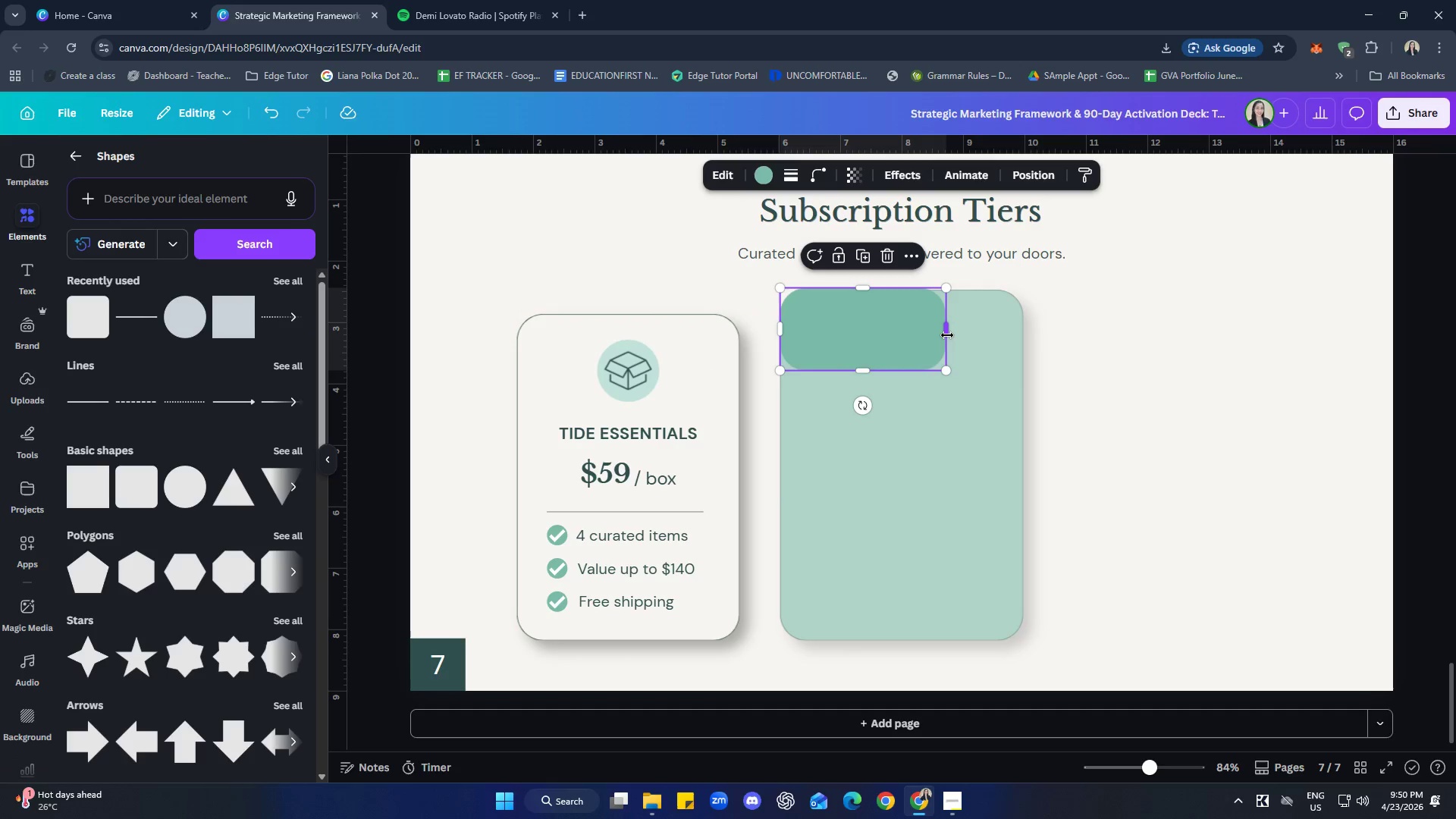 
left_click_drag(start_coordinate=[948, 333], to_coordinate=[1022, 337])
 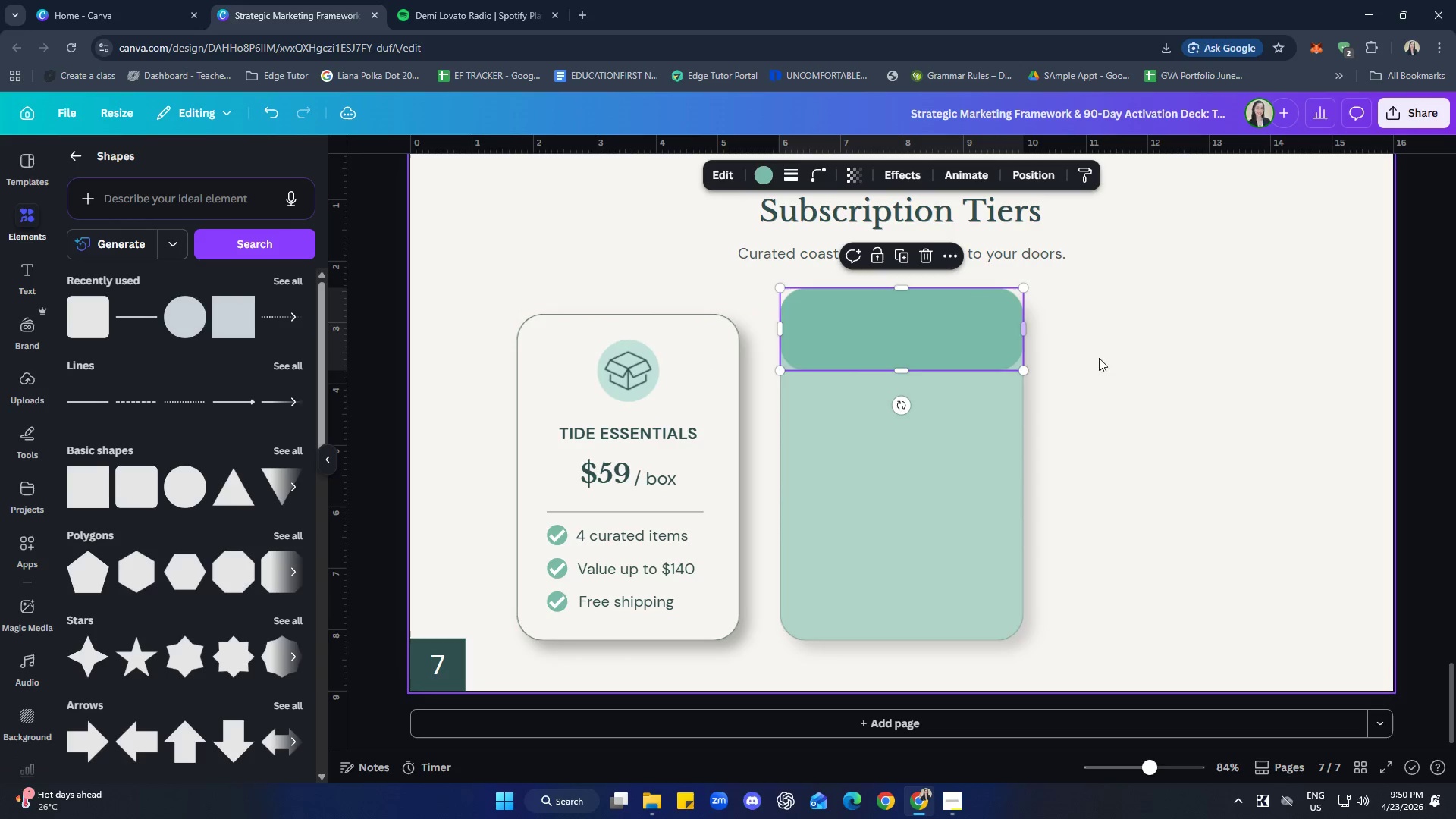 
left_click([1131, 362])
 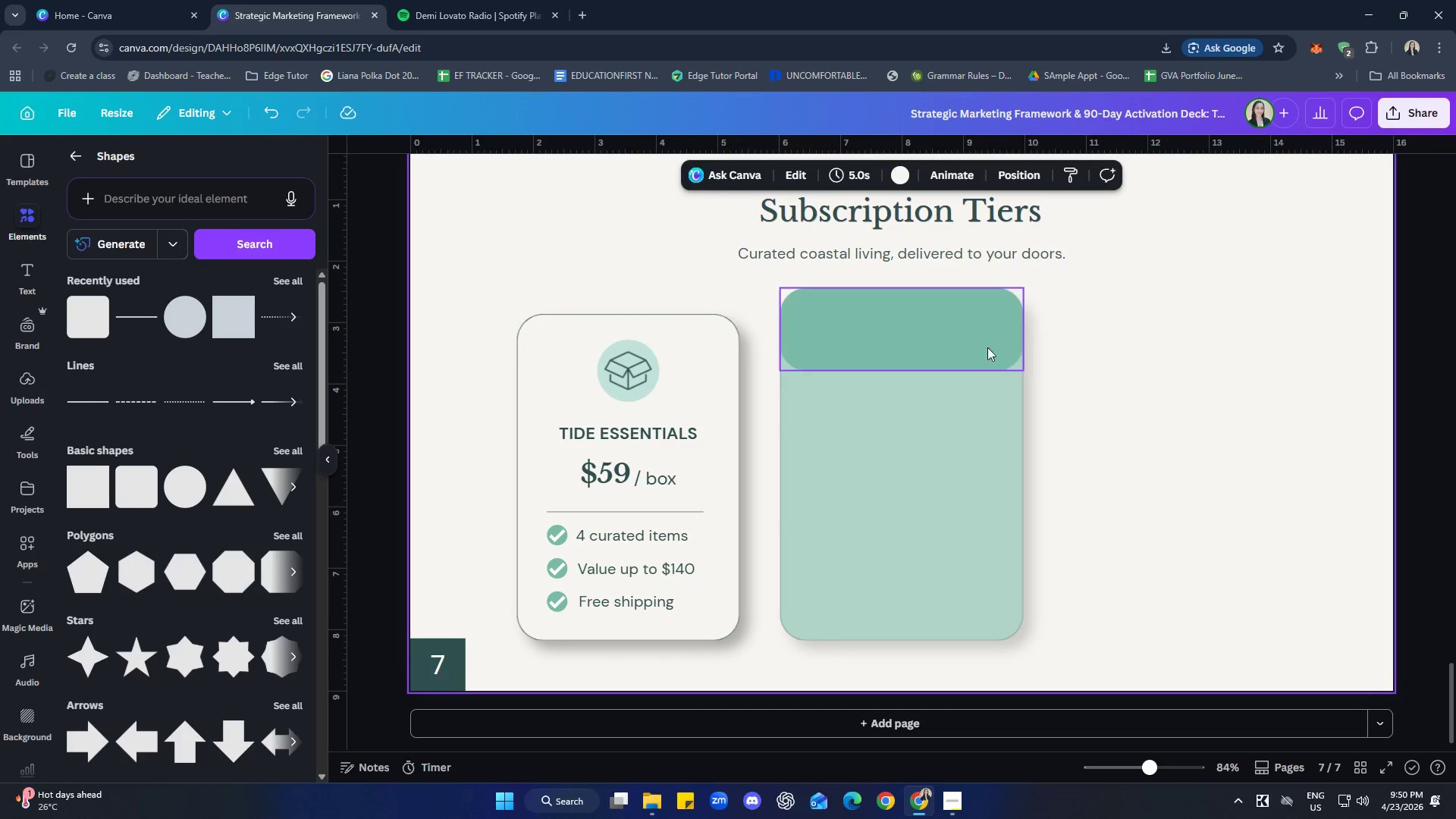 
left_click([954, 337])
 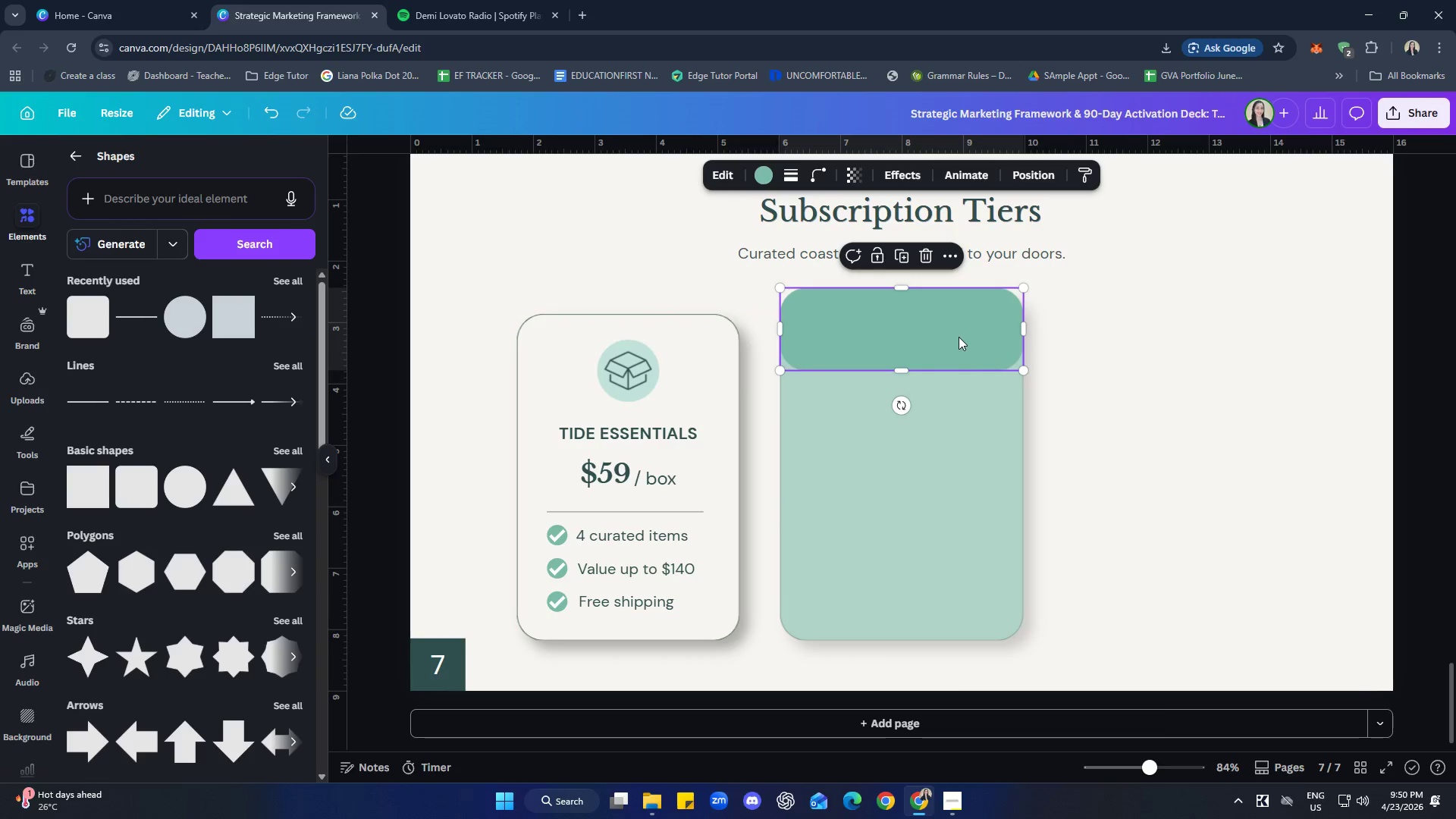 
right_click([959, 336])
 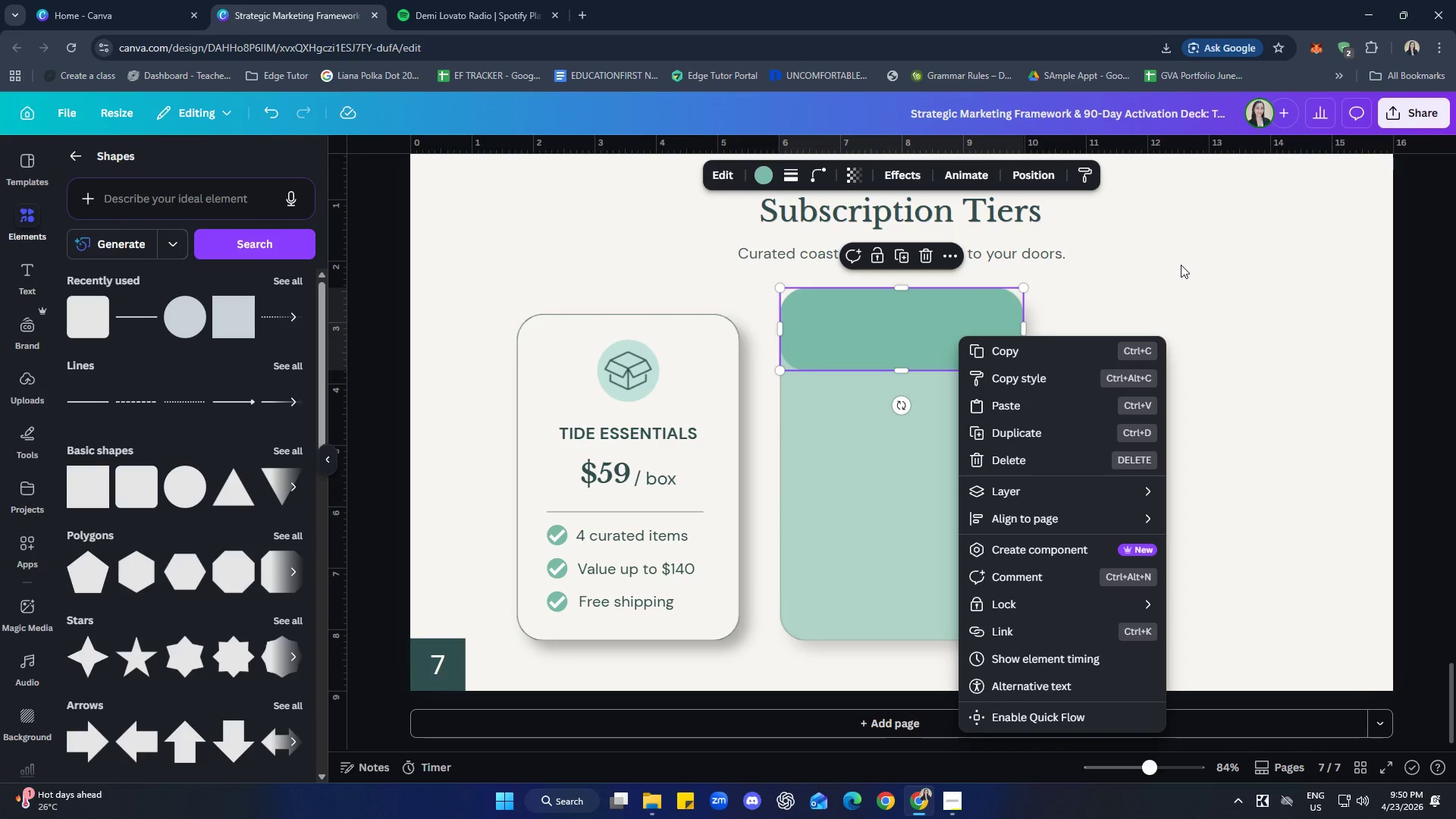 
left_click([1181, 265])
 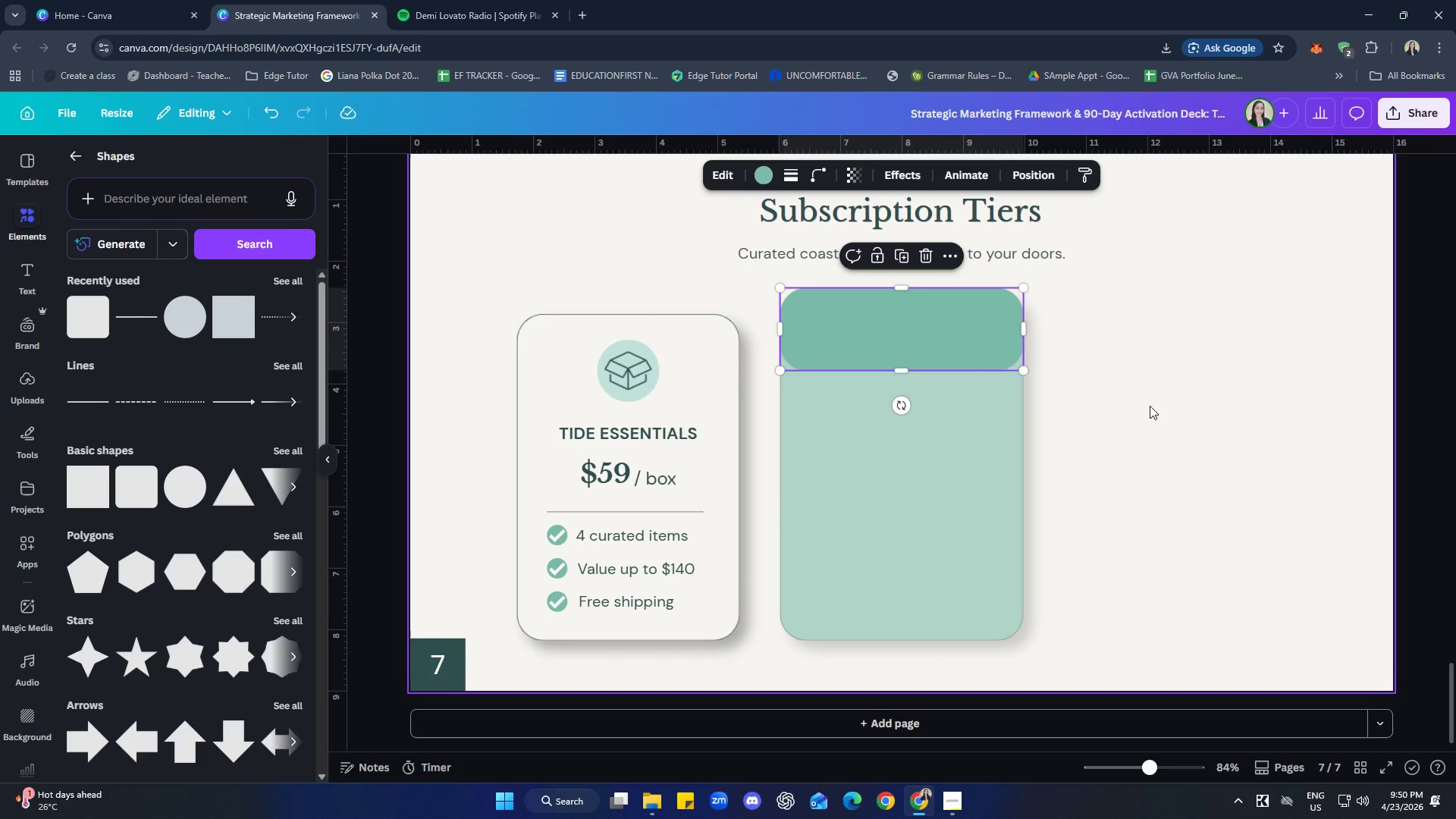 
left_click([1150, 406])
 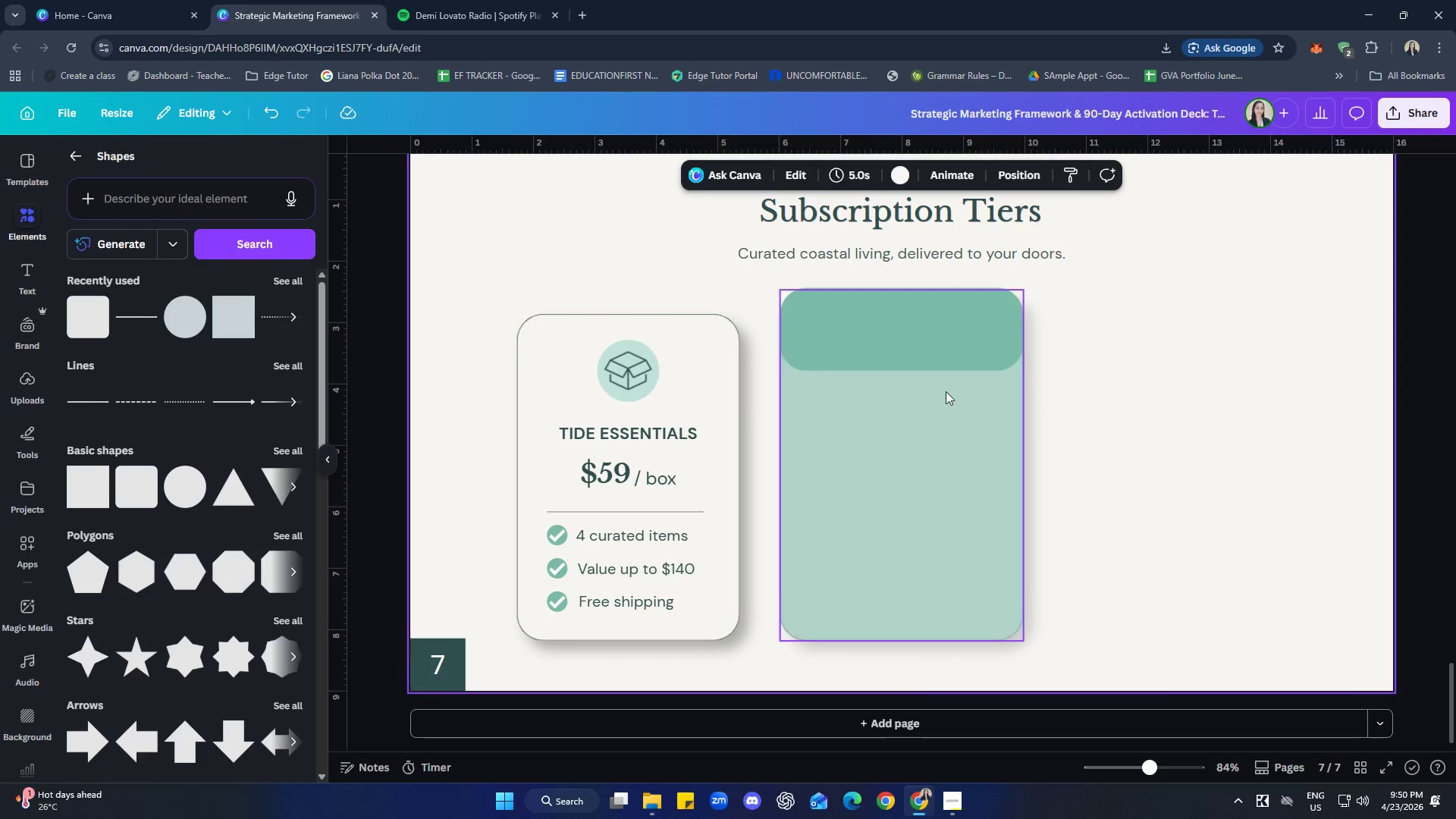 
left_click([894, 362])
 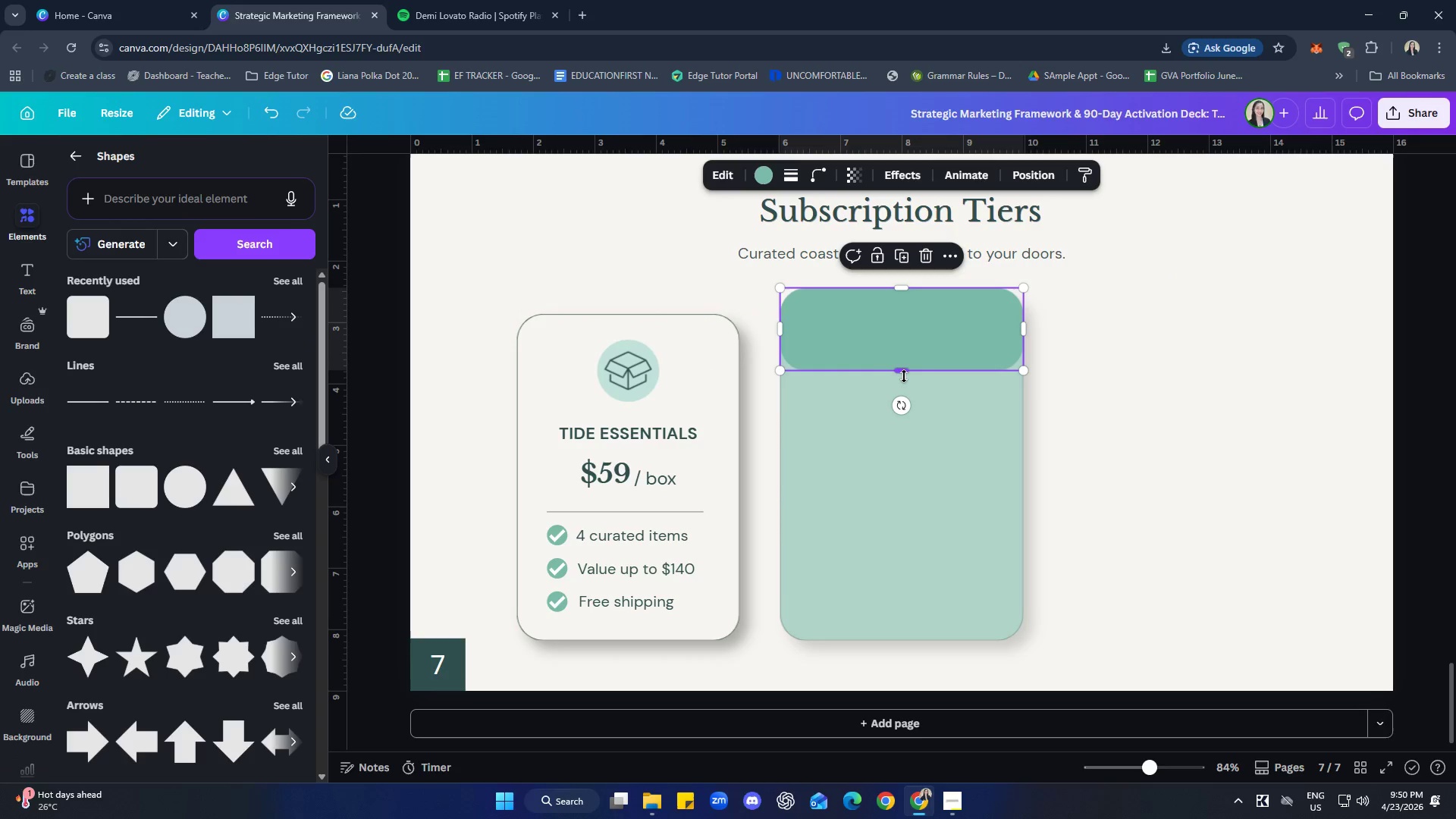 
left_click_drag(start_coordinate=[905, 375], to_coordinate=[903, 355])
 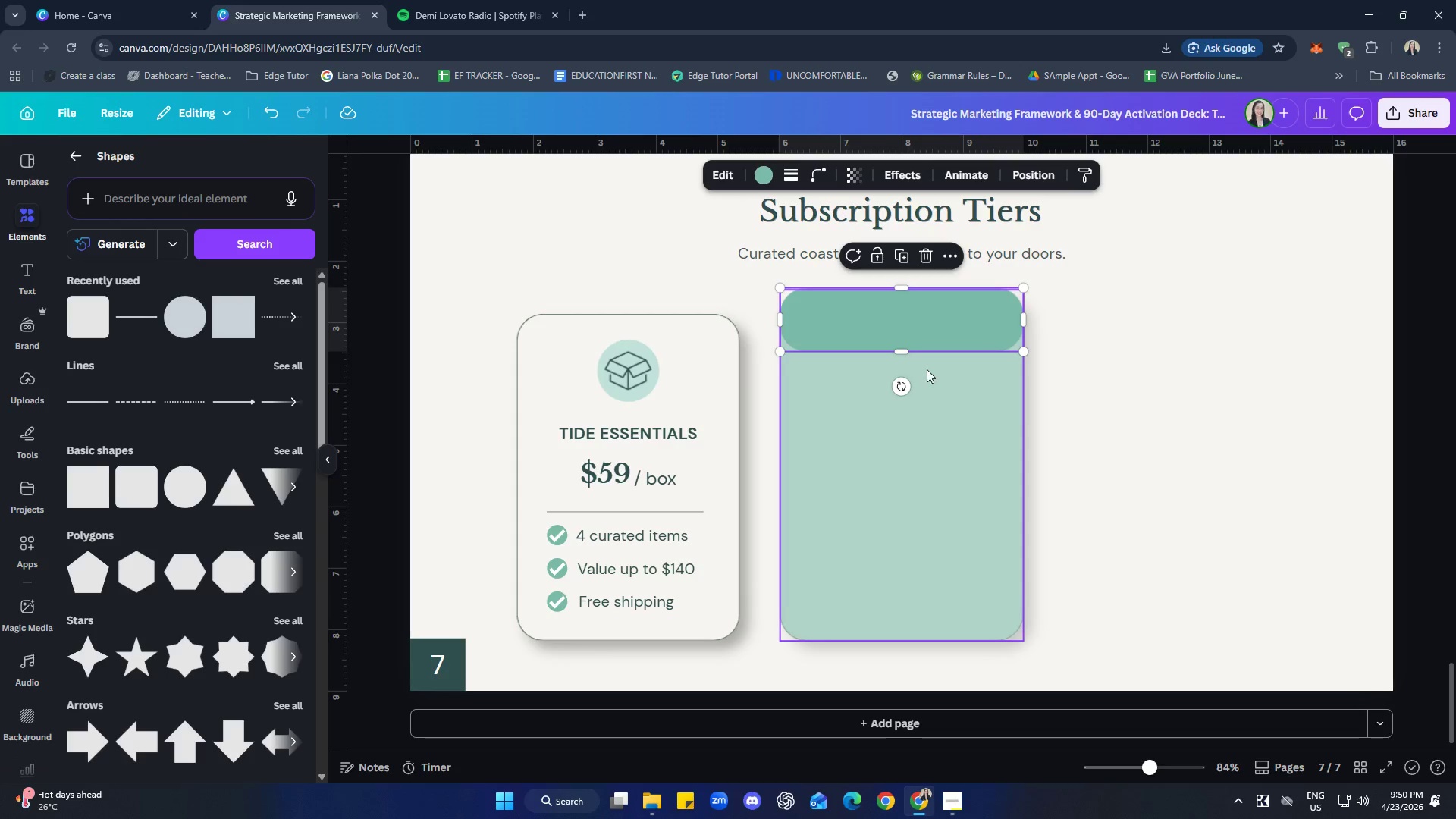 
left_click([1091, 392])
 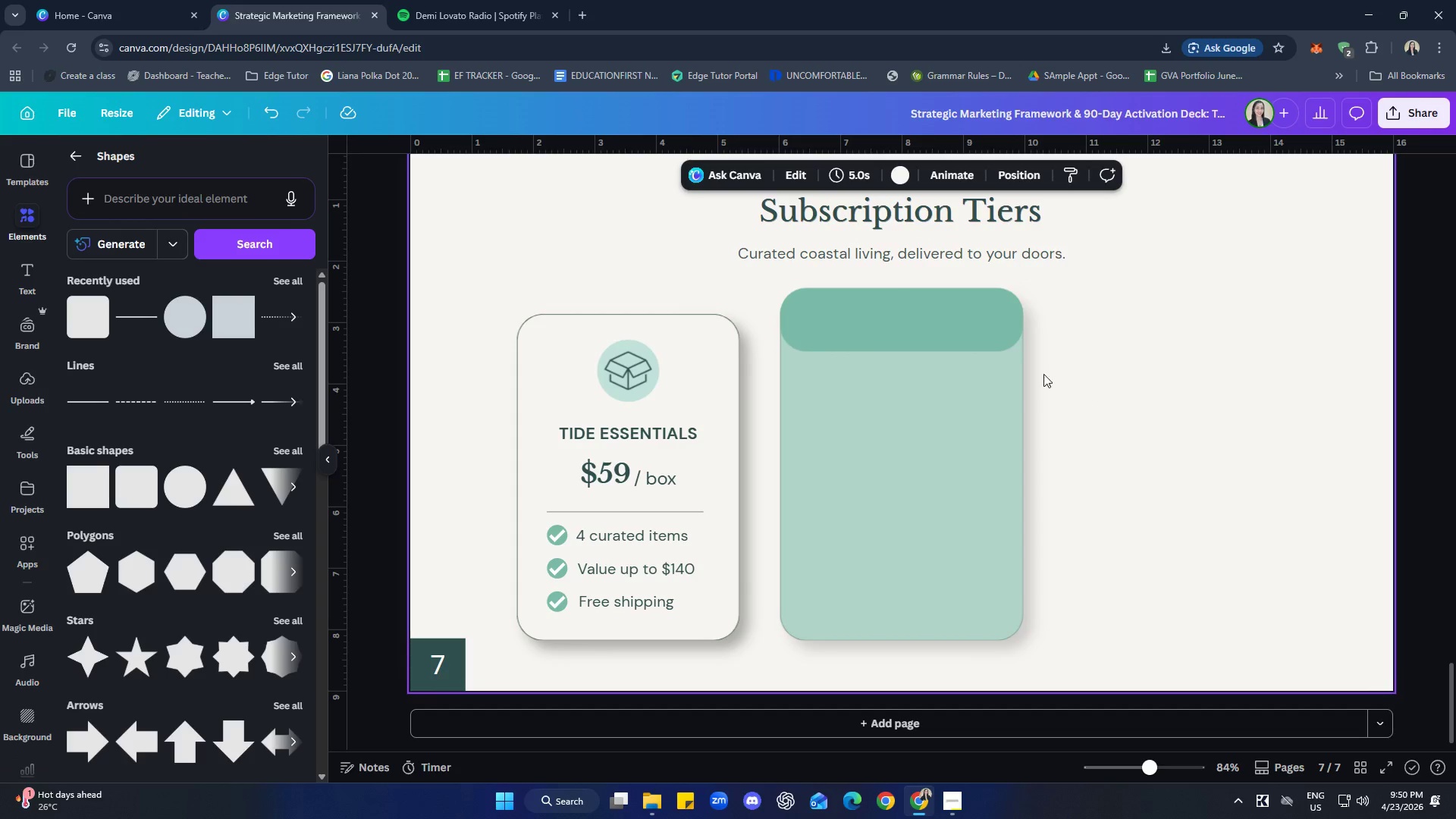 
left_click([923, 331])
 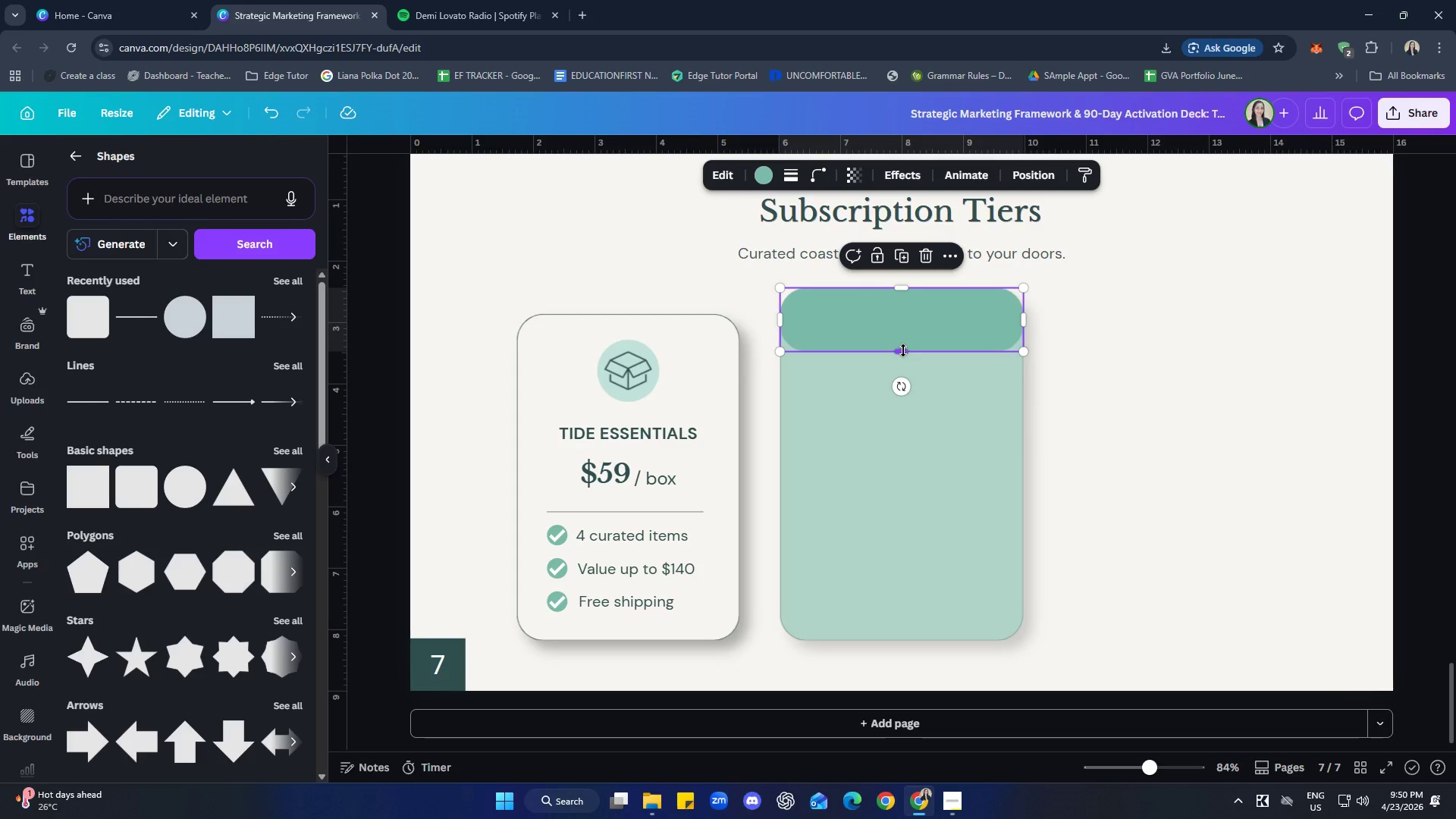 
left_click_drag(start_coordinate=[903, 350], to_coordinate=[905, 344])
 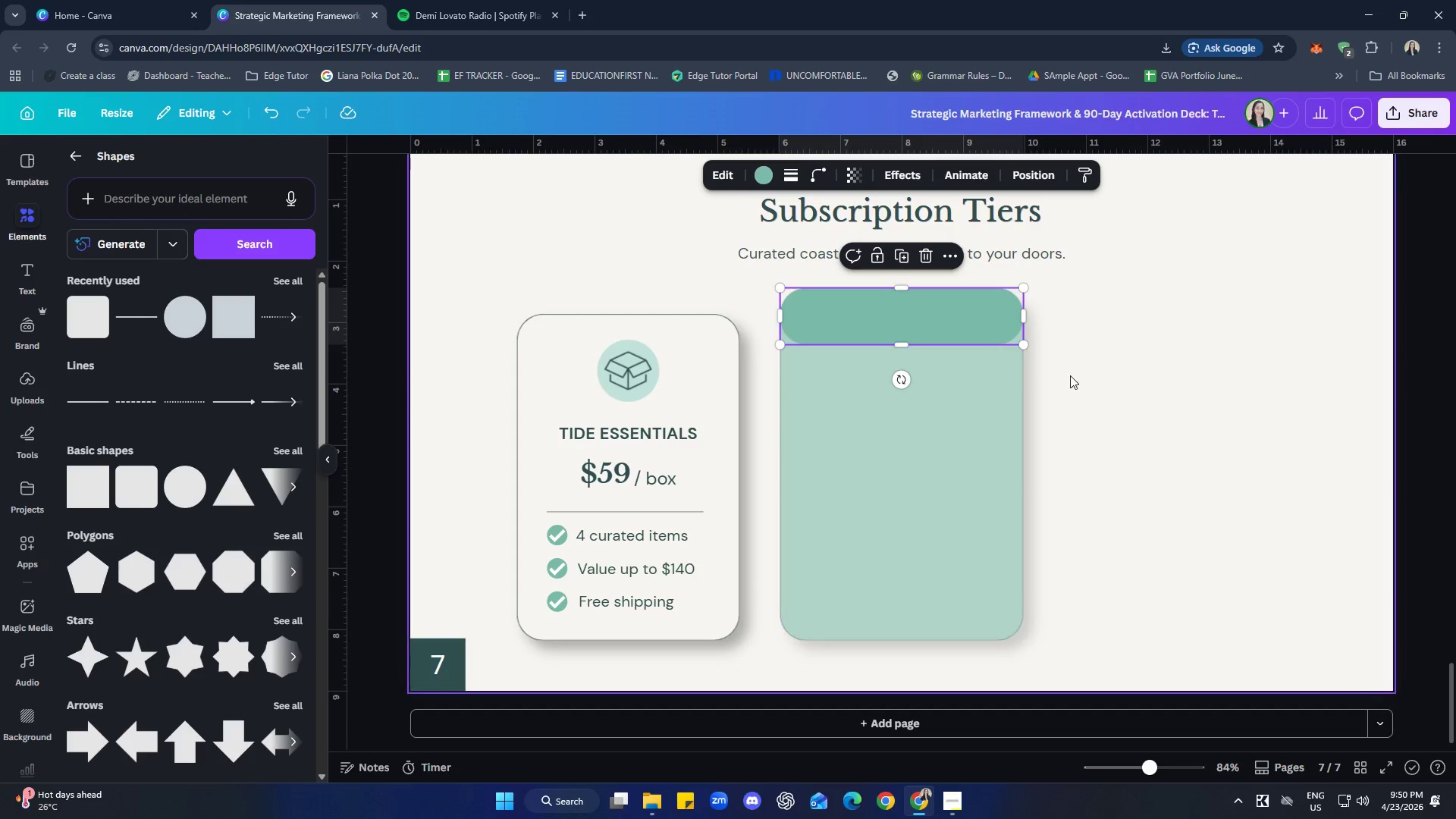 
left_click([1070, 375])
 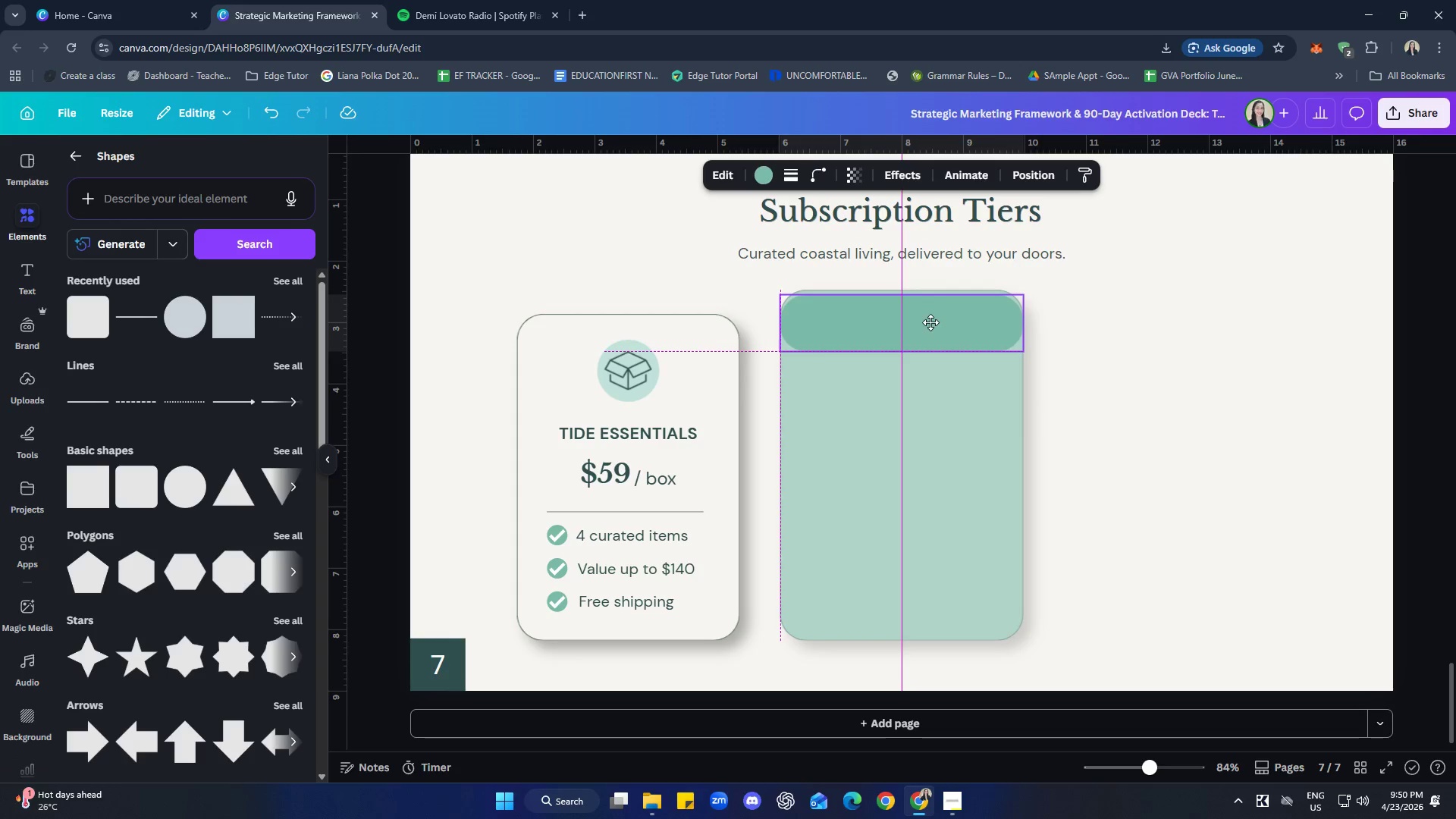 
left_click([1097, 356])
 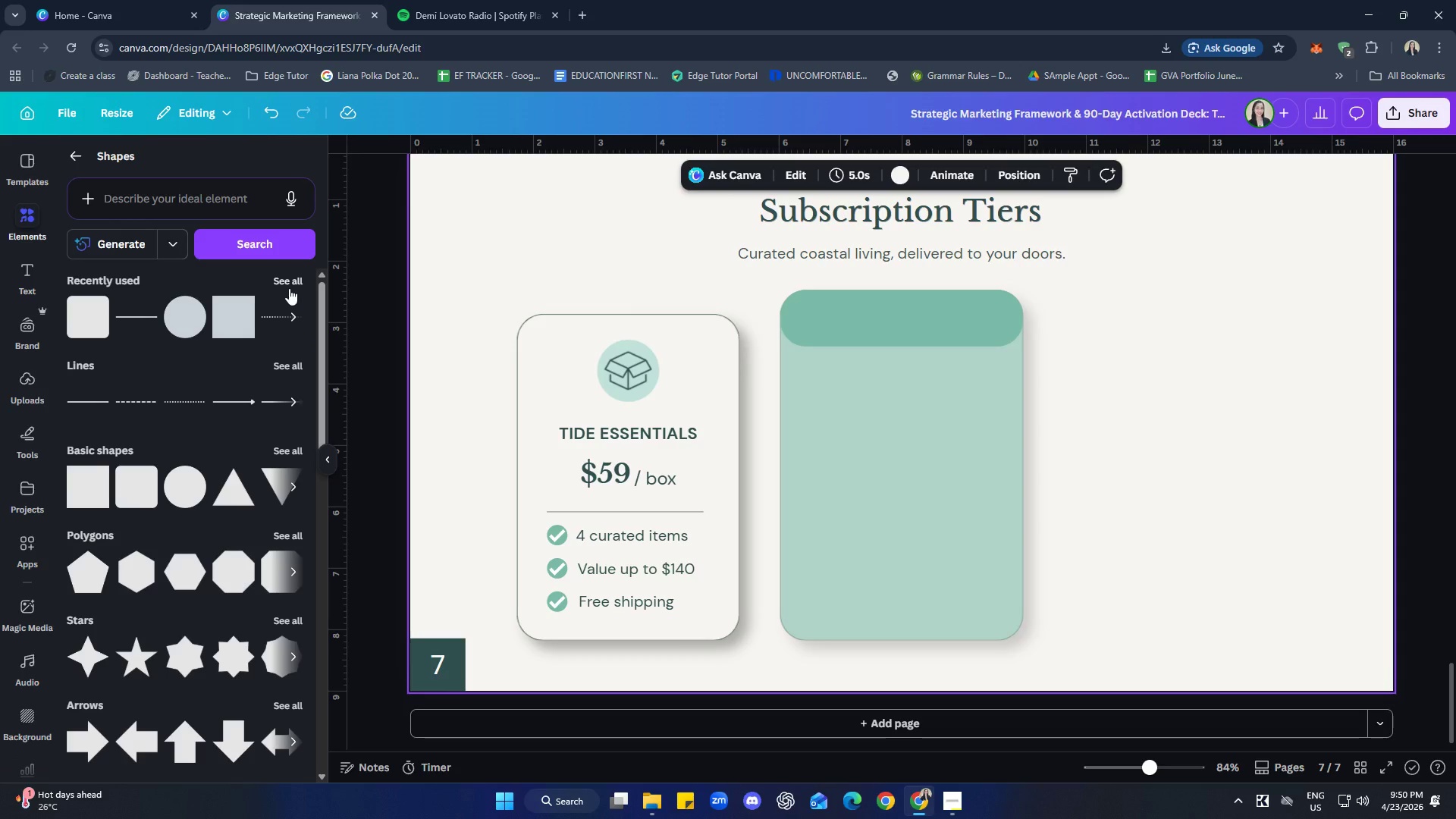 
wait(7.45)
 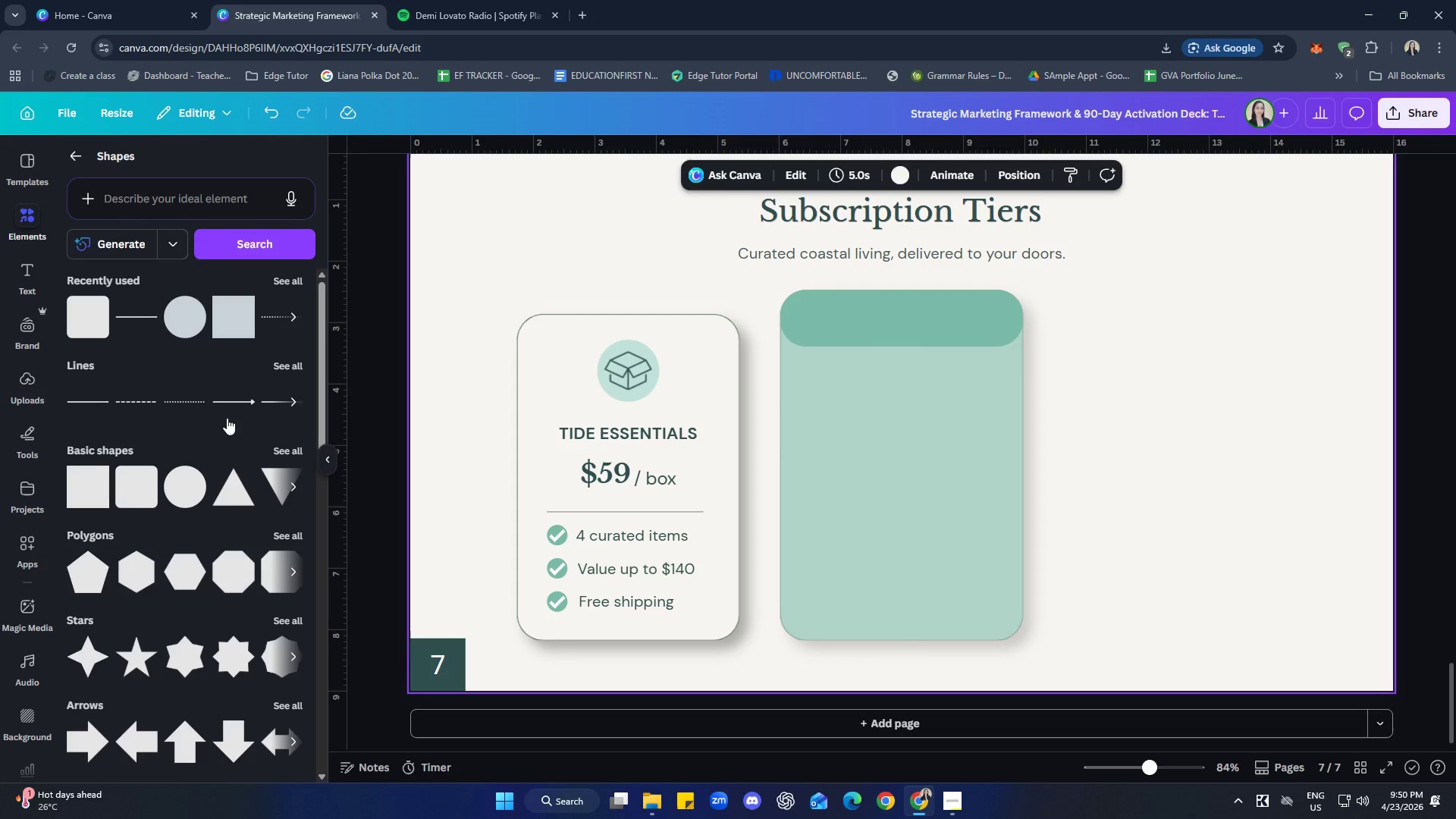 
left_click([1189, 419])
 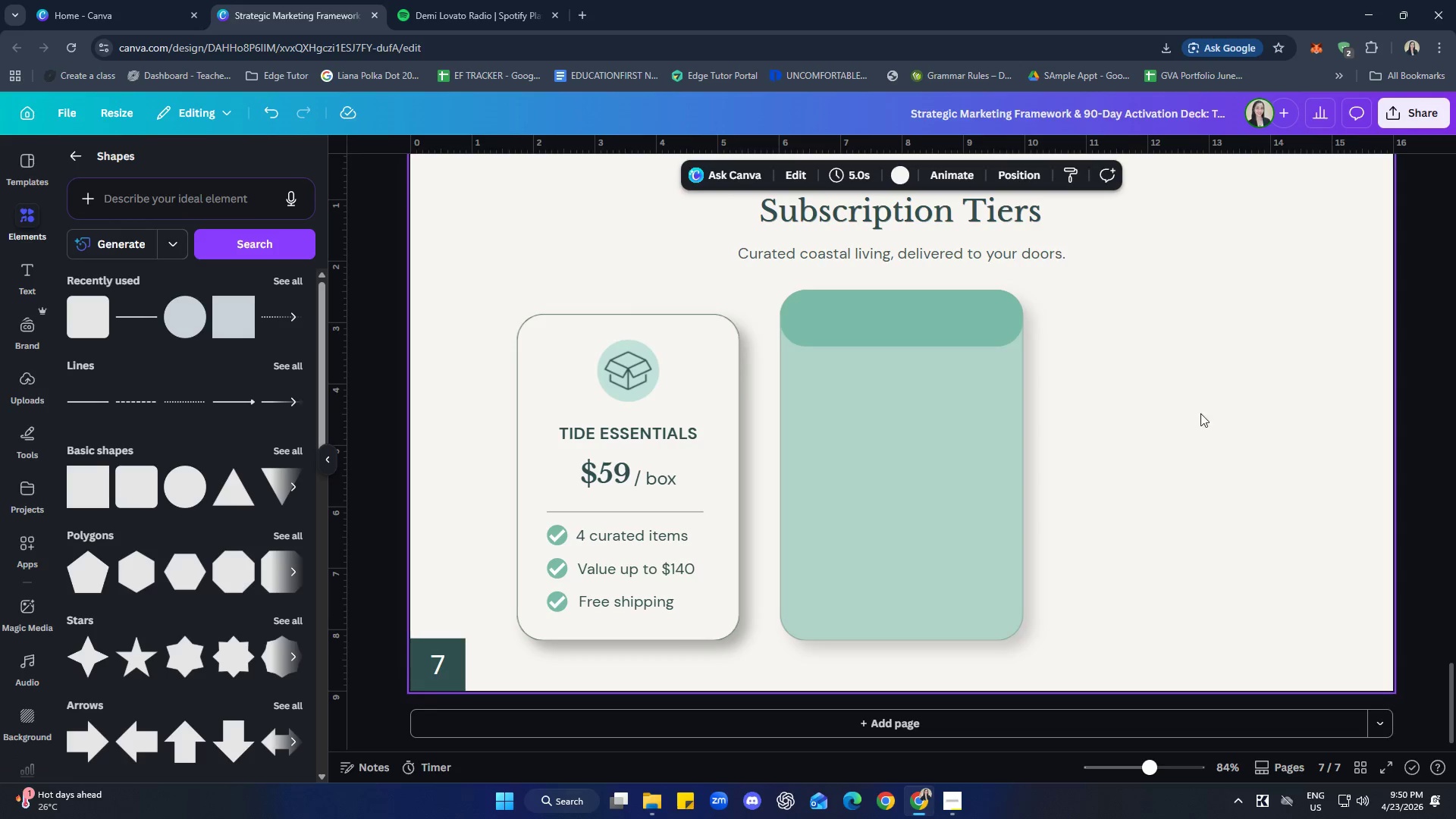 
left_click([918, 320])
 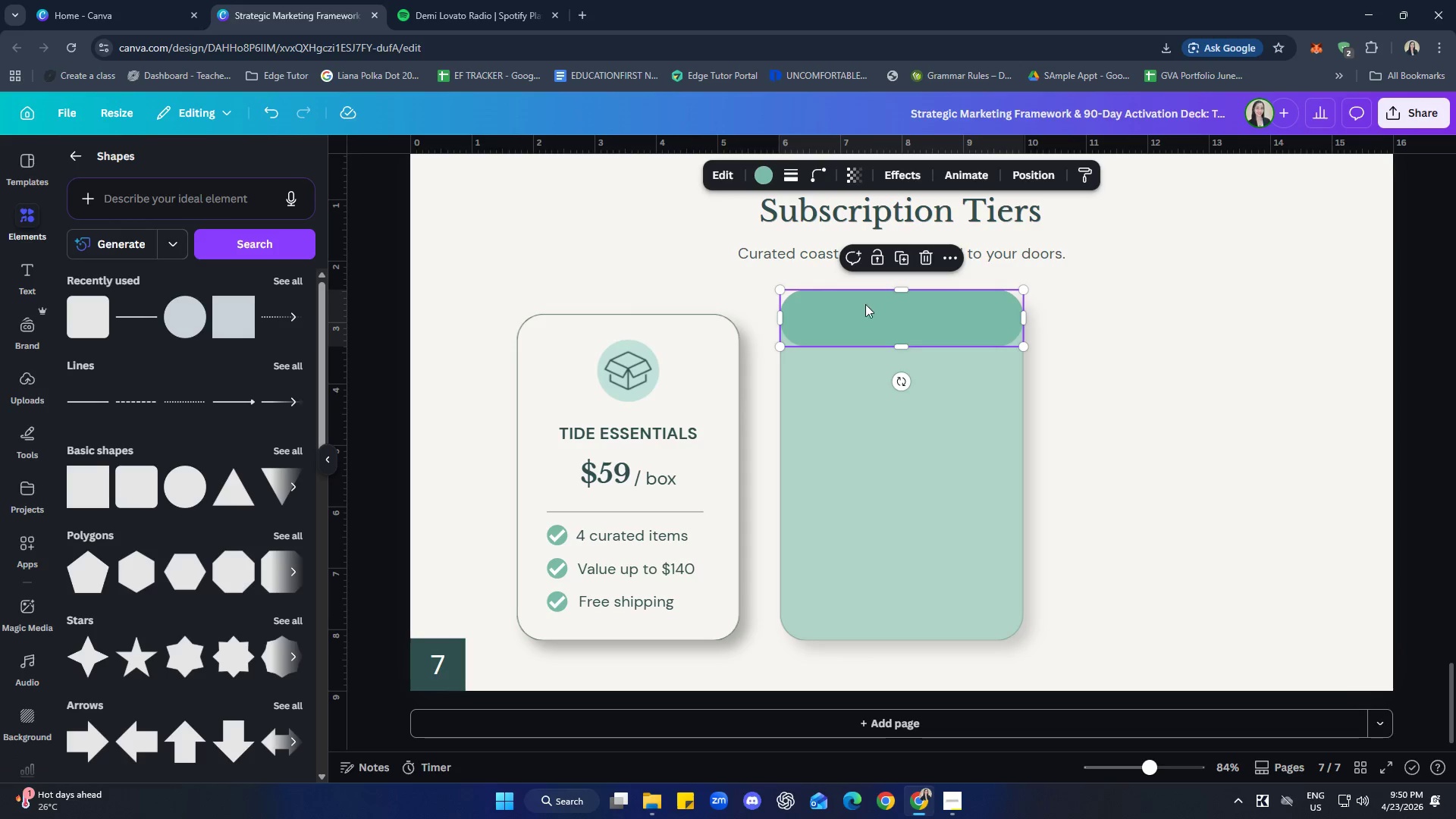 
left_click([730, 177])
 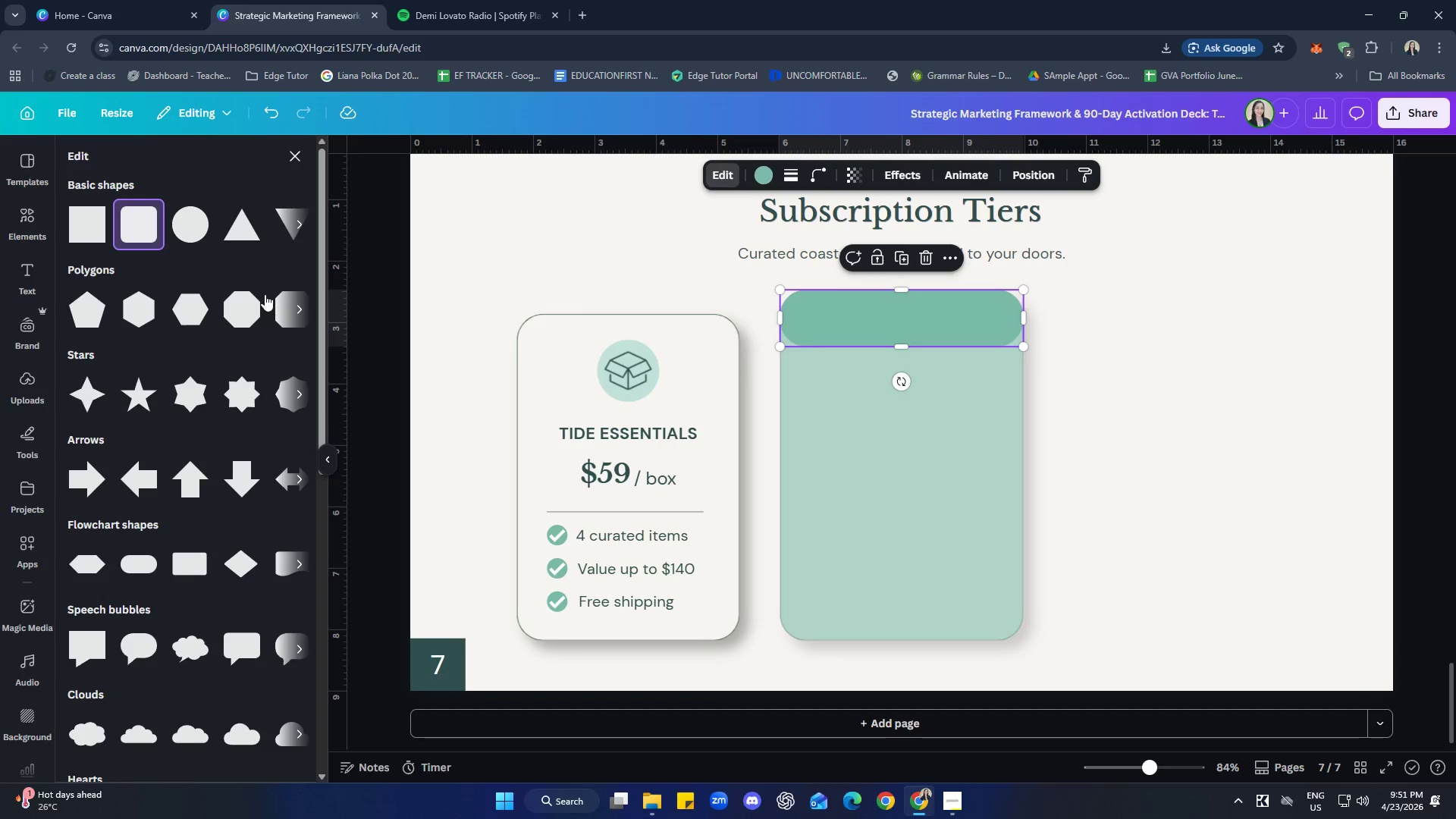 
scroll: coordinate [262, 293], scroll_direction: down, amount: 6.0
 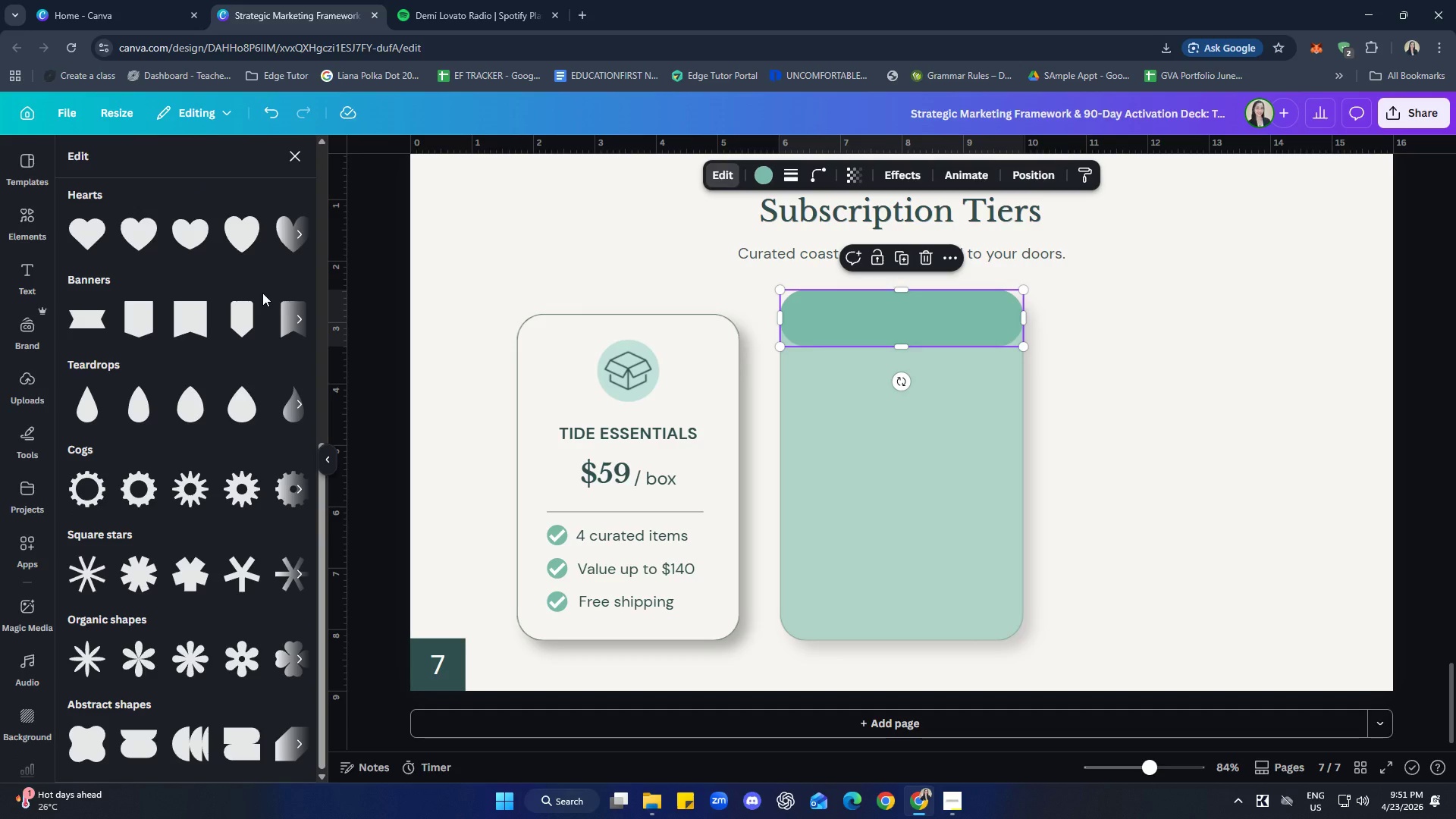 
scroll: coordinate [228, 497], scroll_direction: up, amount: 1.0
 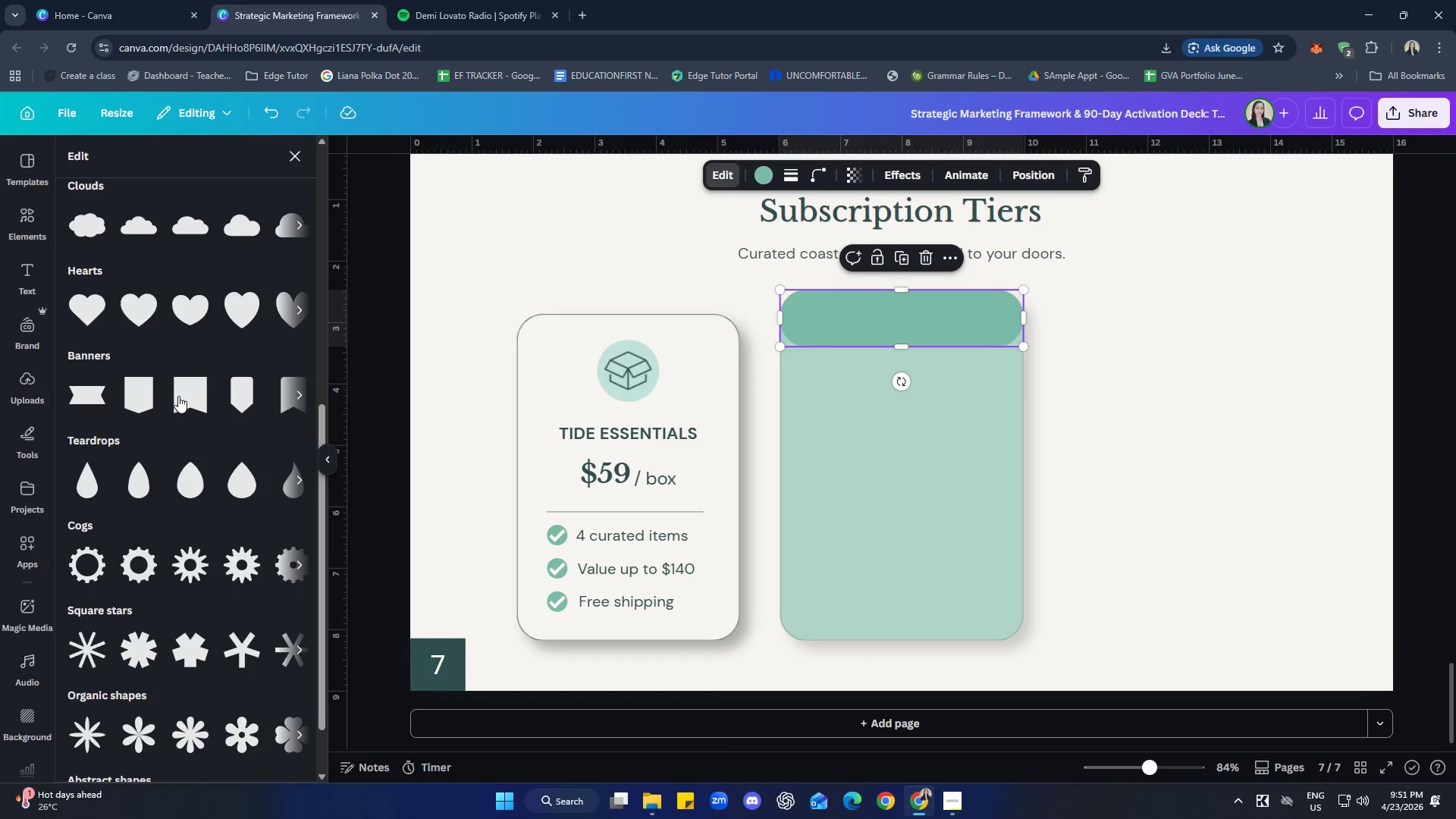 
left_click([131, 400])
 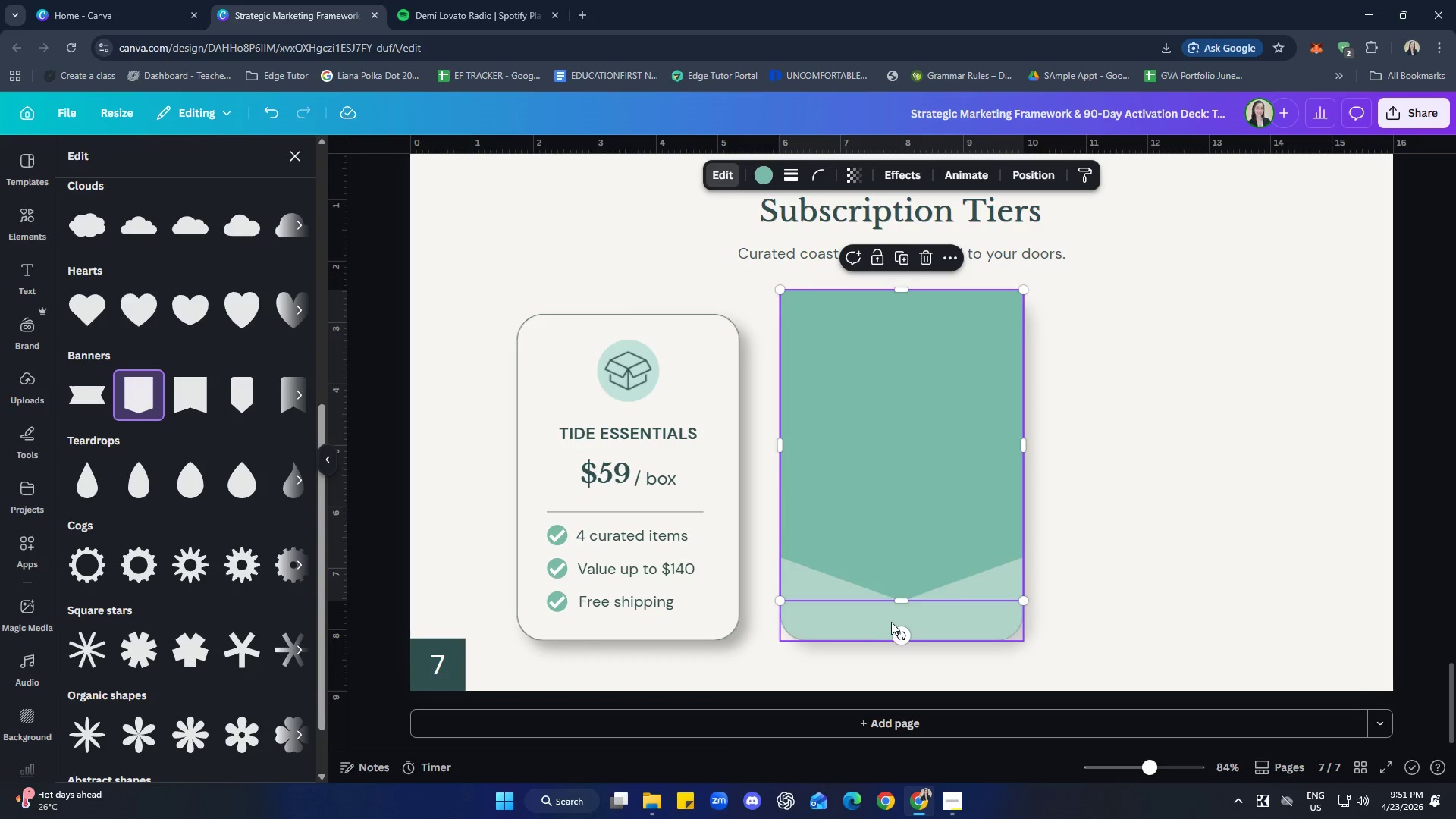 
left_click_drag(start_coordinate=[908, 599], to_coordinate=[904, 444])
 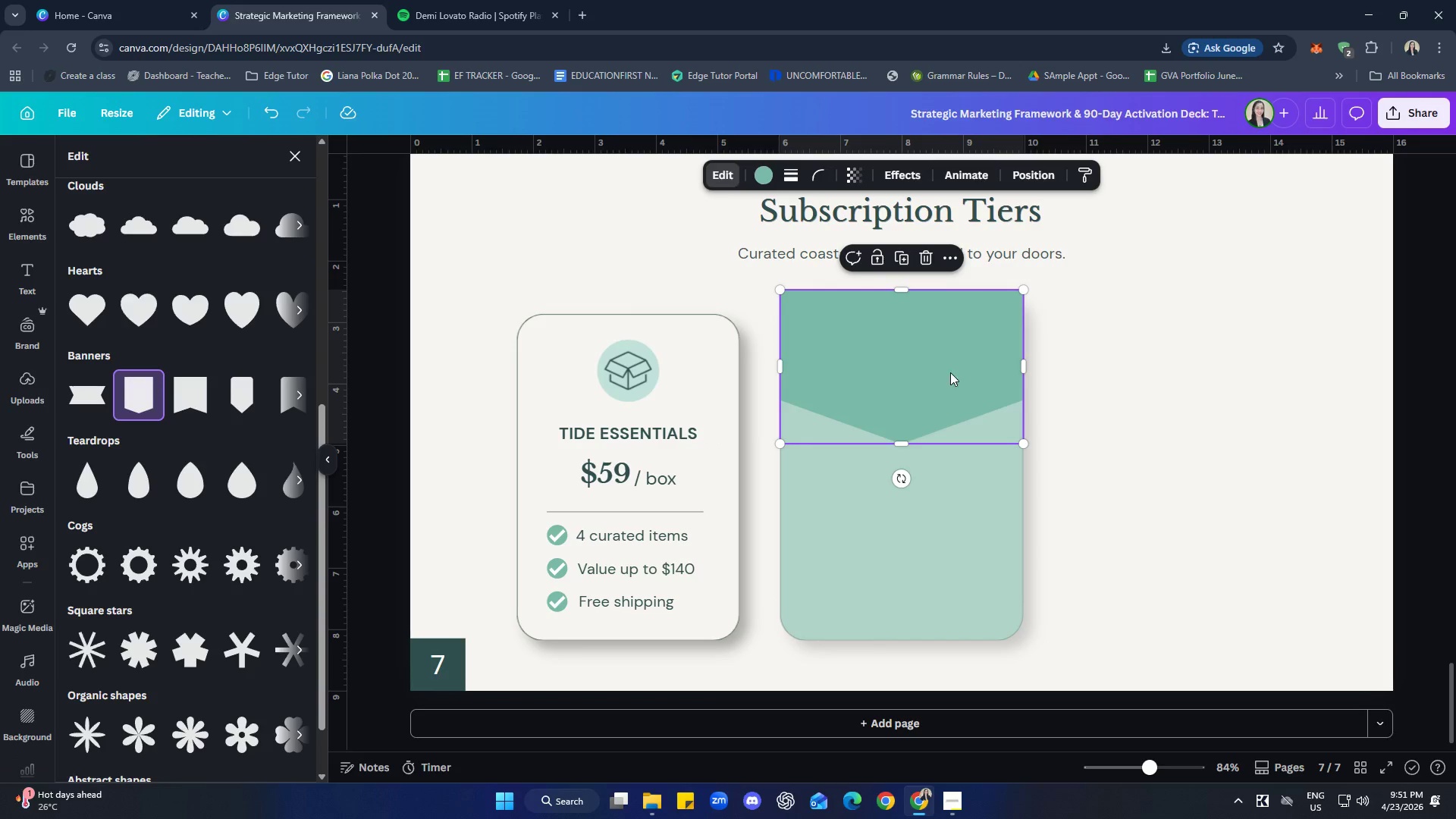 
left_click([917, 255])
 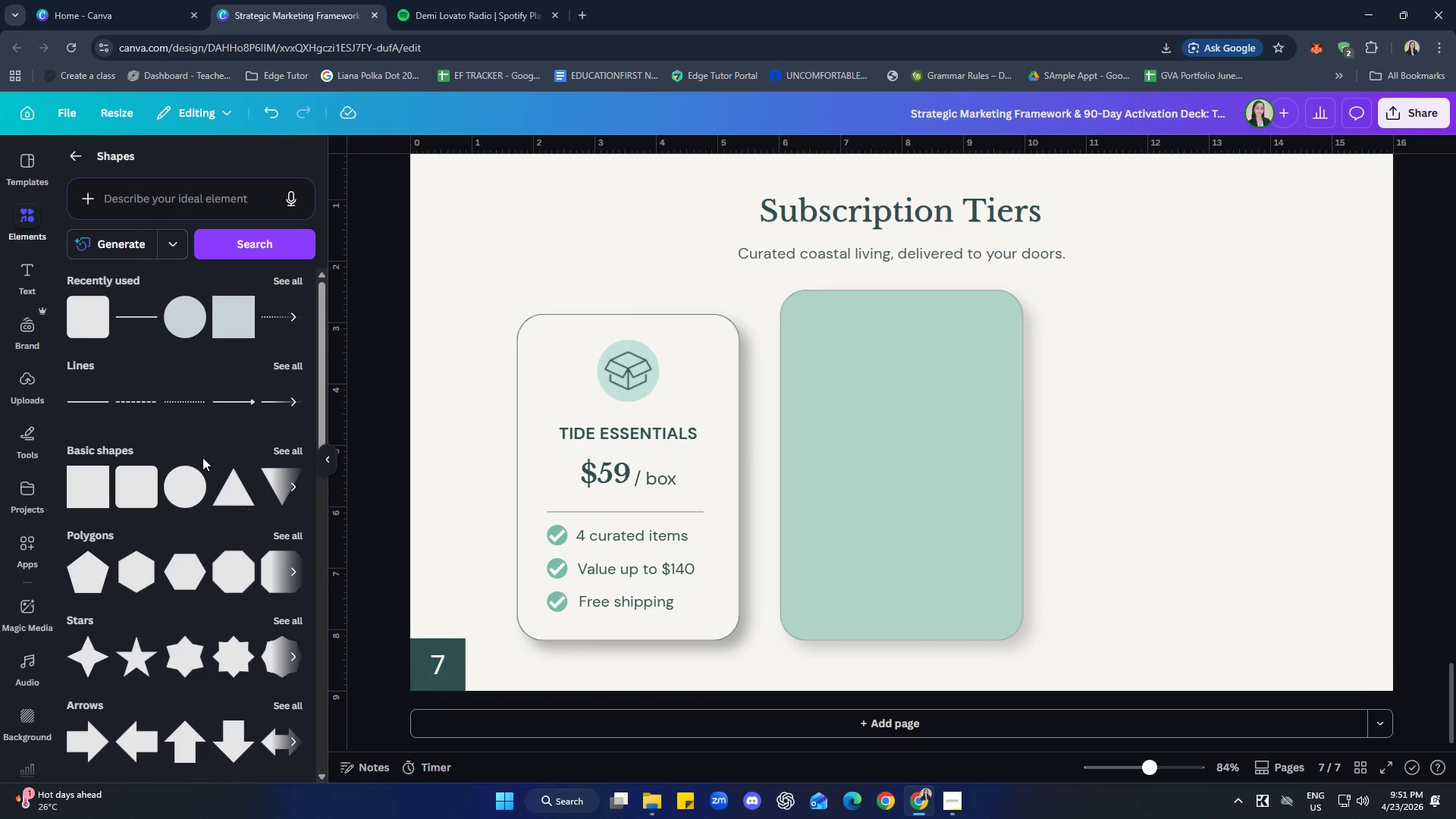 
scroll: coordinate [215, 422], scroll_direction: down, amount: 8.0
 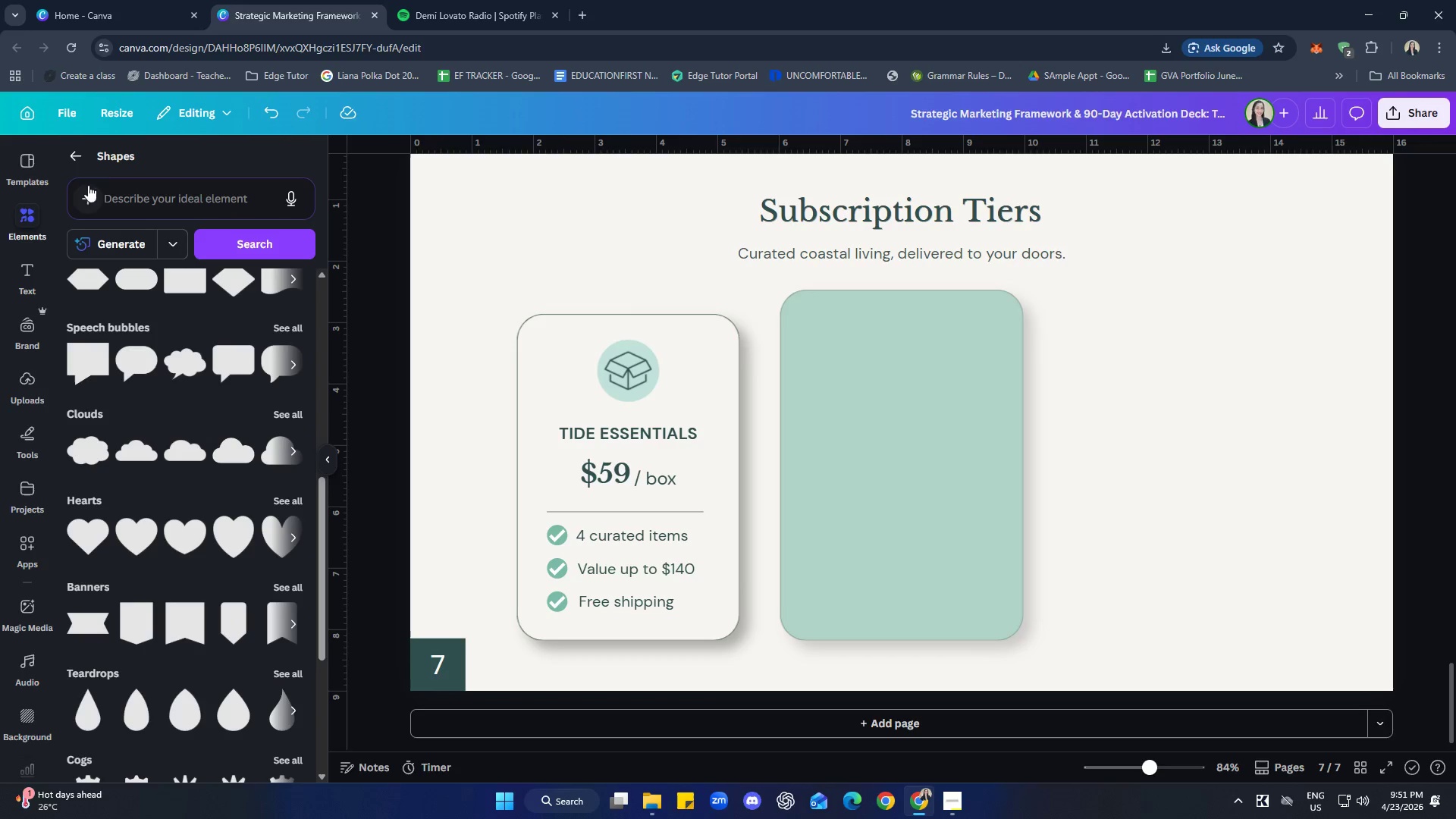 
left_click([79, 158])
 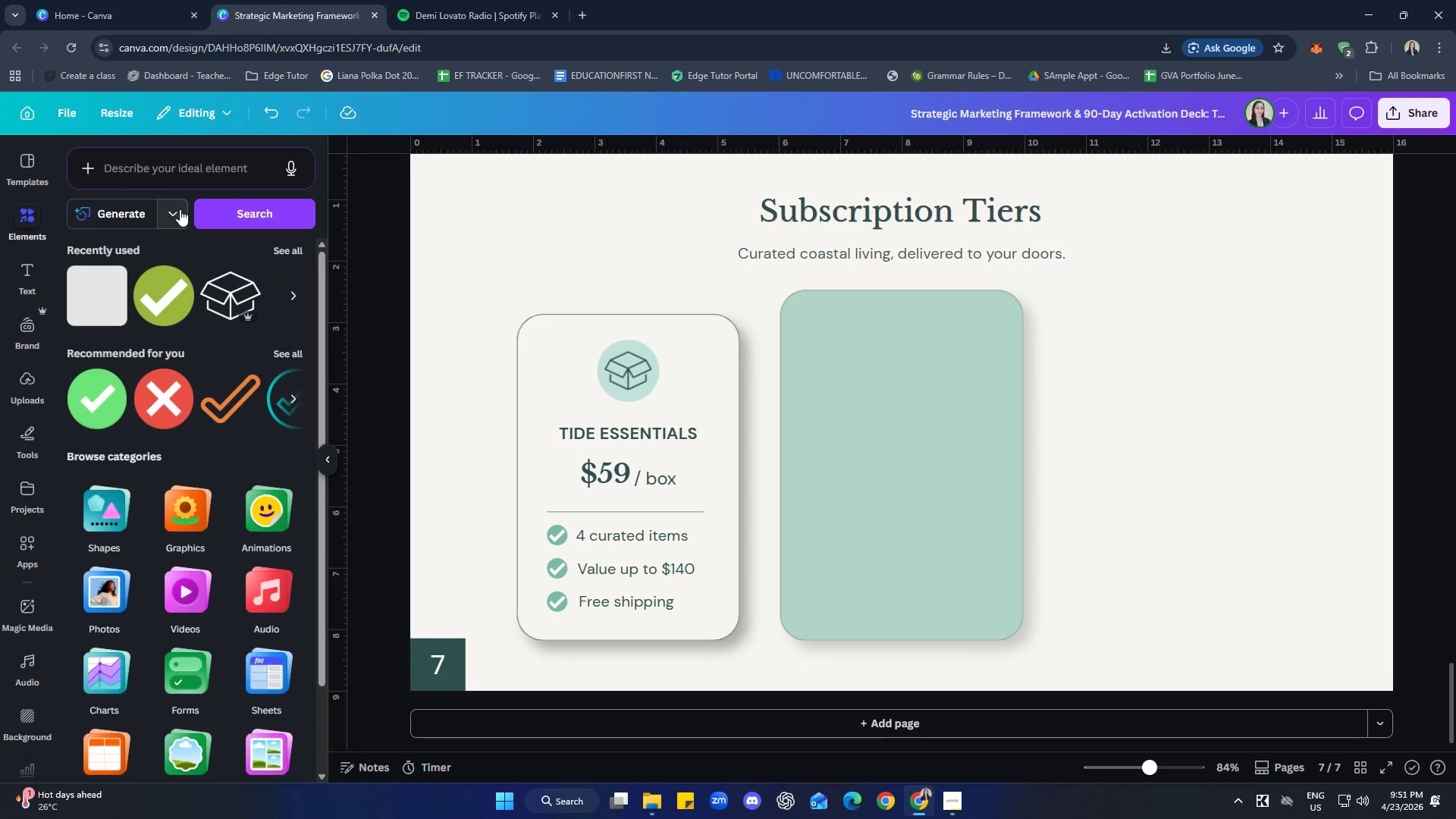 
left_click([164, 174])
 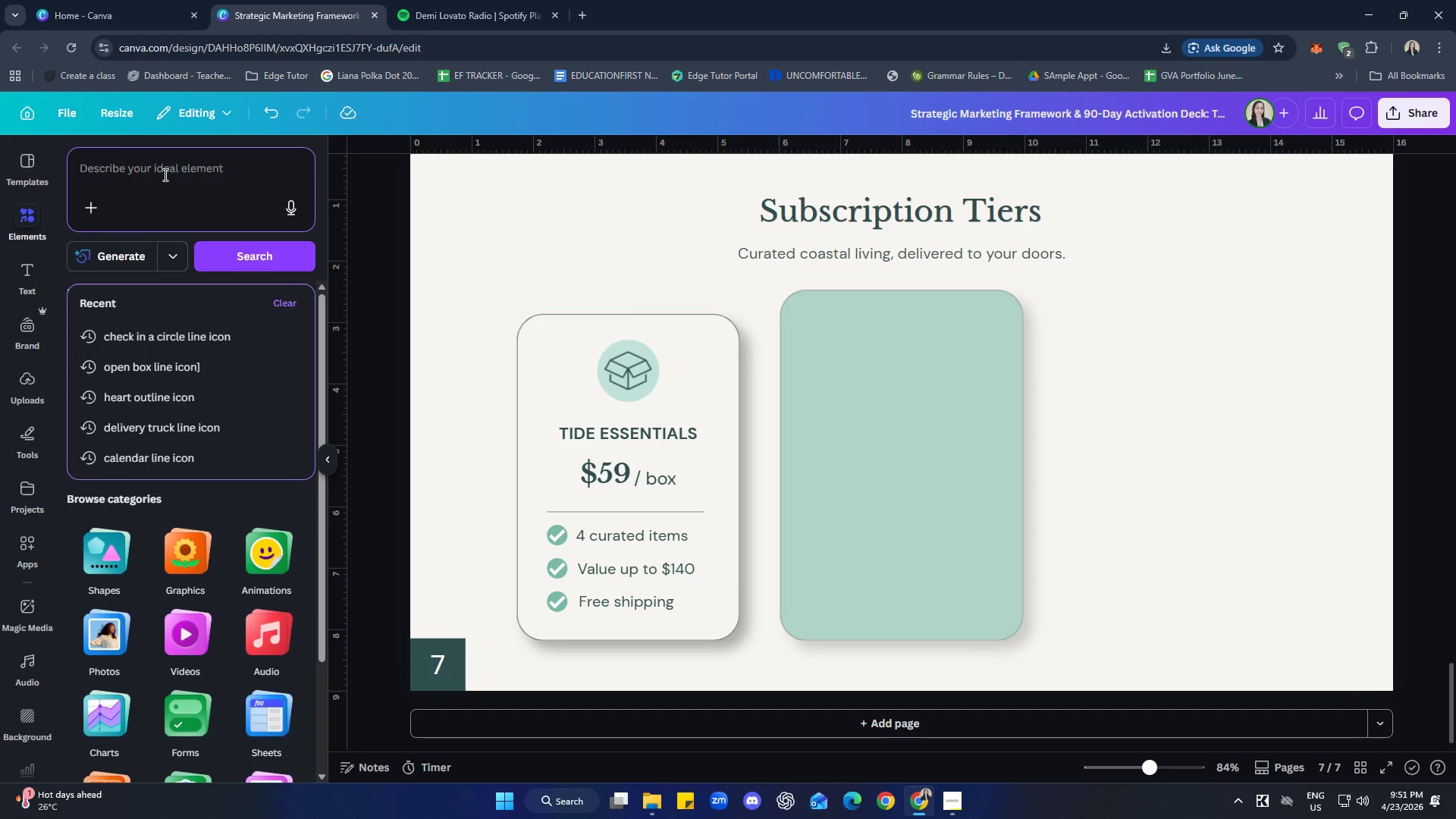 
type(half rounded edge square)
 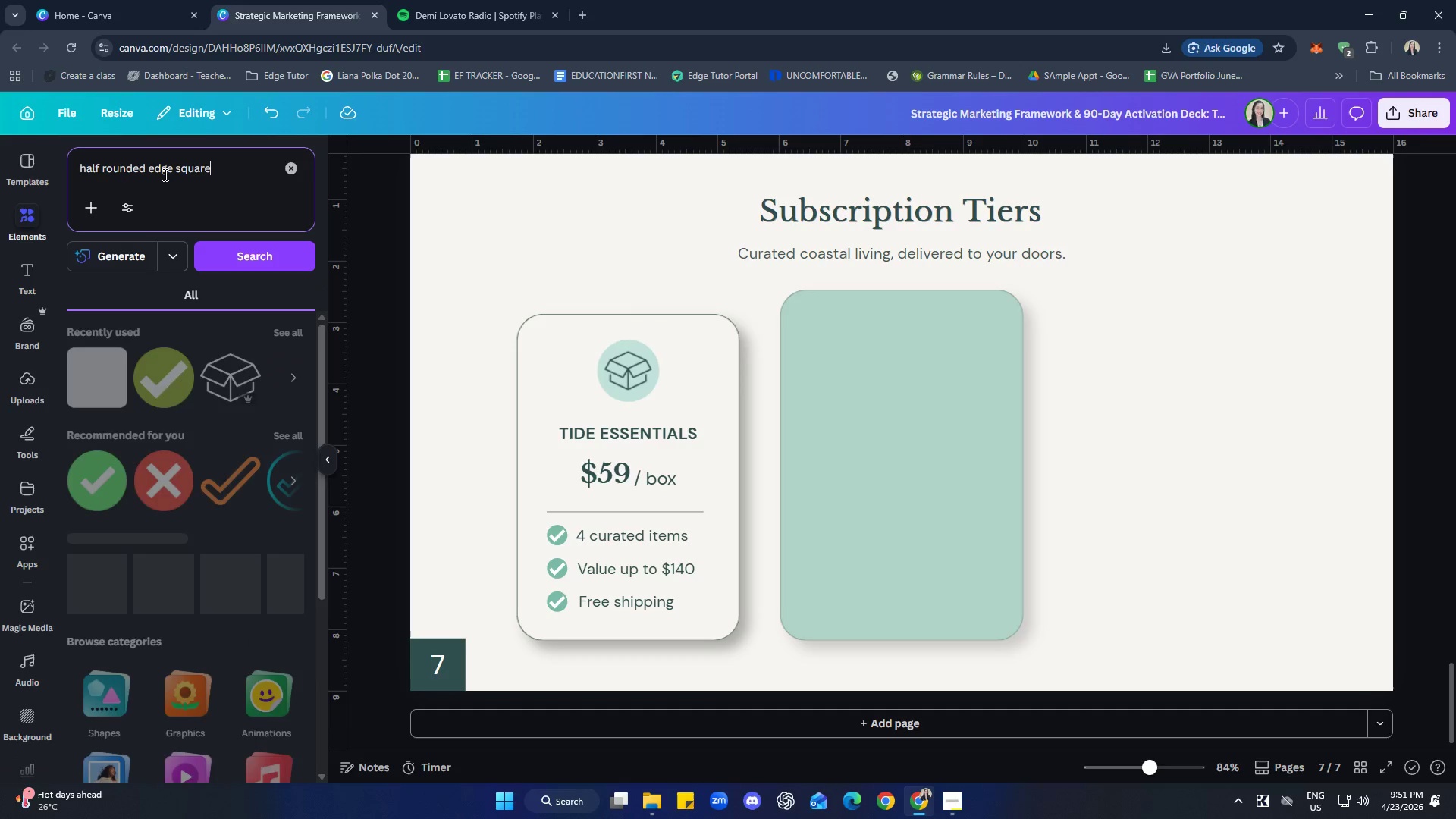 
key(Enter)
 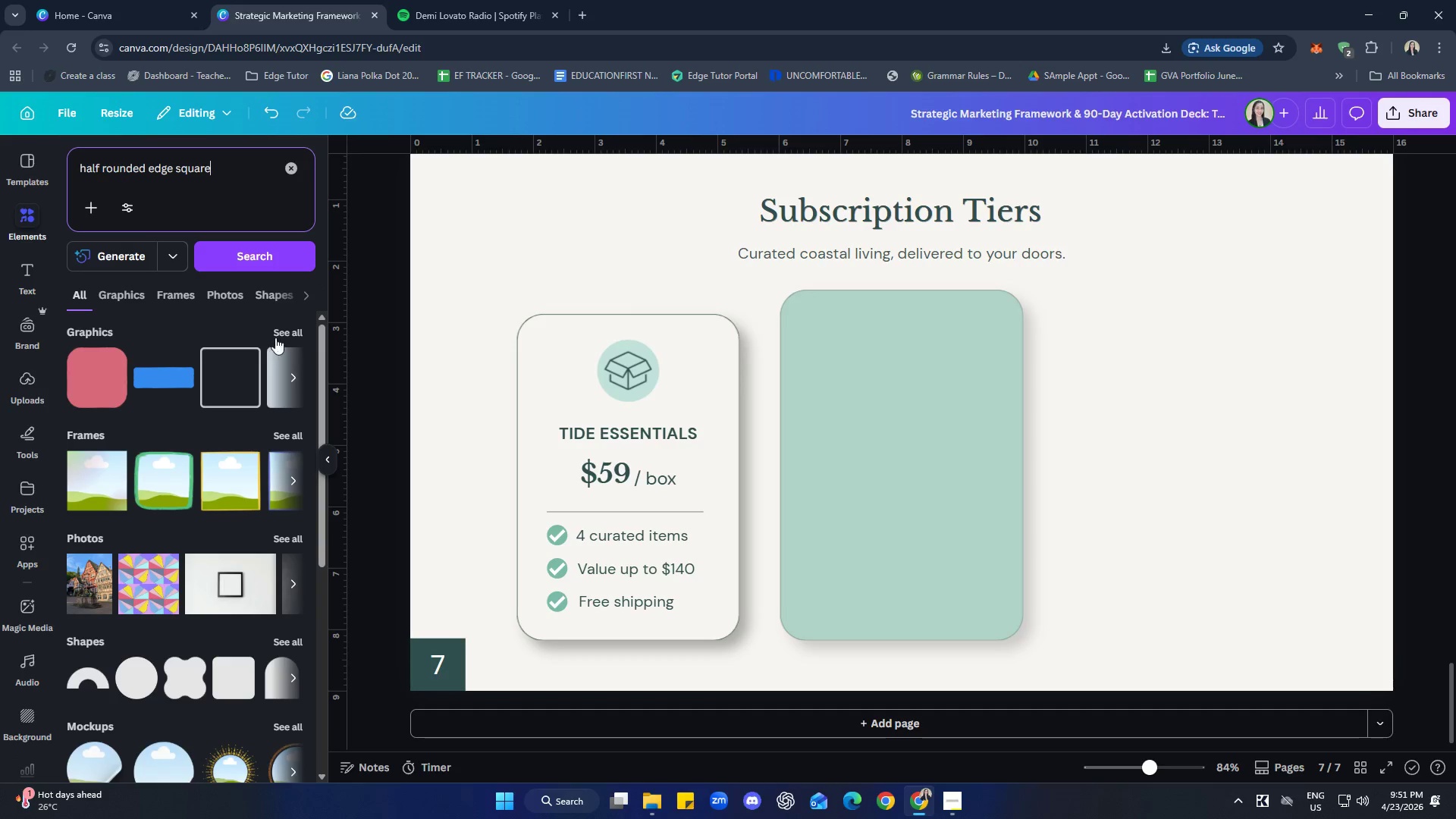 
left_click([285, 331])
 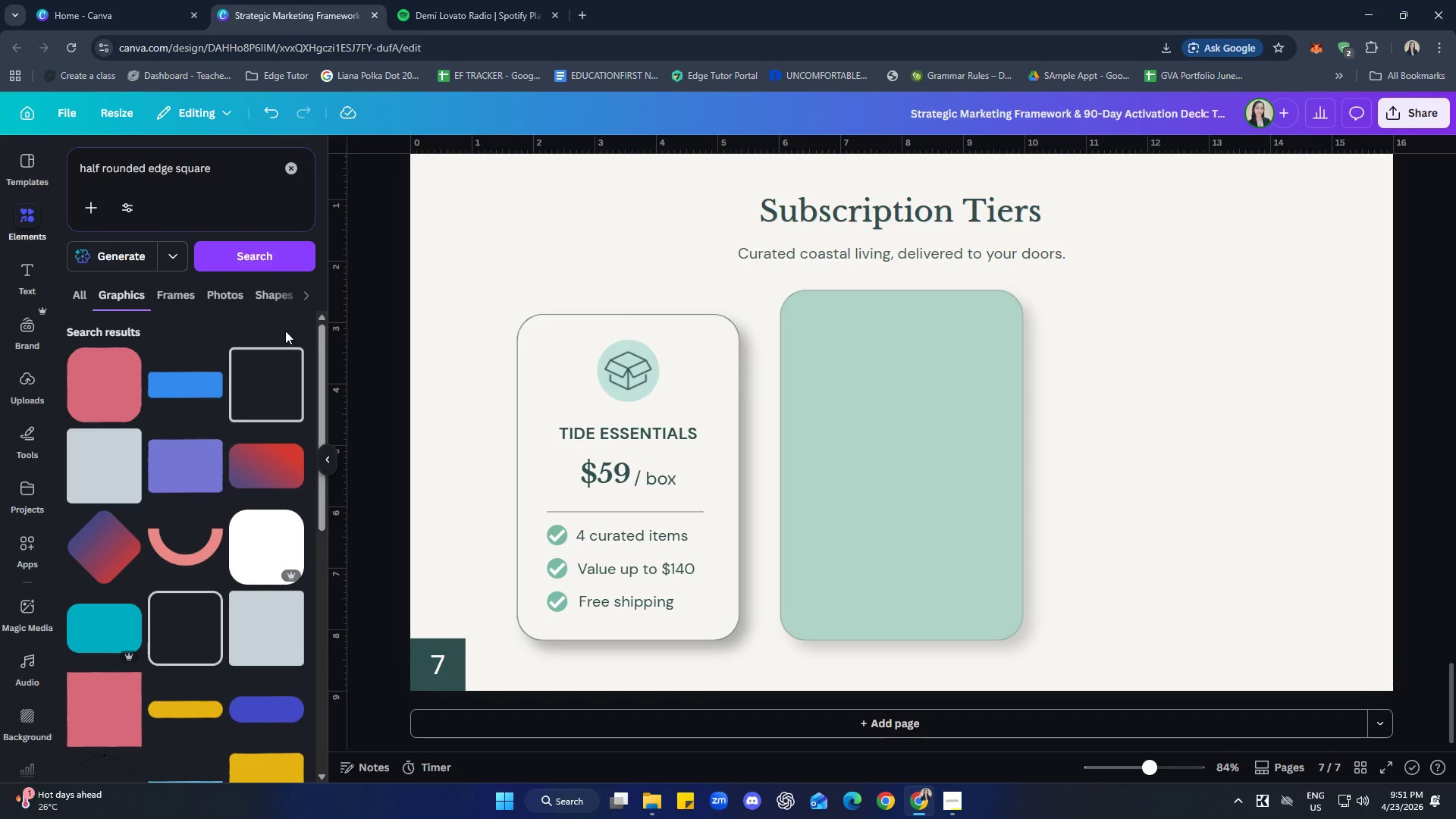 
scroll: coordinate [247, 335], scroll_direction: down, amount: 7.0
 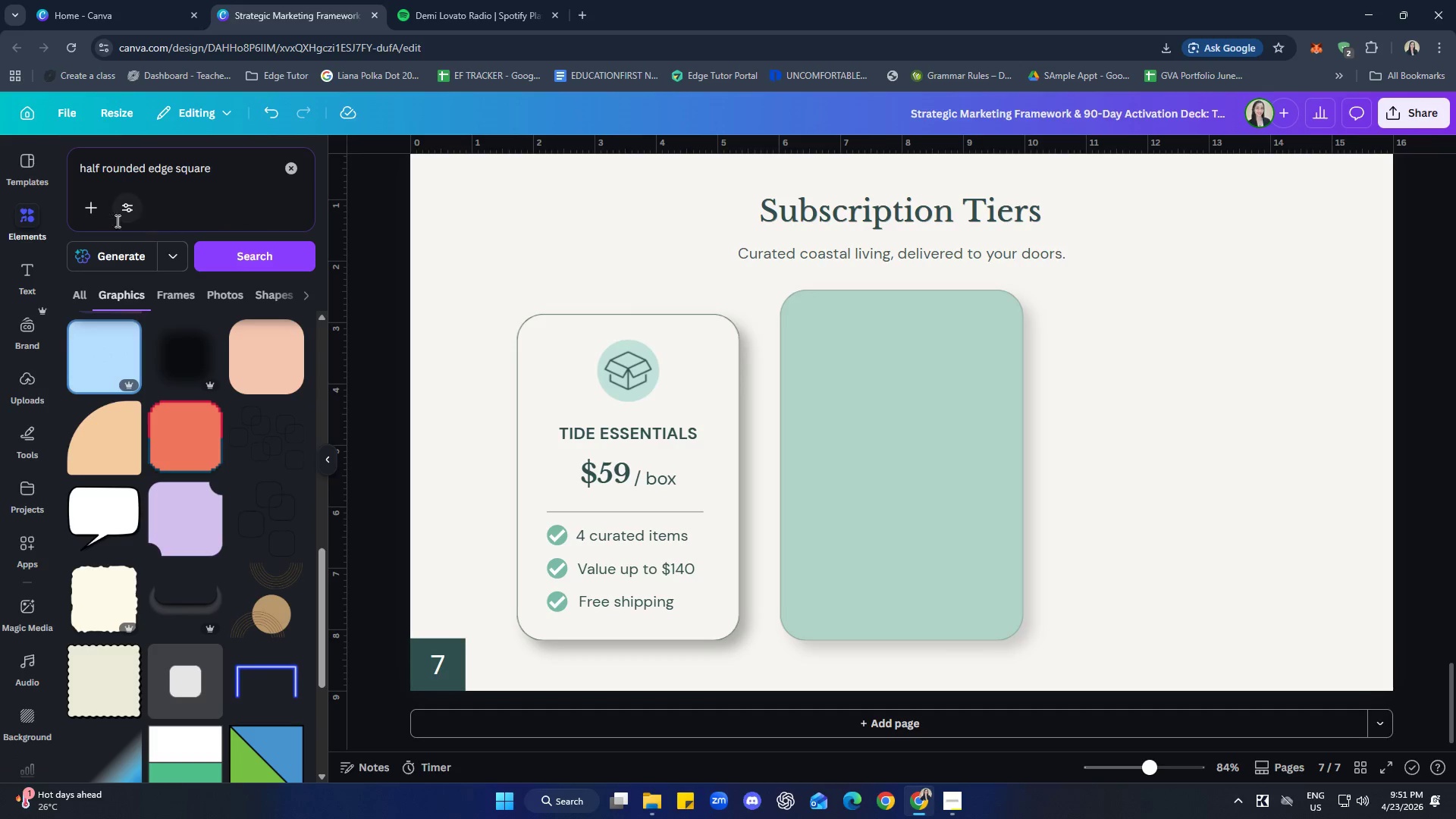 
wait(7.11)
 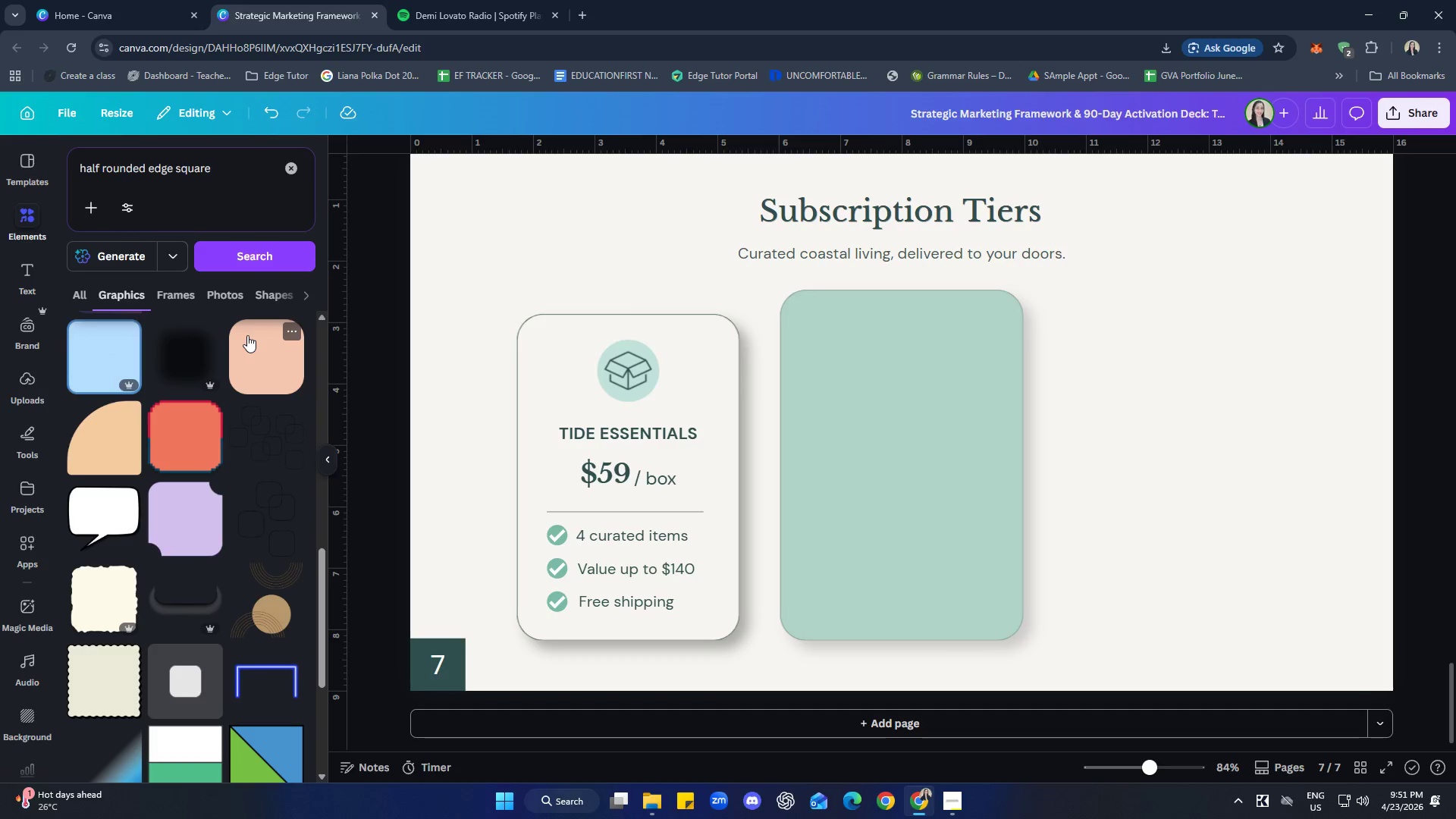 
scroll: coordinate [212, 420], scroll_direction: down, amount: 9.0
 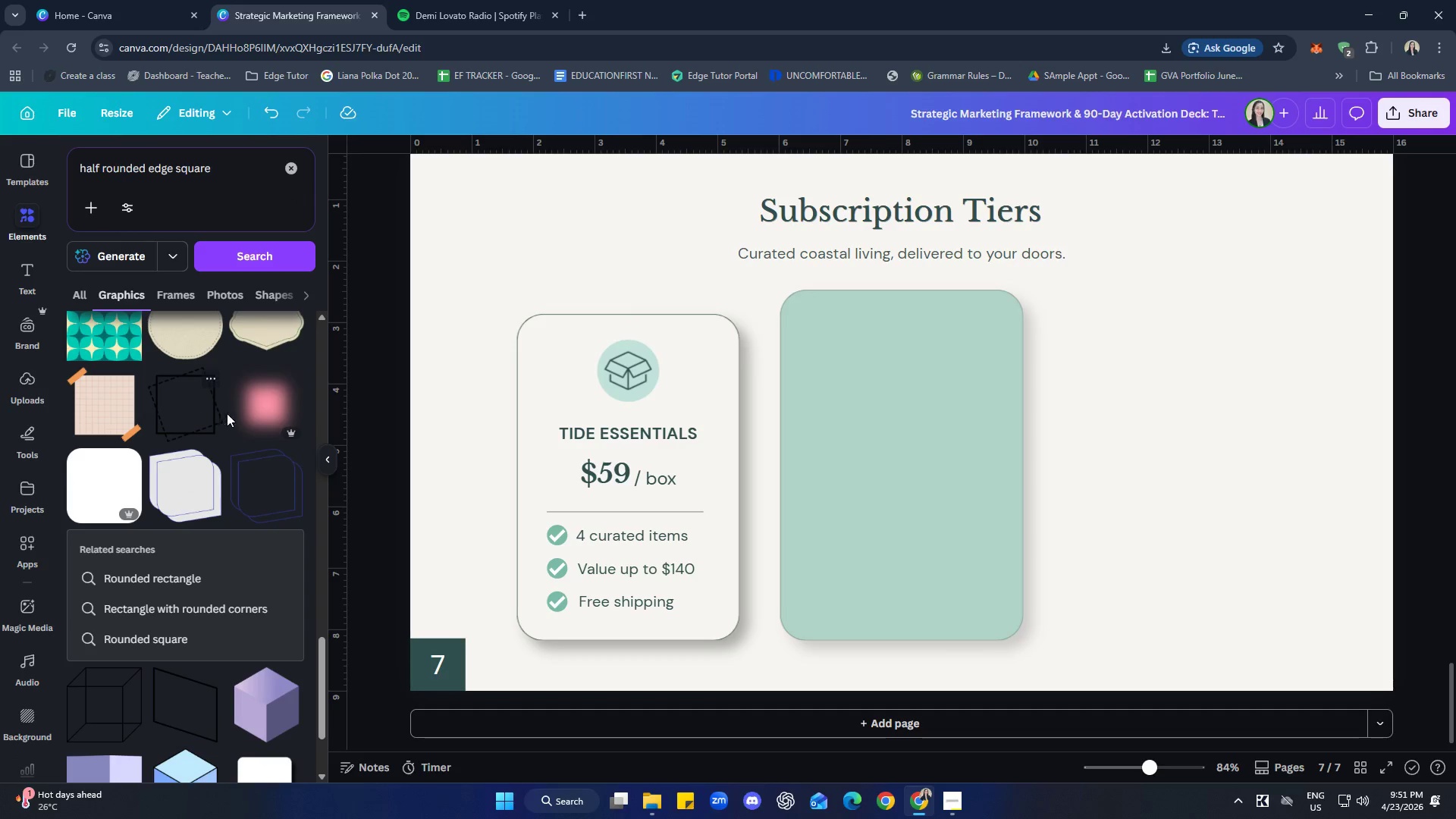 
left_click([295, 164])
 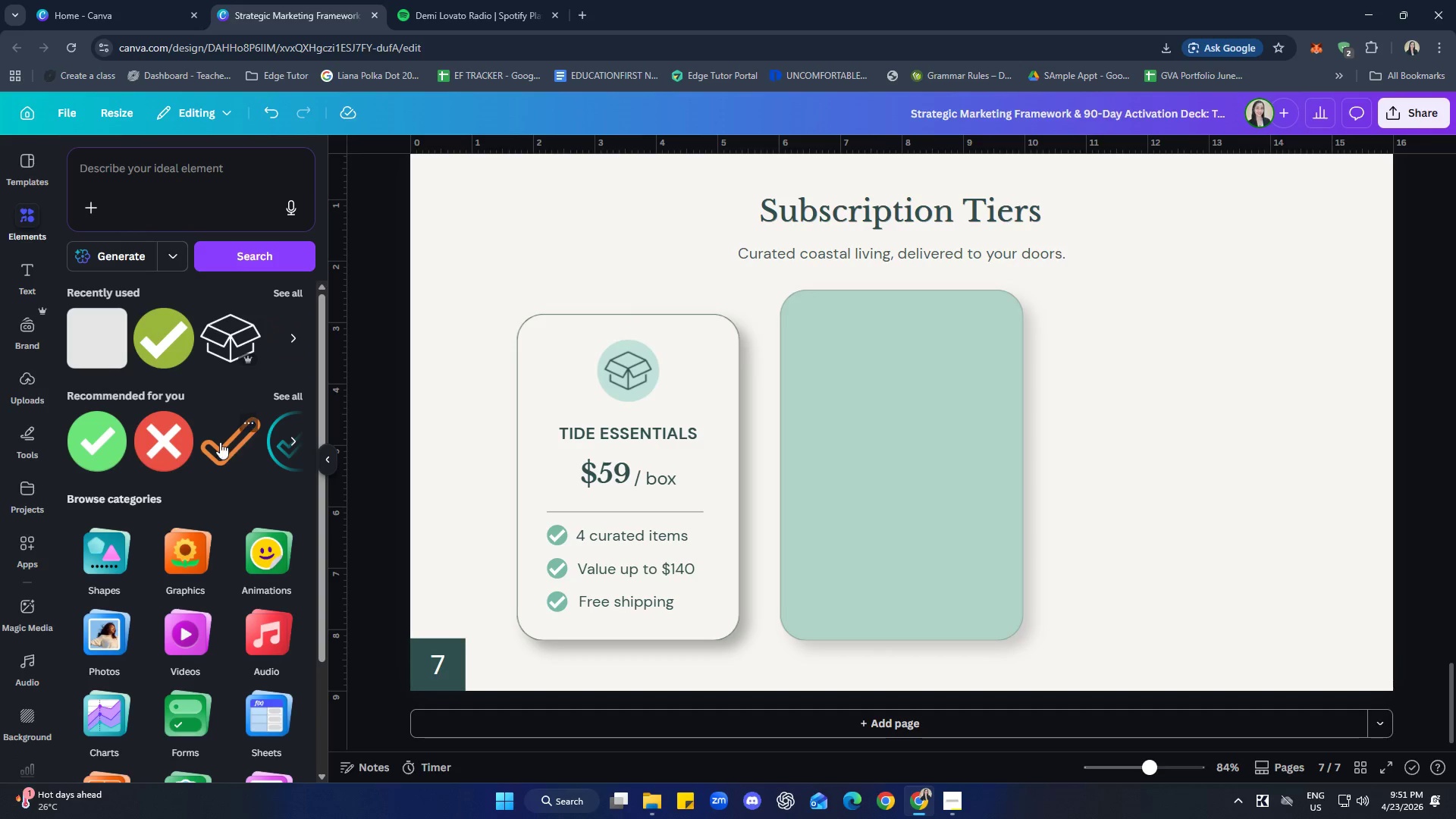 
scroll: coordinate [248, 392], scroll_direction: up, amount: 10.0
 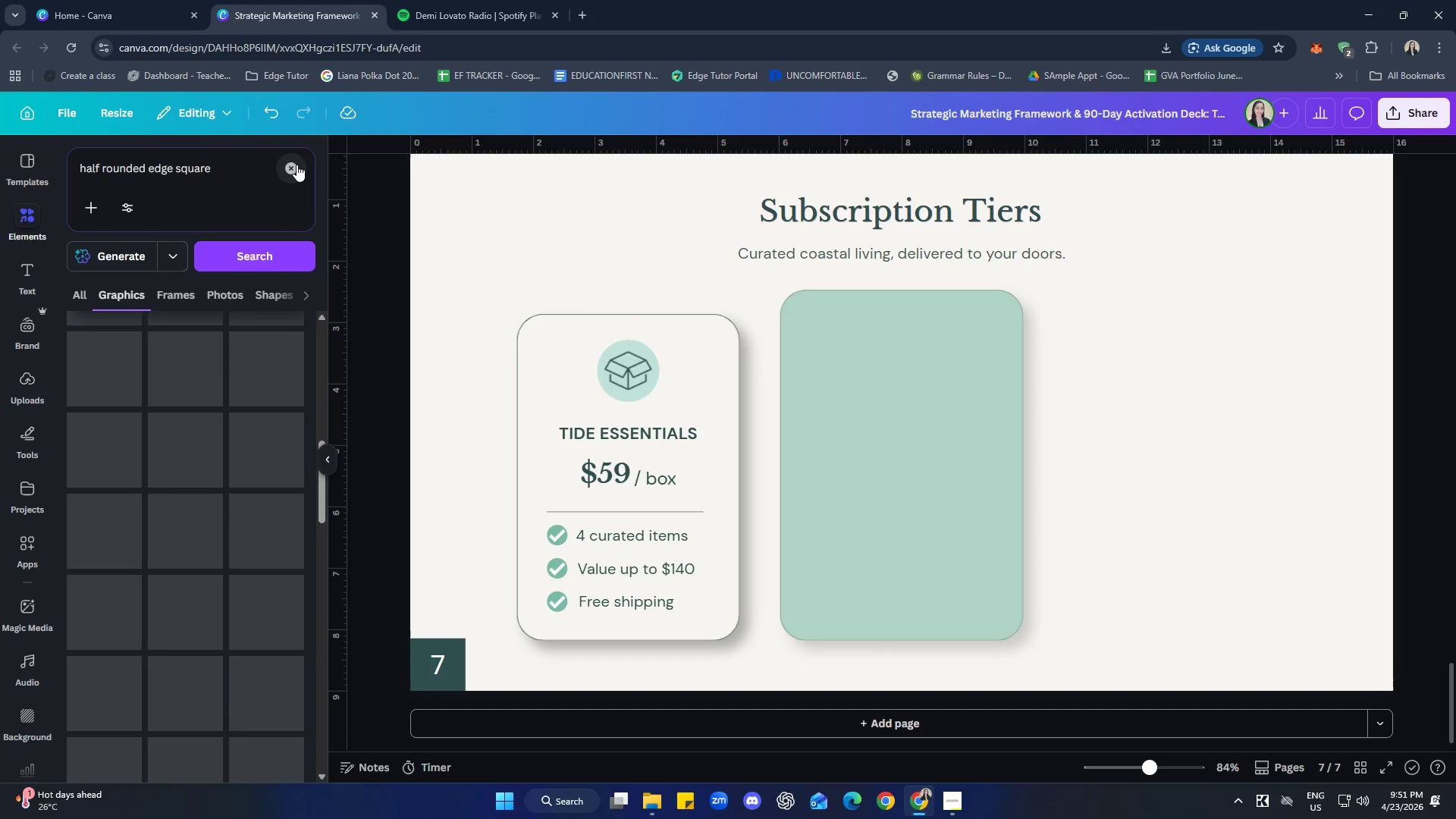 
scroll: coordinate [218, 451], scroll_direction: down, amount: 2.0
 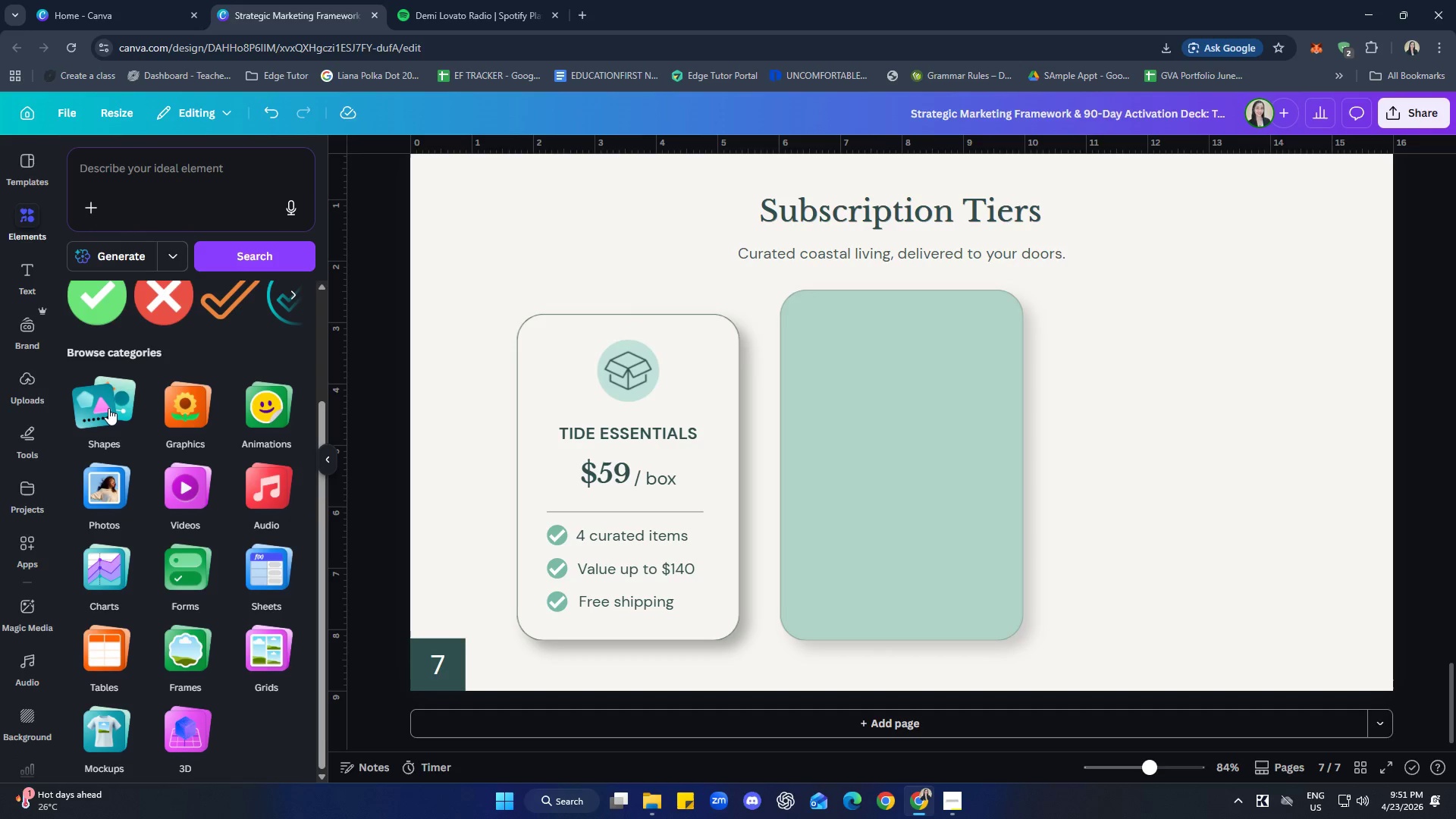 
left_click([108, 407])
 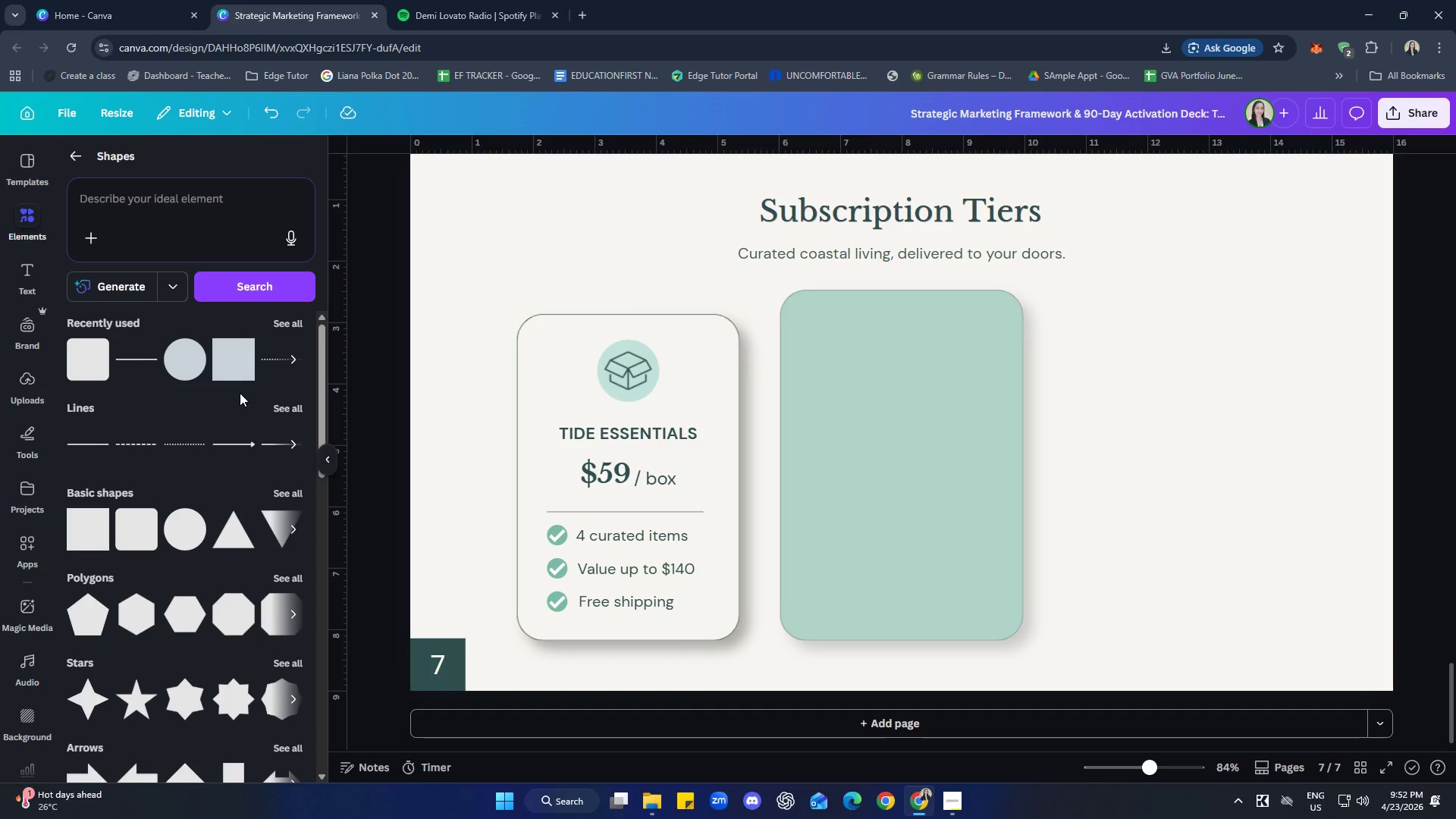 
left_click([86, 375])
 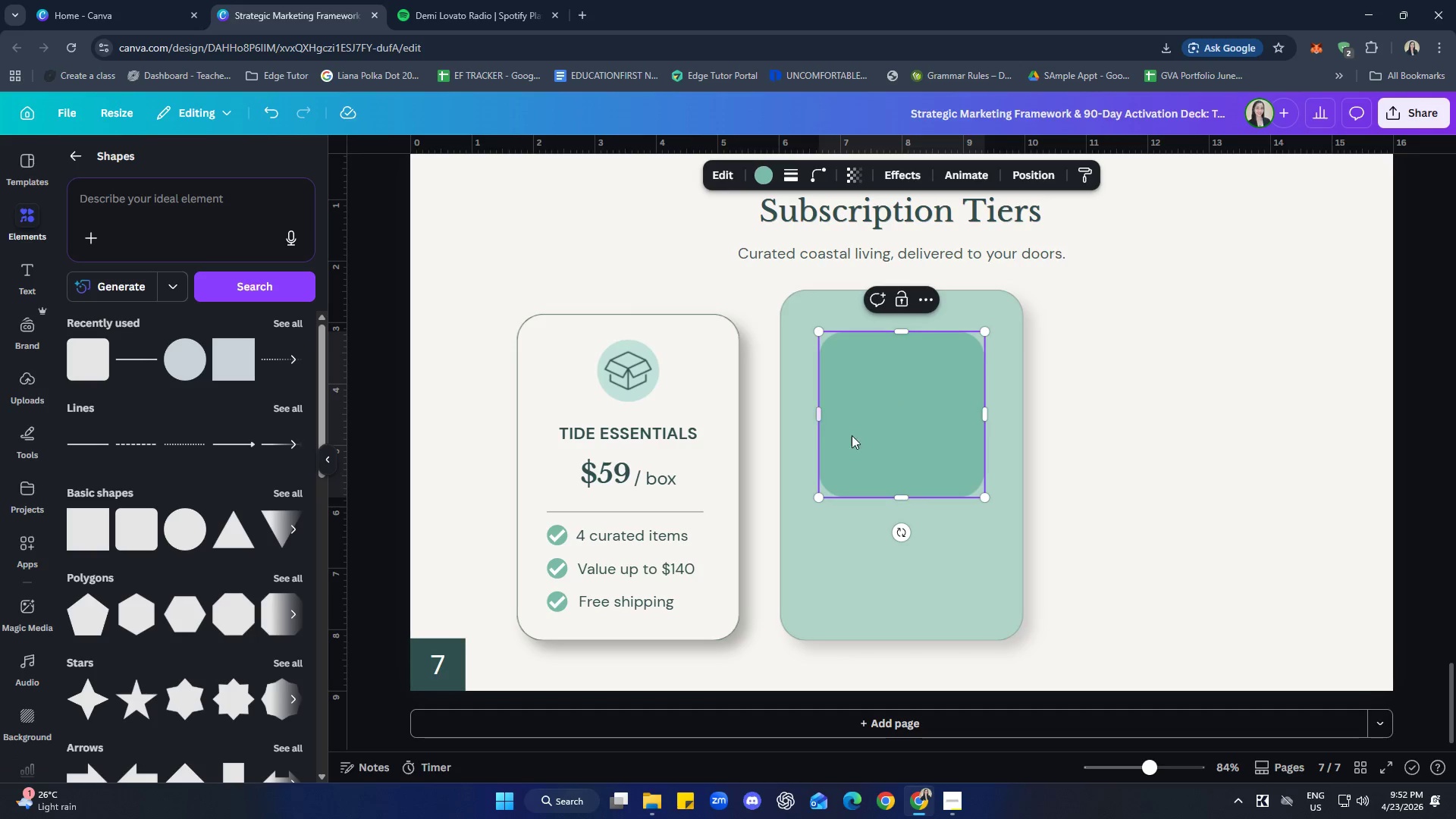 
left_click([1147, 469])
 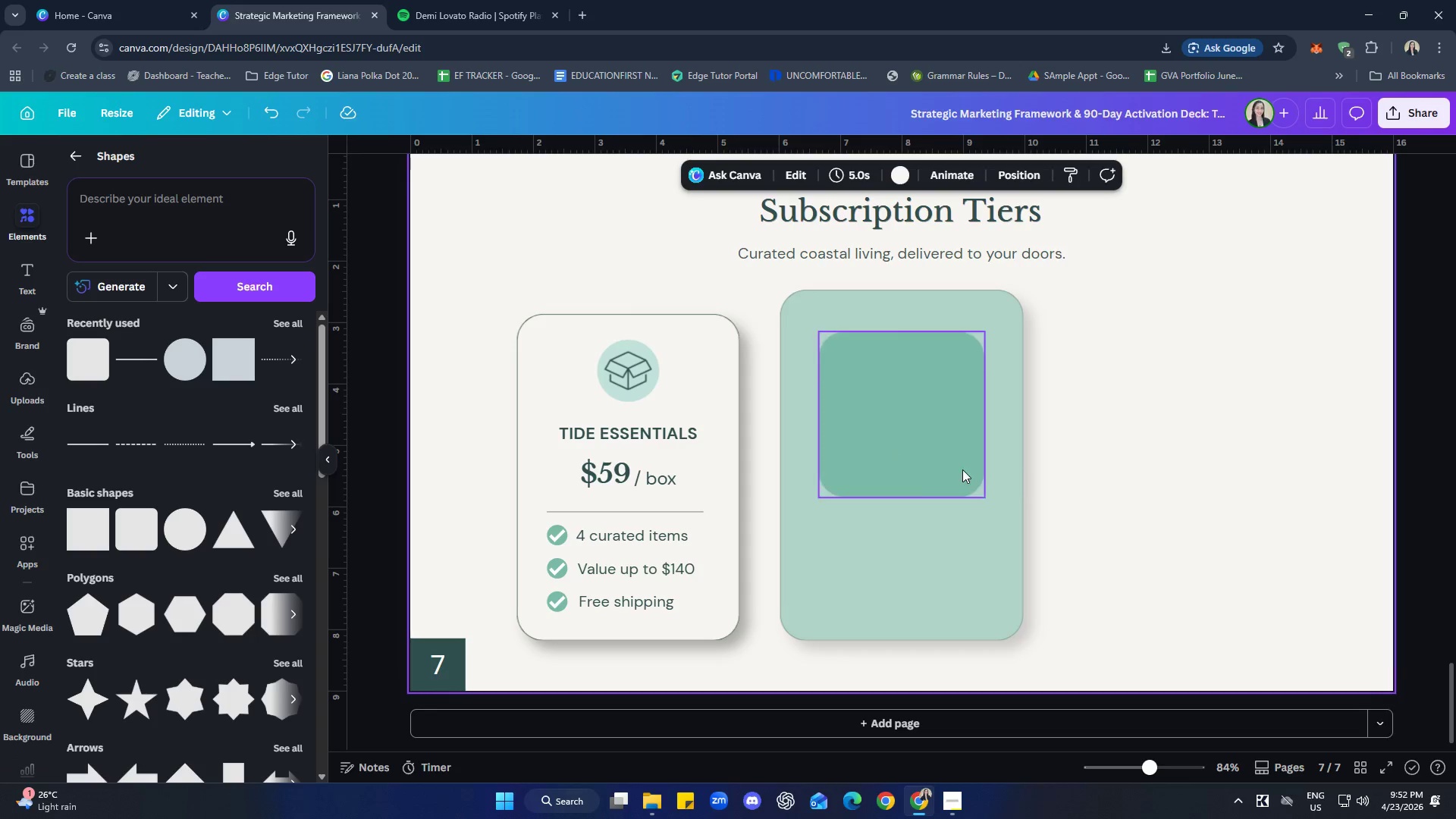 
left_click_drag(start_coordinate=[930, 441], to_coordinate=[893, 400])
 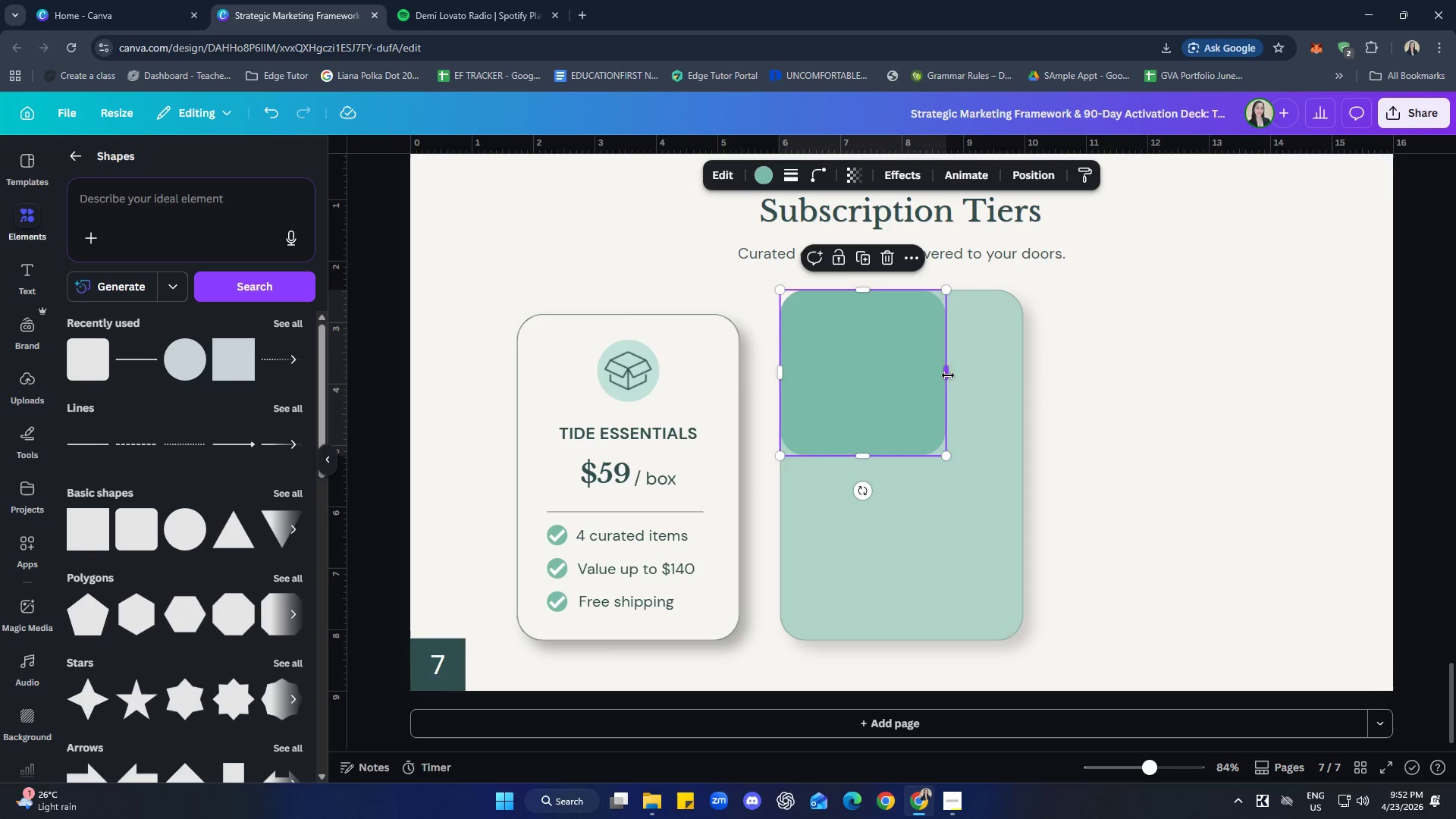 
left_click_drag(start_coordinate=[948, 374], to_coordinate=[1025, 376])
 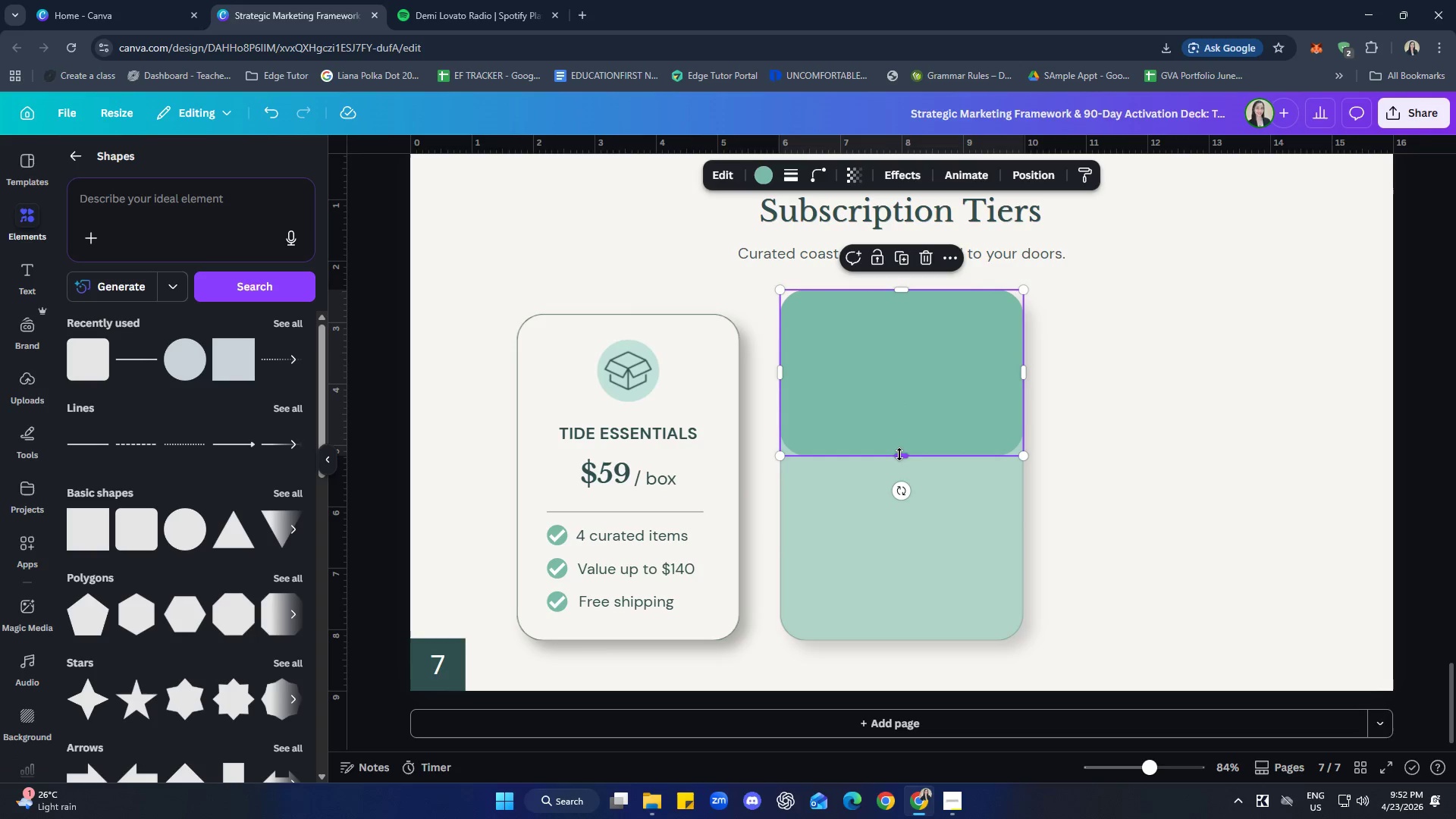 
left_click_drag(start_coordinate=[902, 454], to_coordinate=[915, 335])
 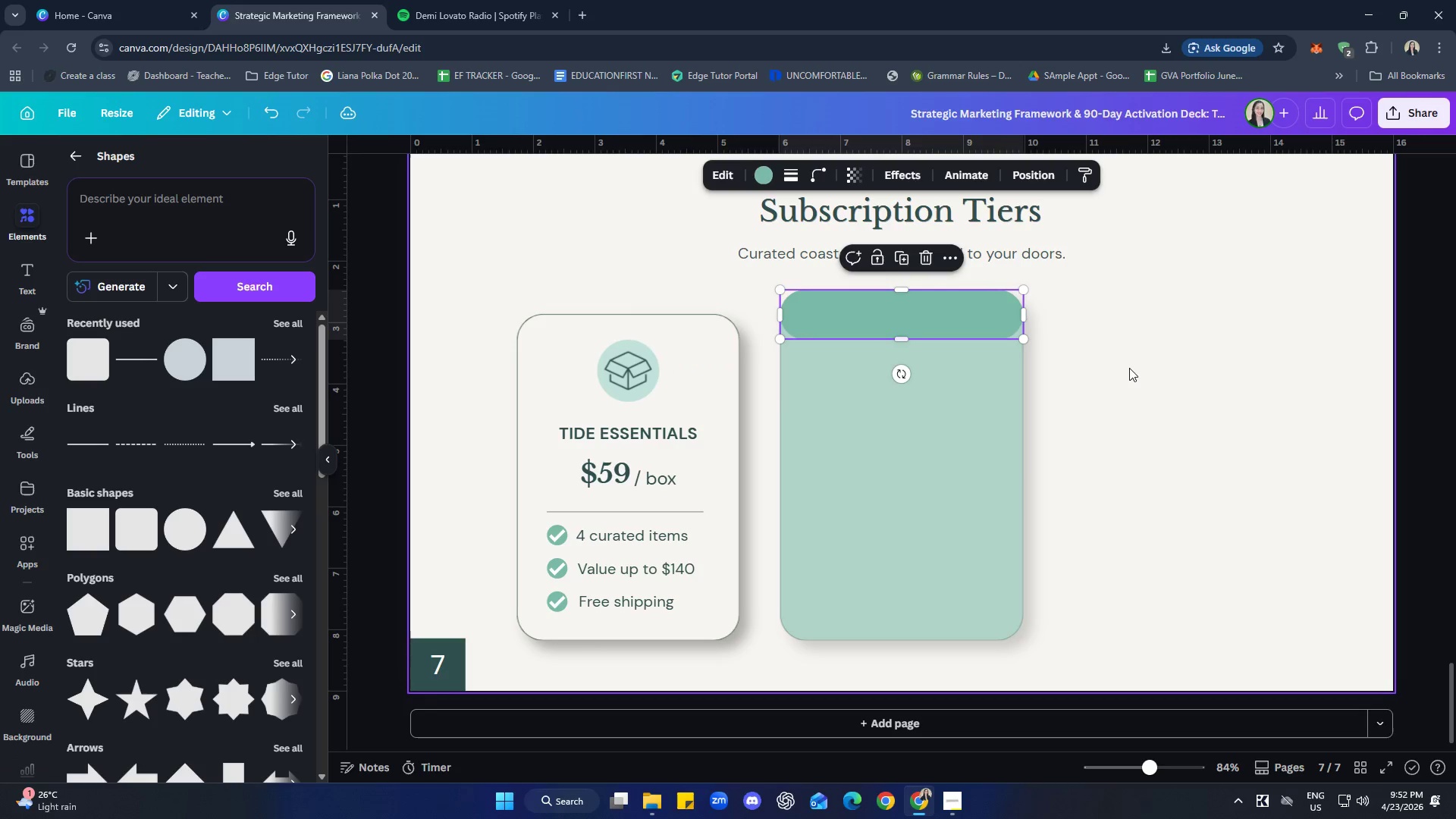 
left_click([1130, 368])
 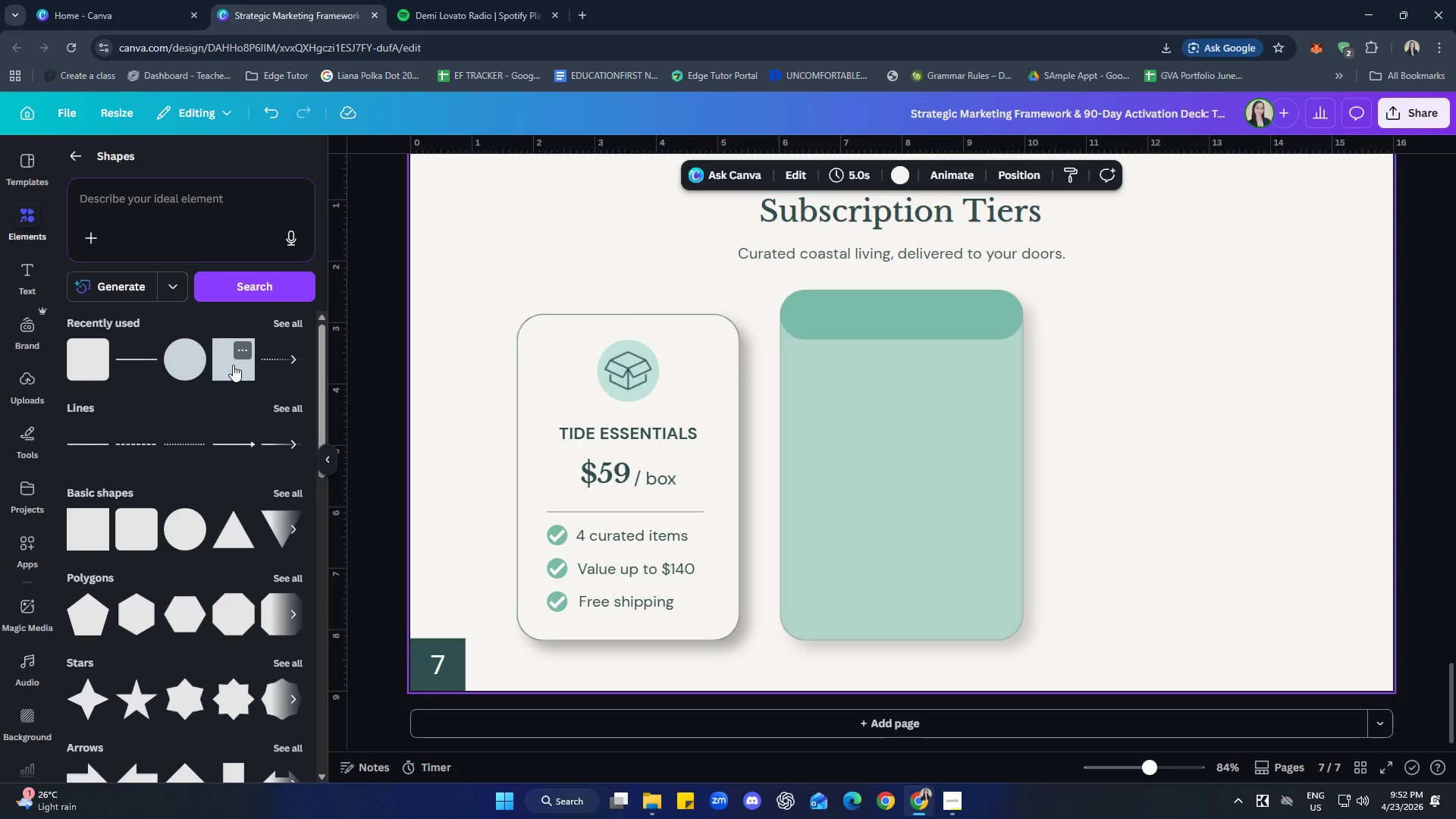 
left_click([233, 365])
 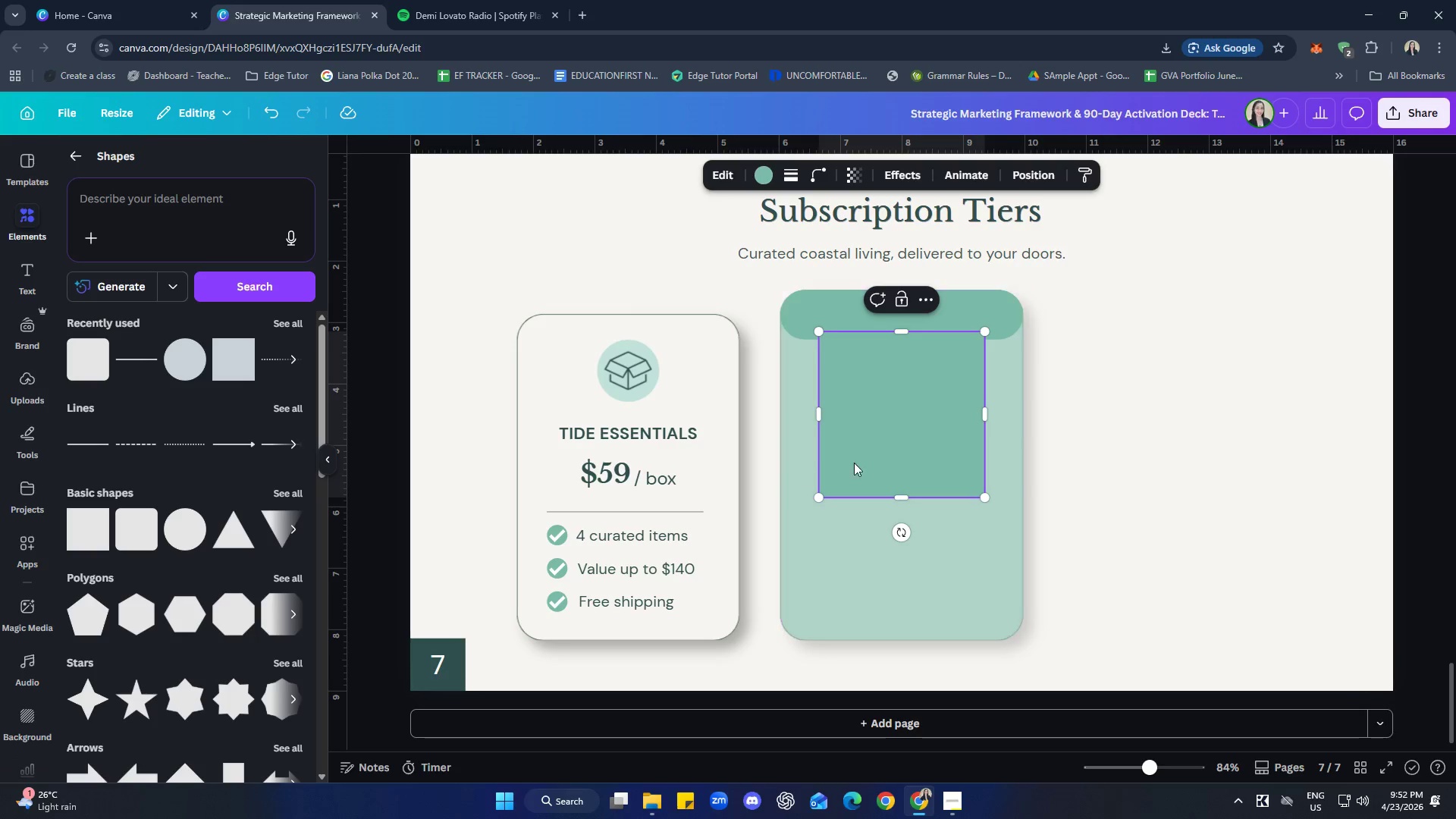 
left_click_drag(start_coordinate=[926, 449], to_coordinate=[890, 433])
 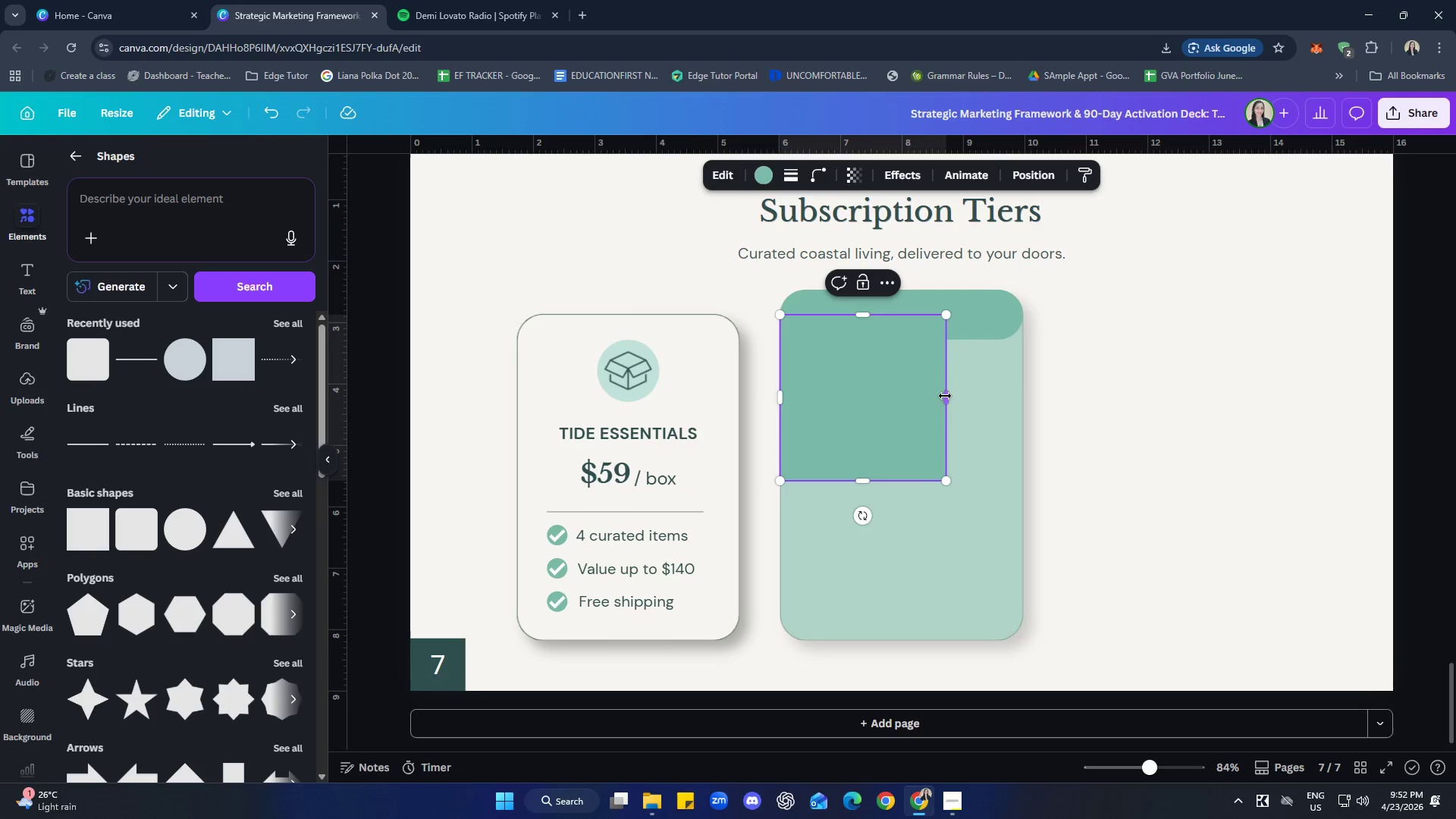 
left_click_drag(start_coordinate=[944, 395], to_coordinate=[1019, 402])
 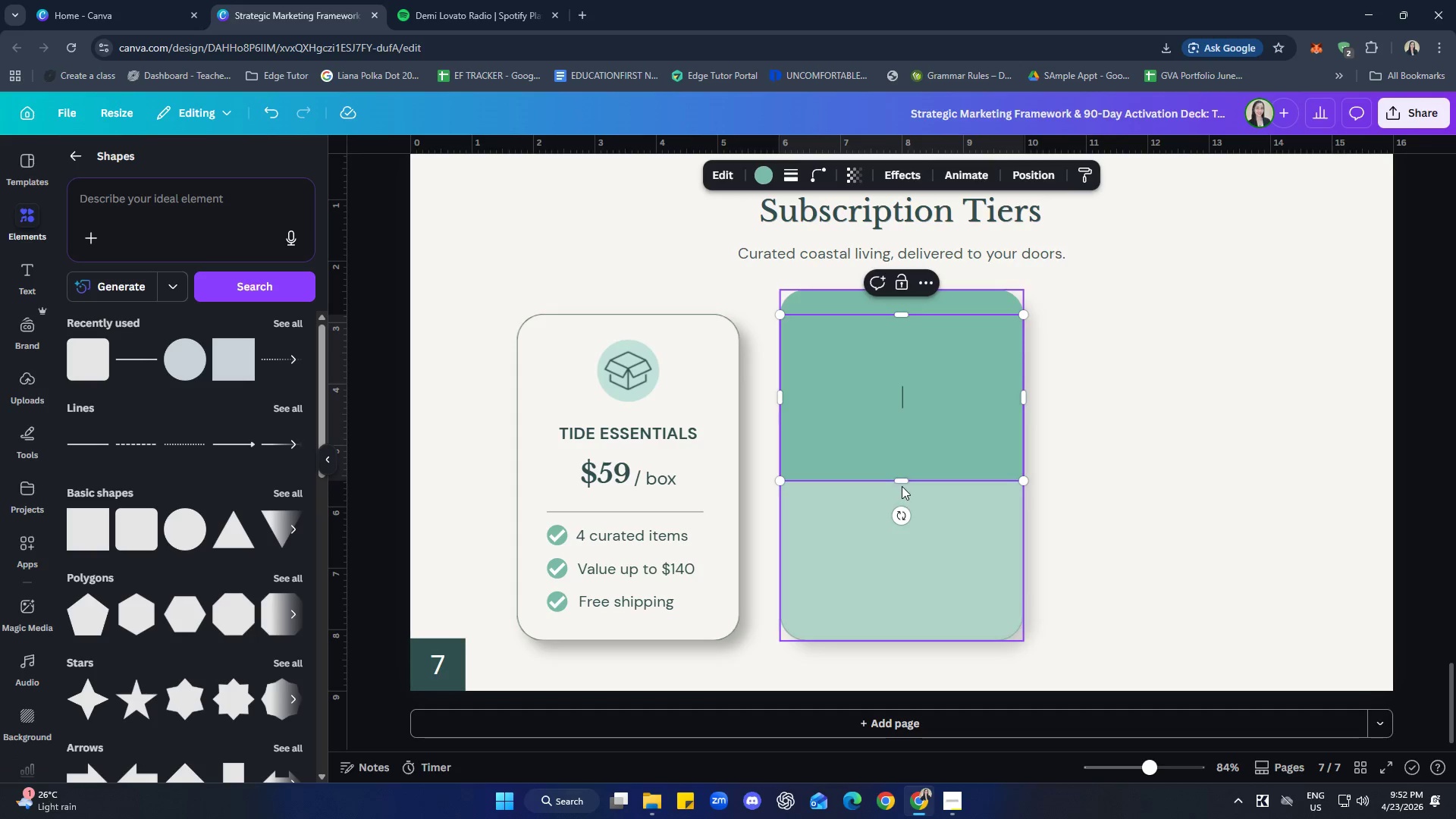 
left_click_drag(start_coordinate=[900, 480], to_coordinate=[907, 338])
 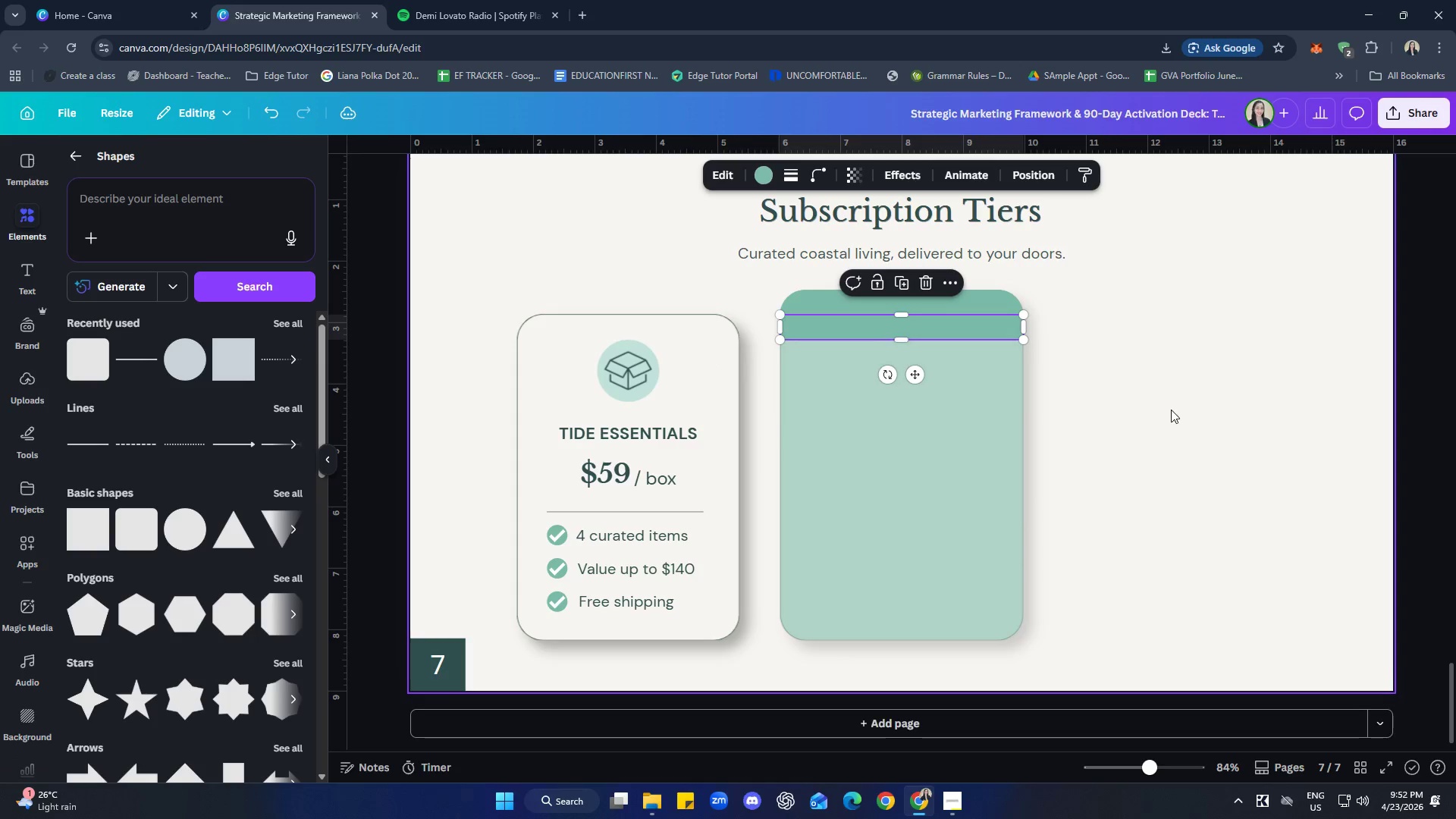 
left_click([1171, 410])
 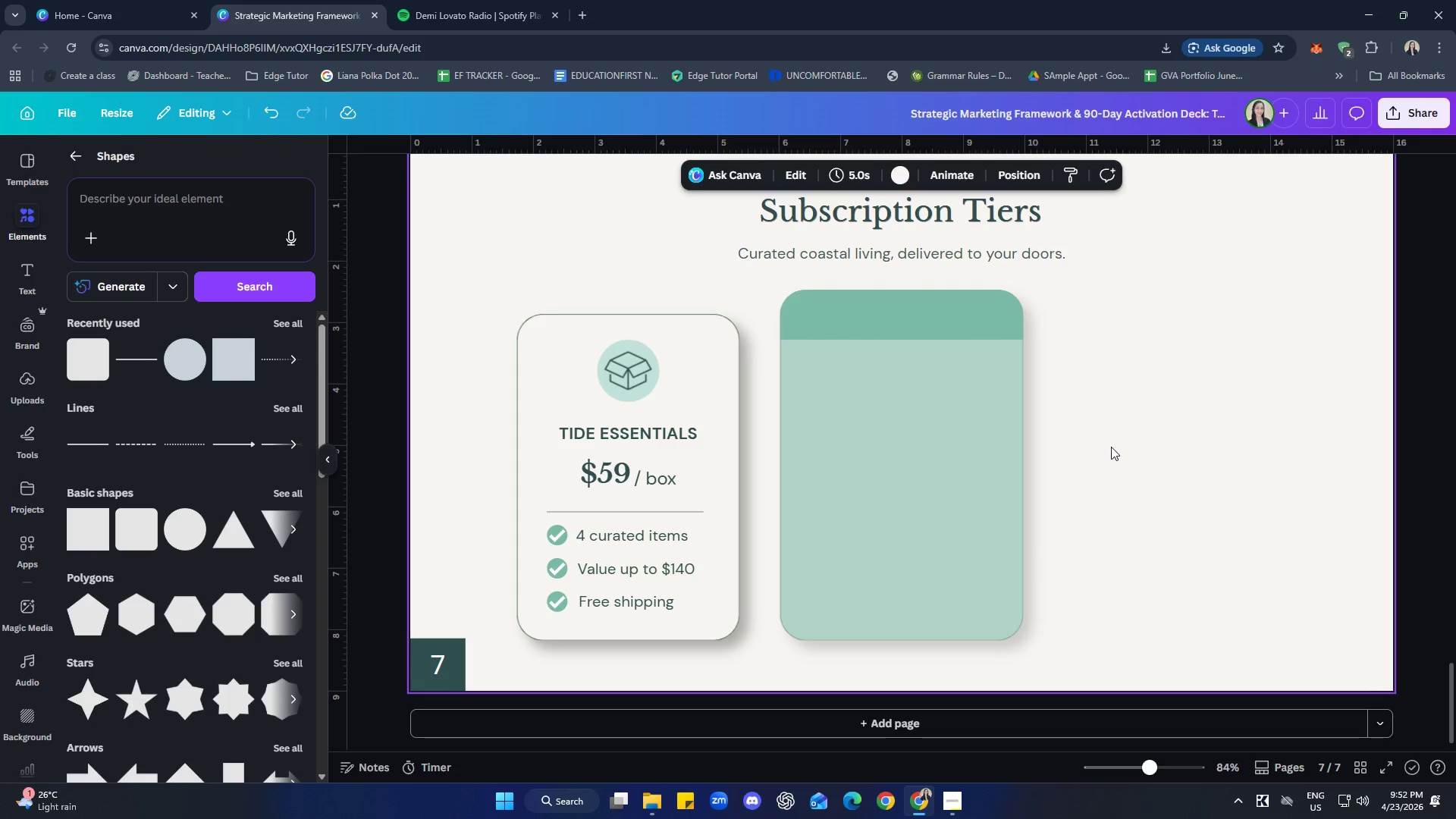 
double_click([1174, 474])
 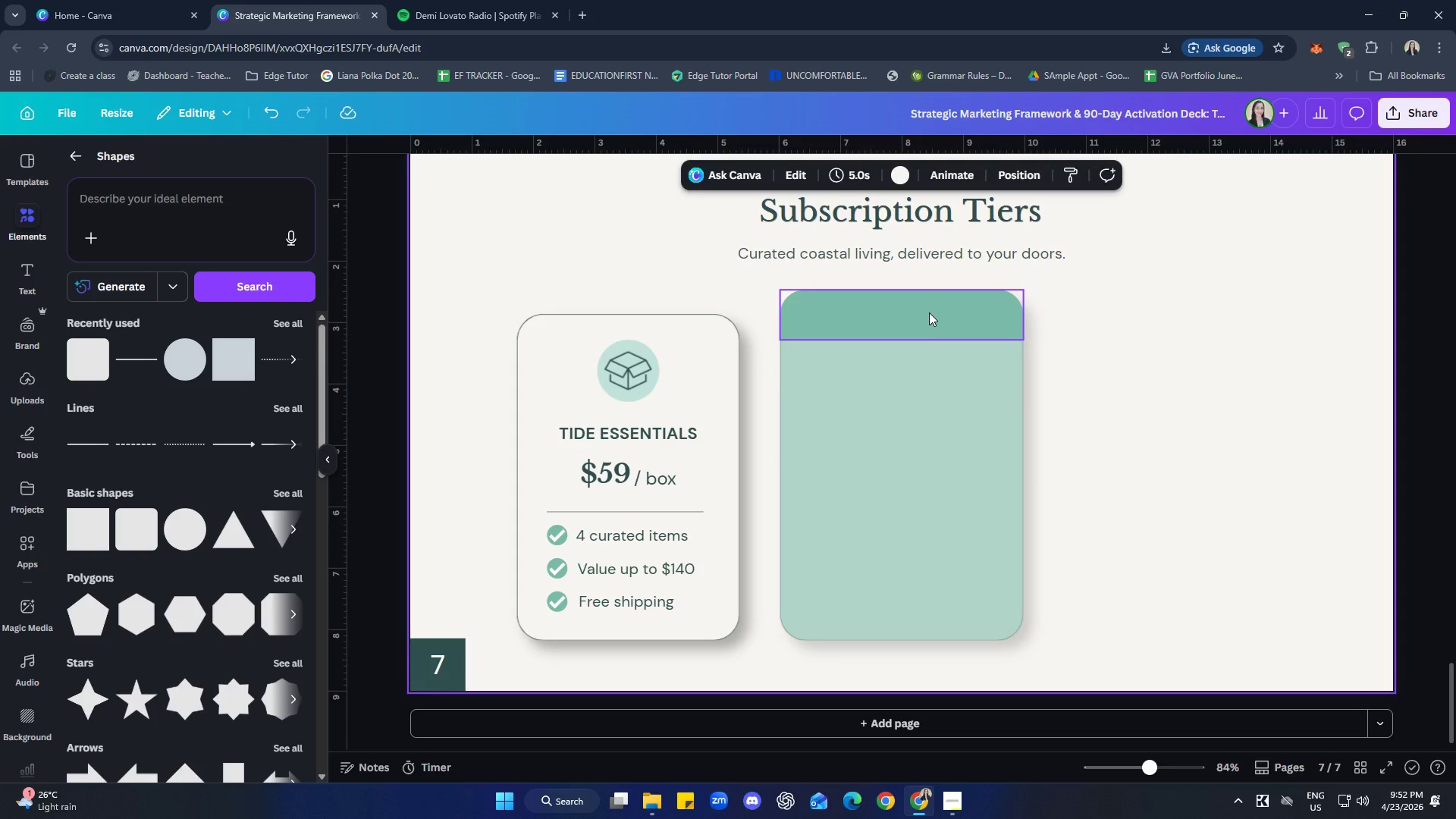 
left_click([1062, 321])
 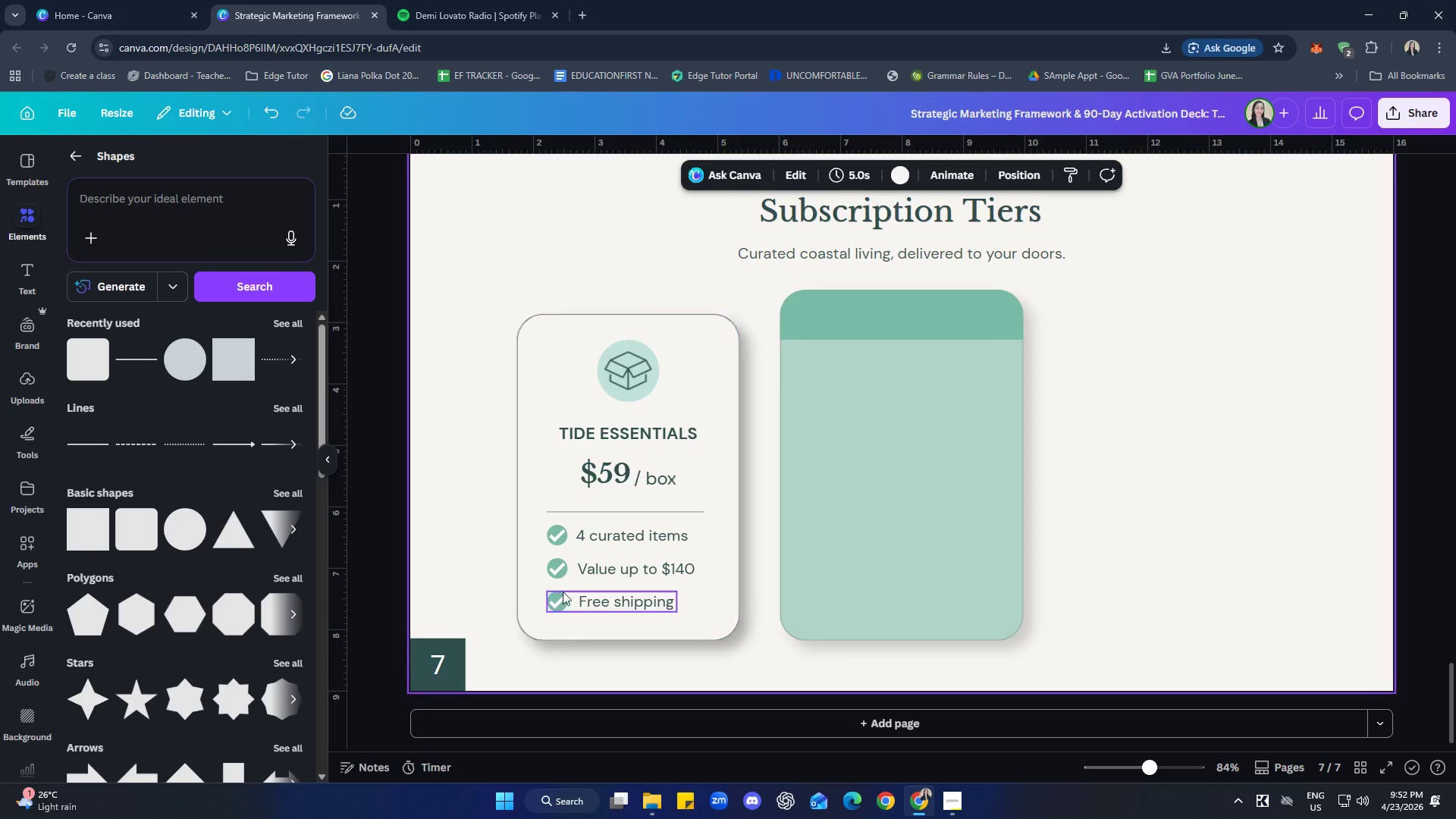 
wait(5.89)
 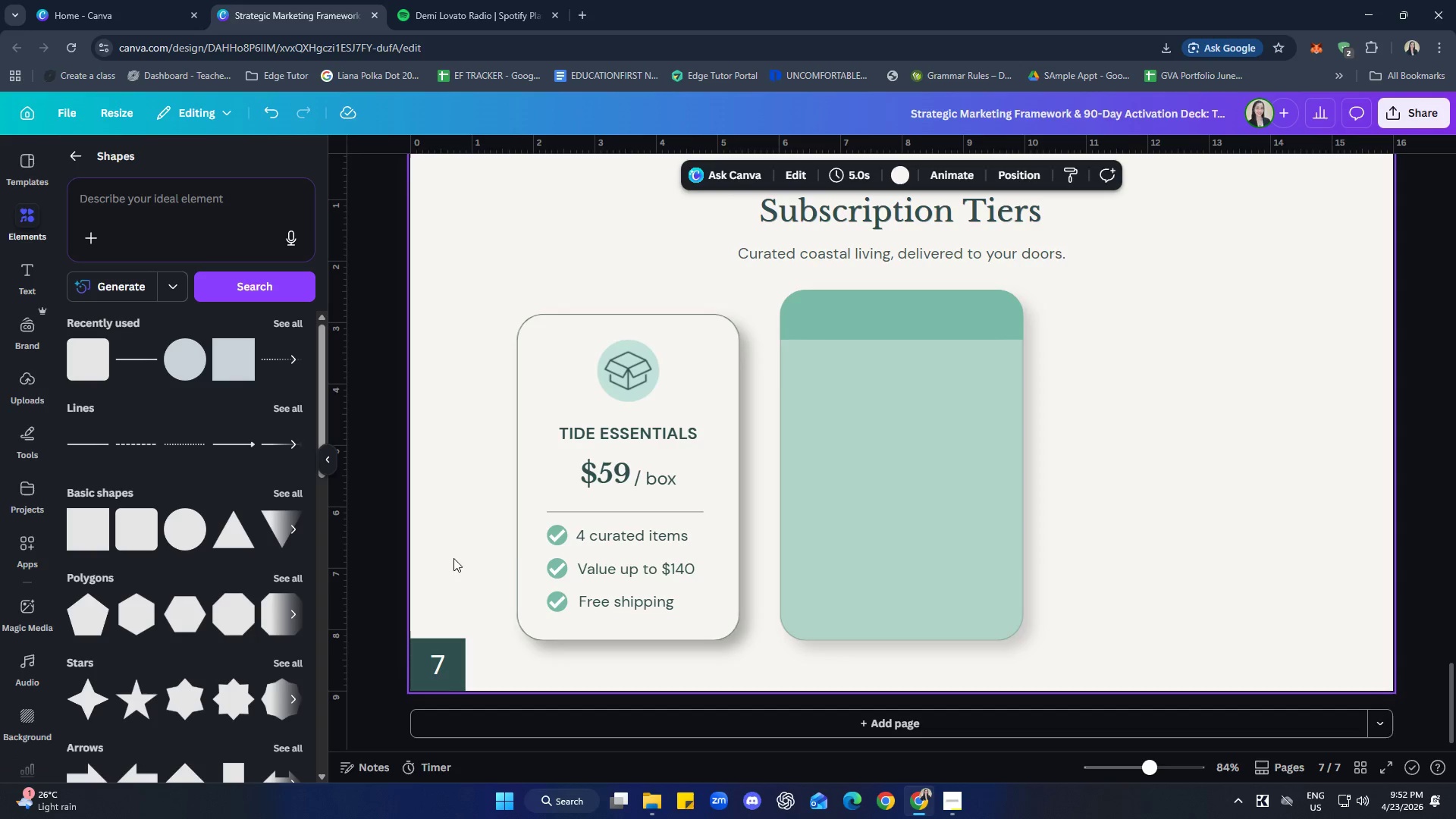 
left_click([1219, 530])
 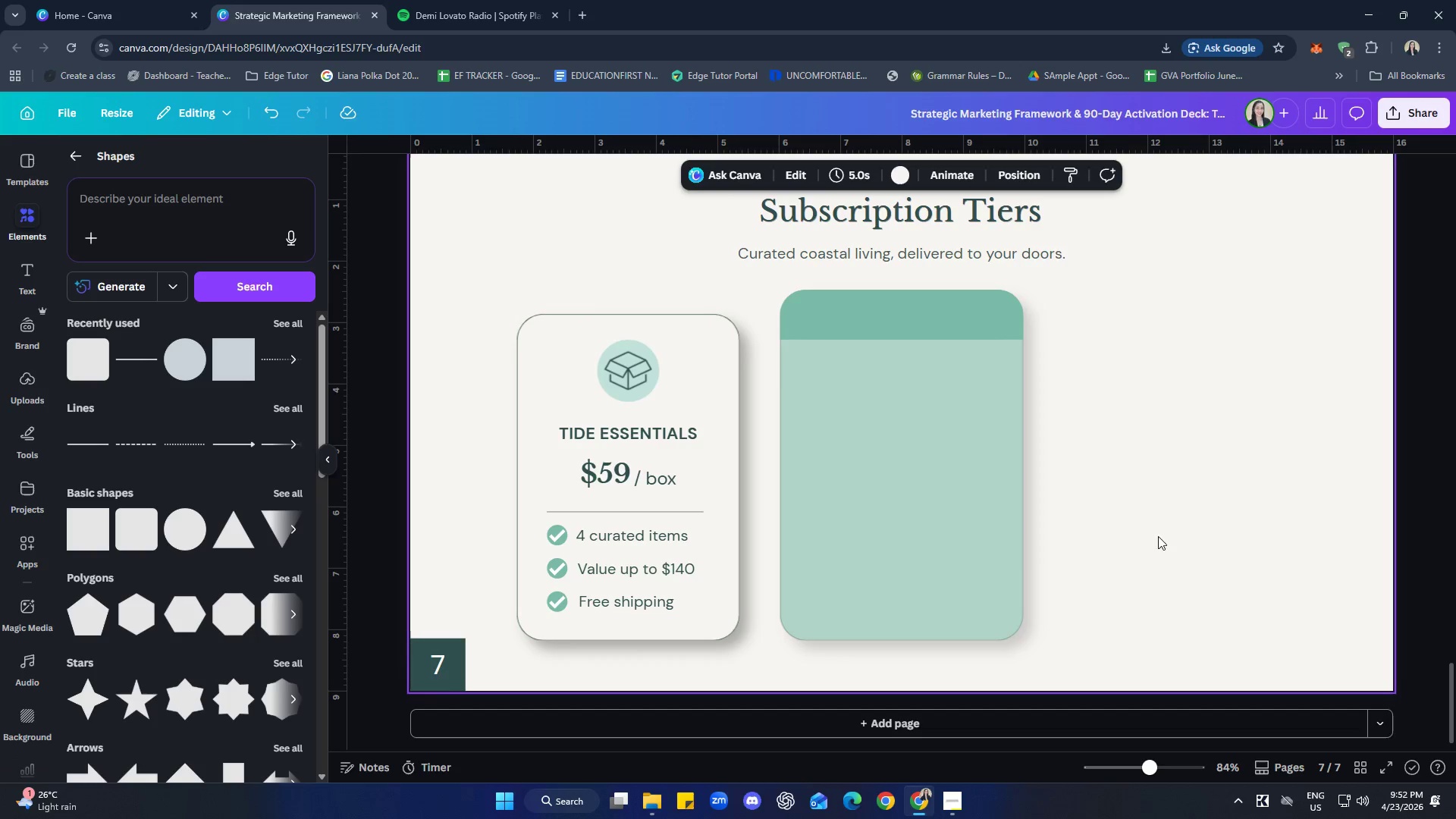 
scroll: coordinate [1171, 532], scroll_direction: up, amount: 1.0
 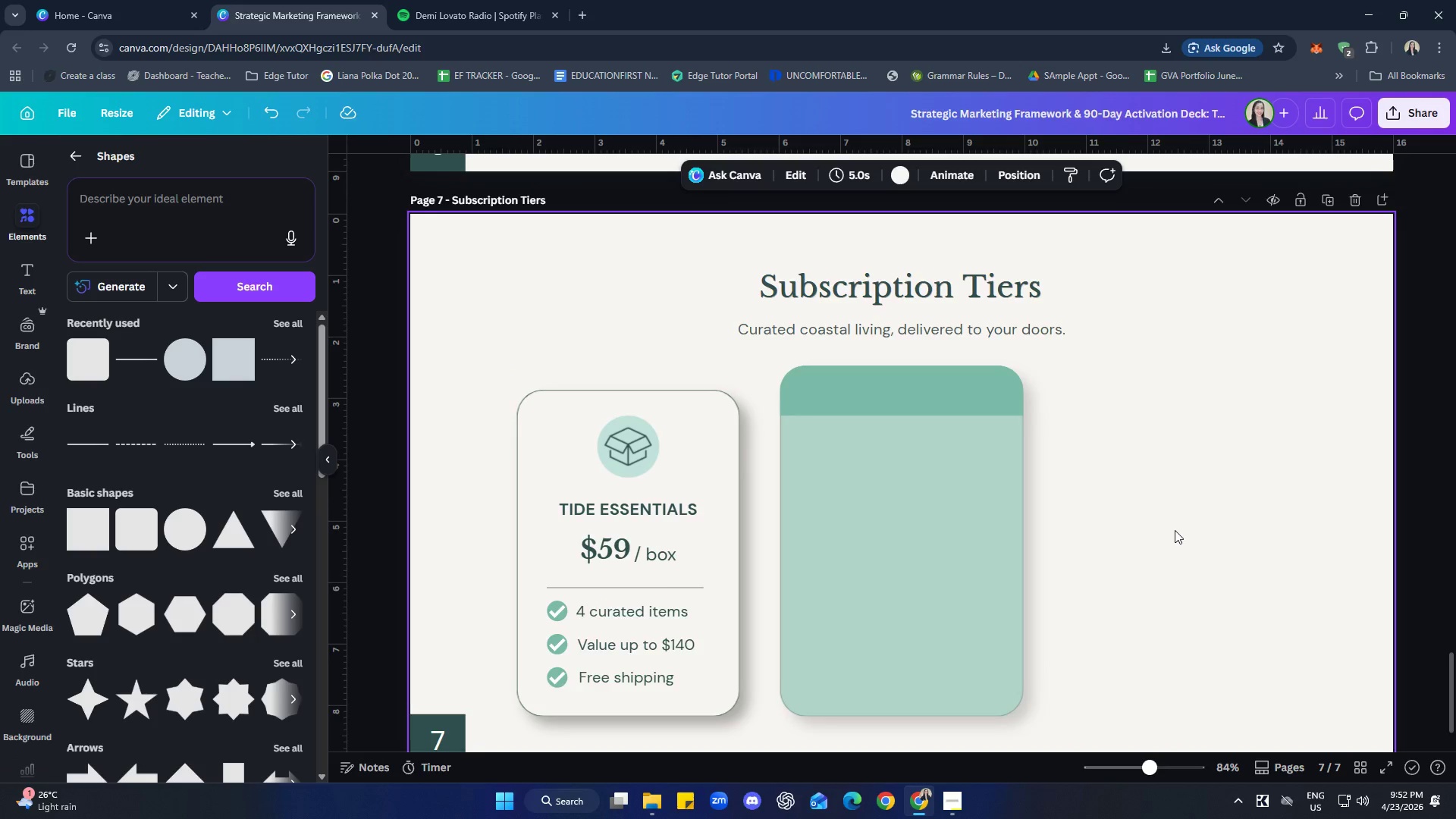 
scroll: coordinate [1175, 530], scroll_direction: down, amount: 1.0
 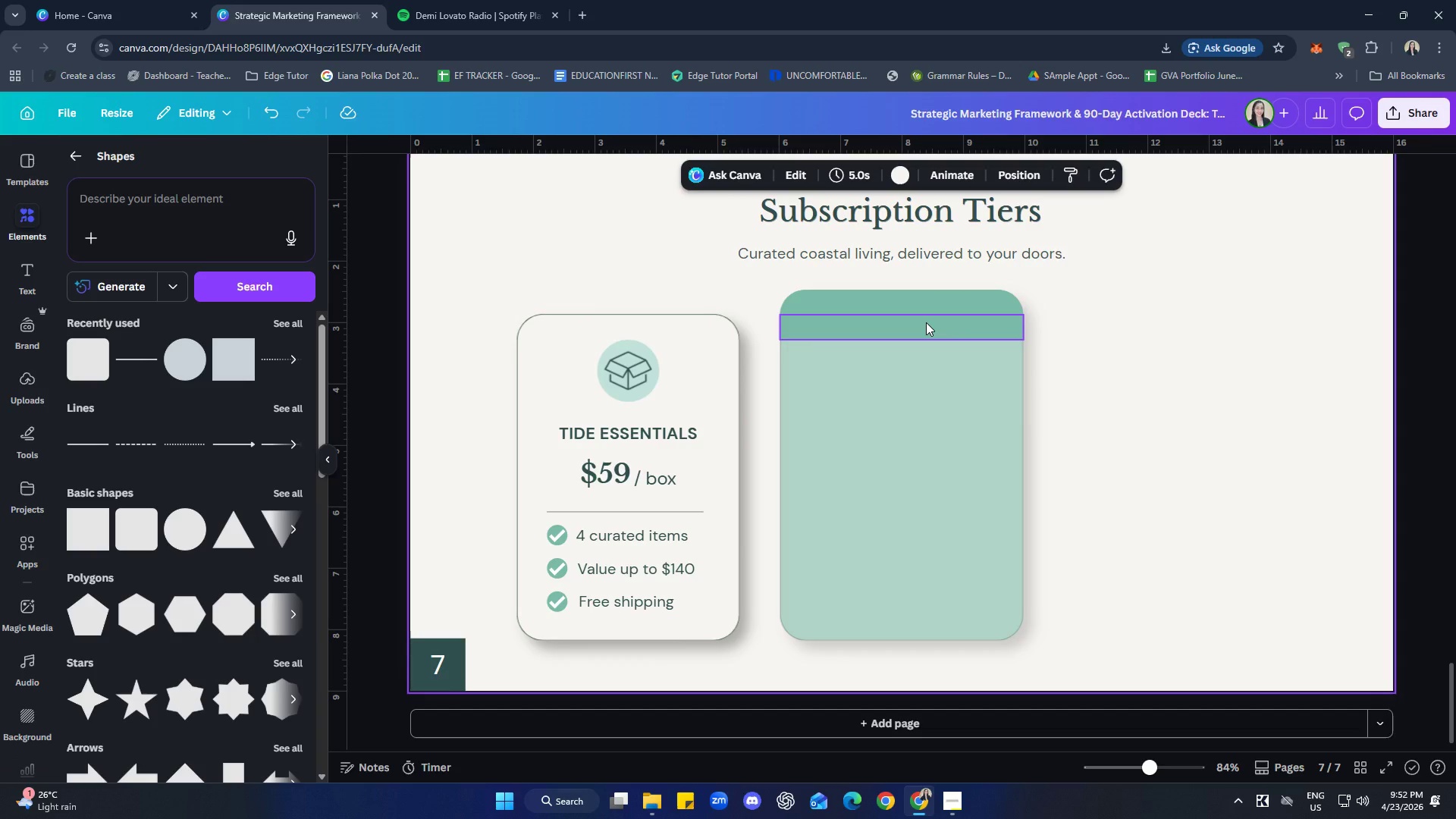 
left_click([926, 322])
 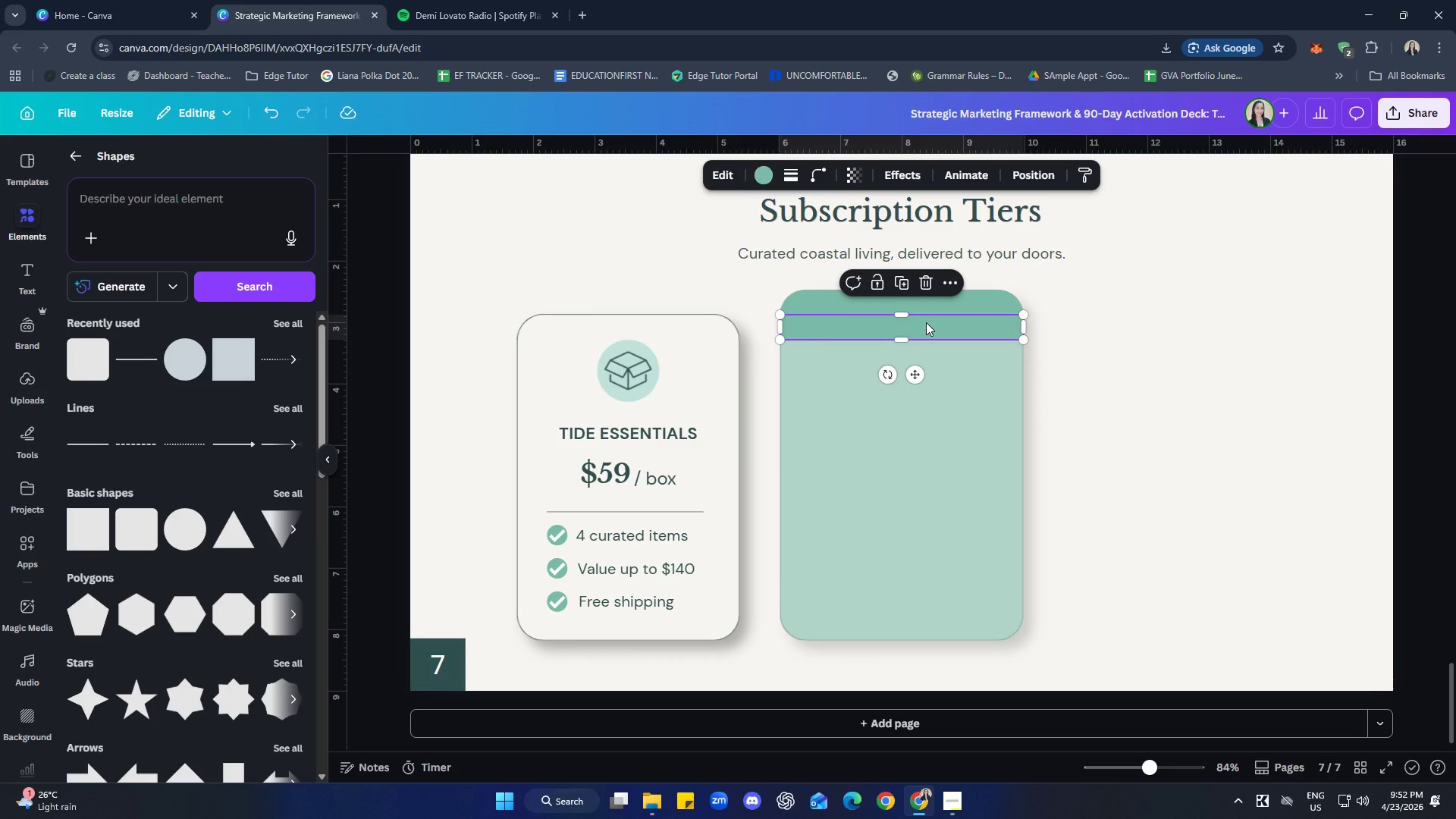 
hold_key(key=ShiftLeft, duration=1.59)
left_click([814, 301])
 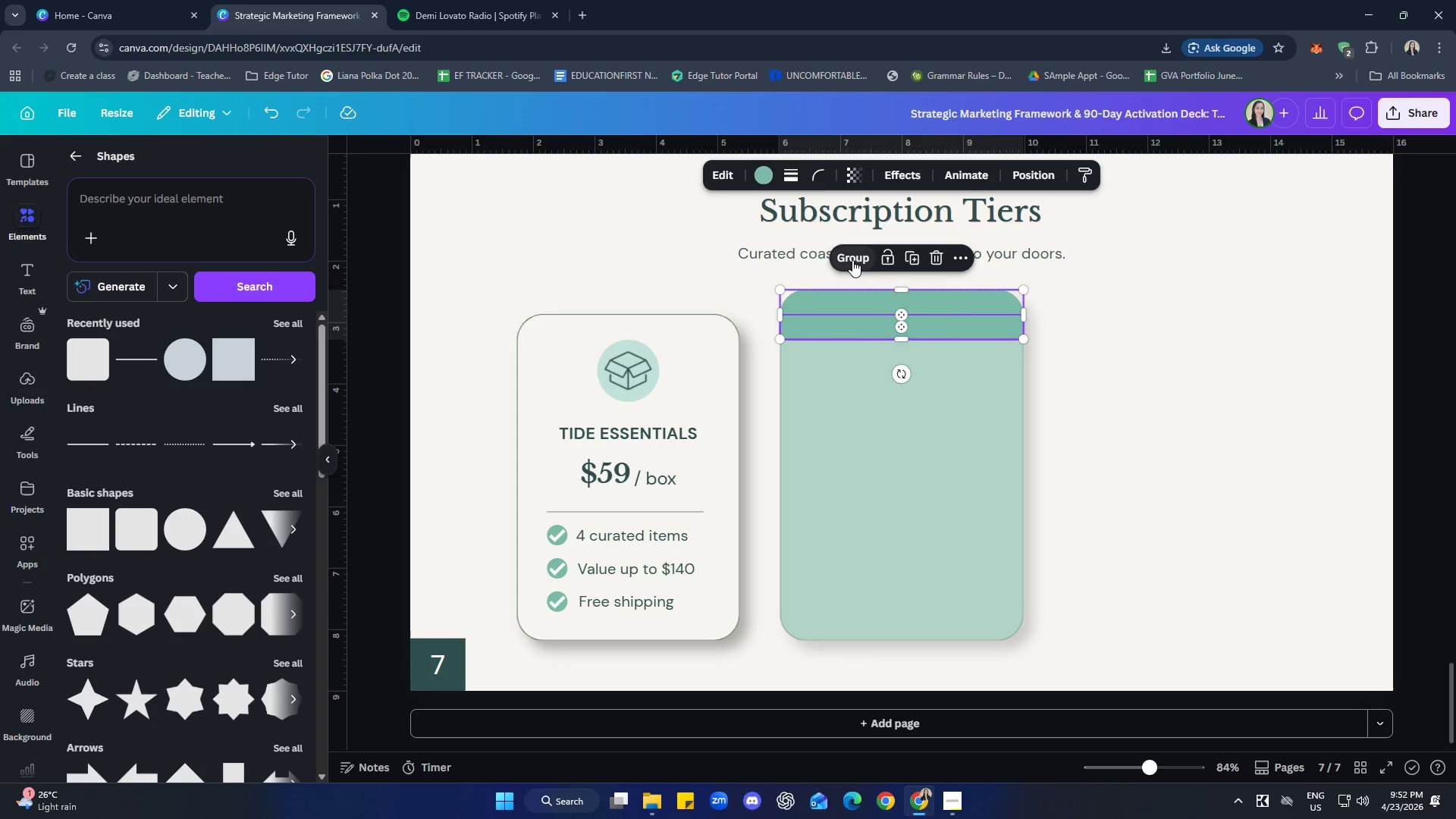 
double_click([1234, 362])
 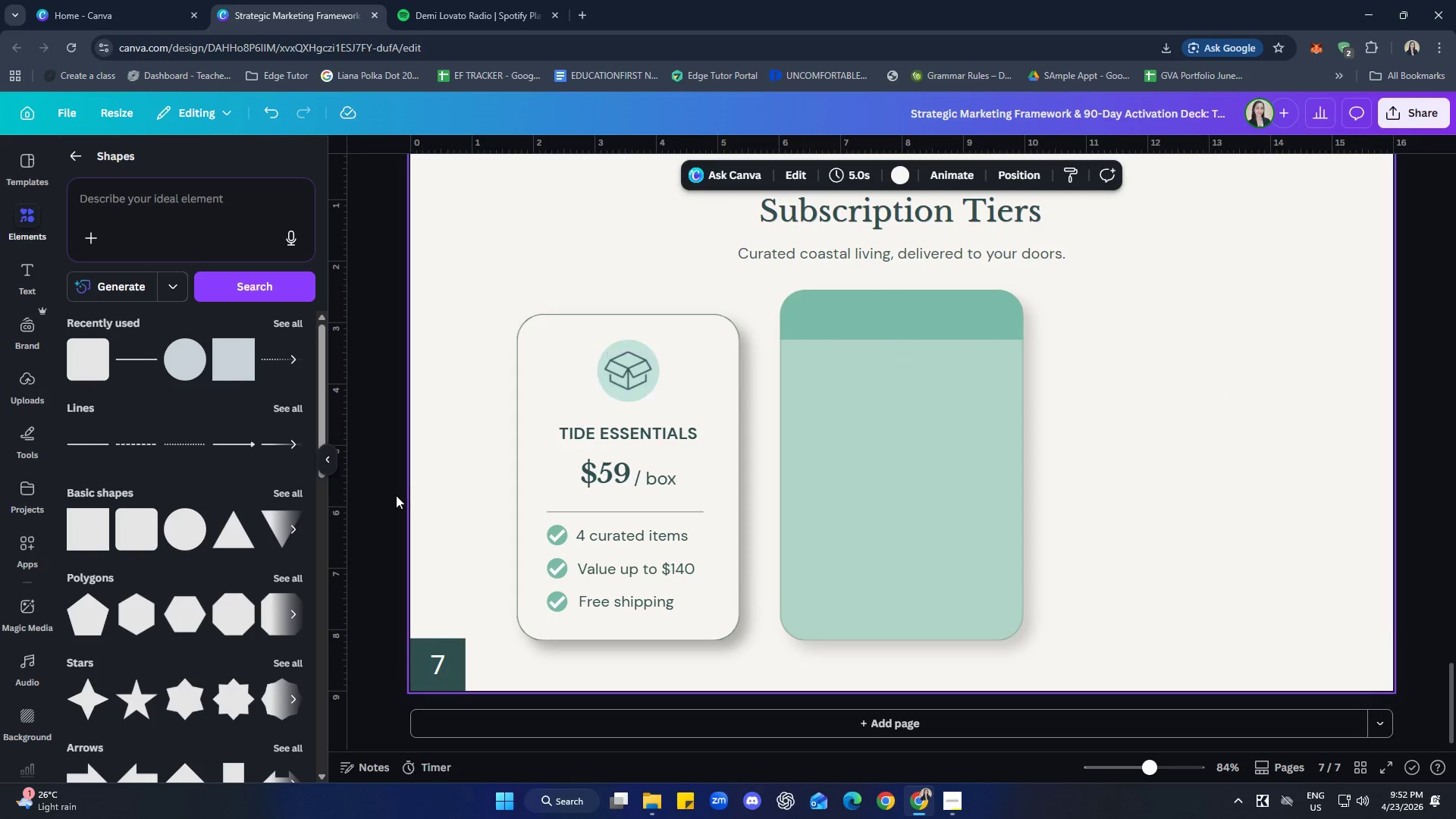 
scroll: coordinate [163, 511], scroll_direction: up, amount: 1.0
 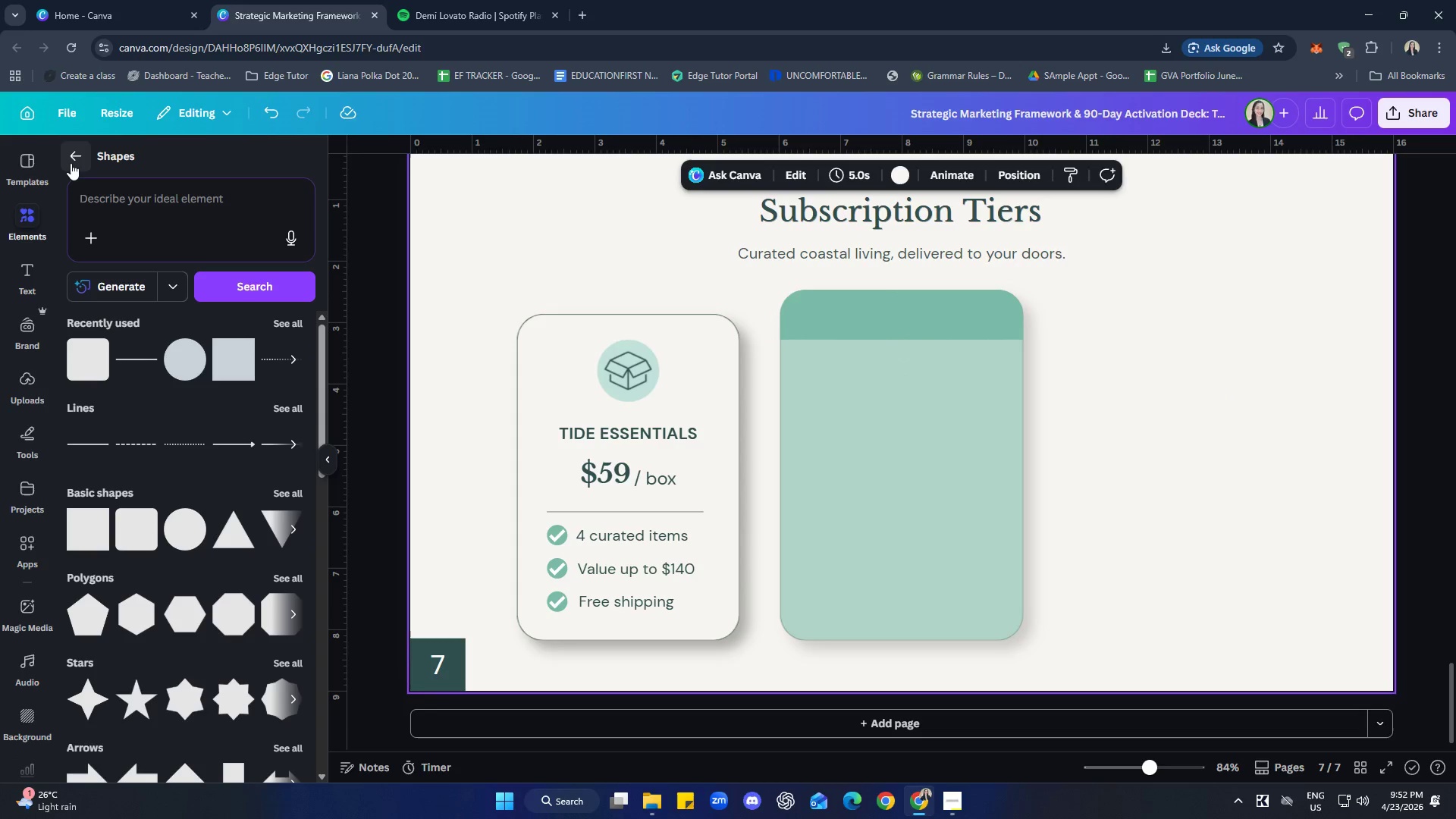 
left_click([71, 159])
 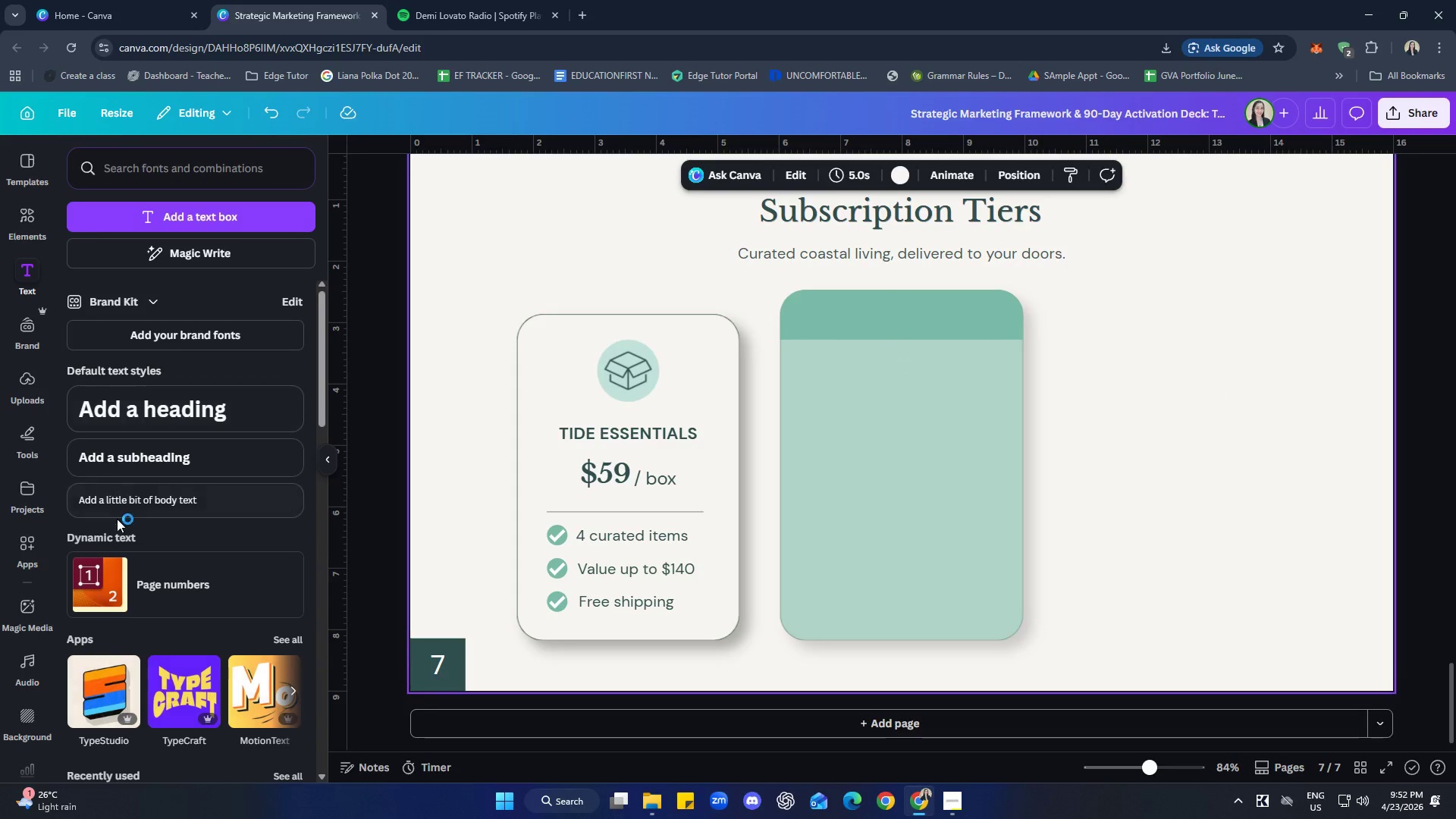 
left_click([158, 463])
 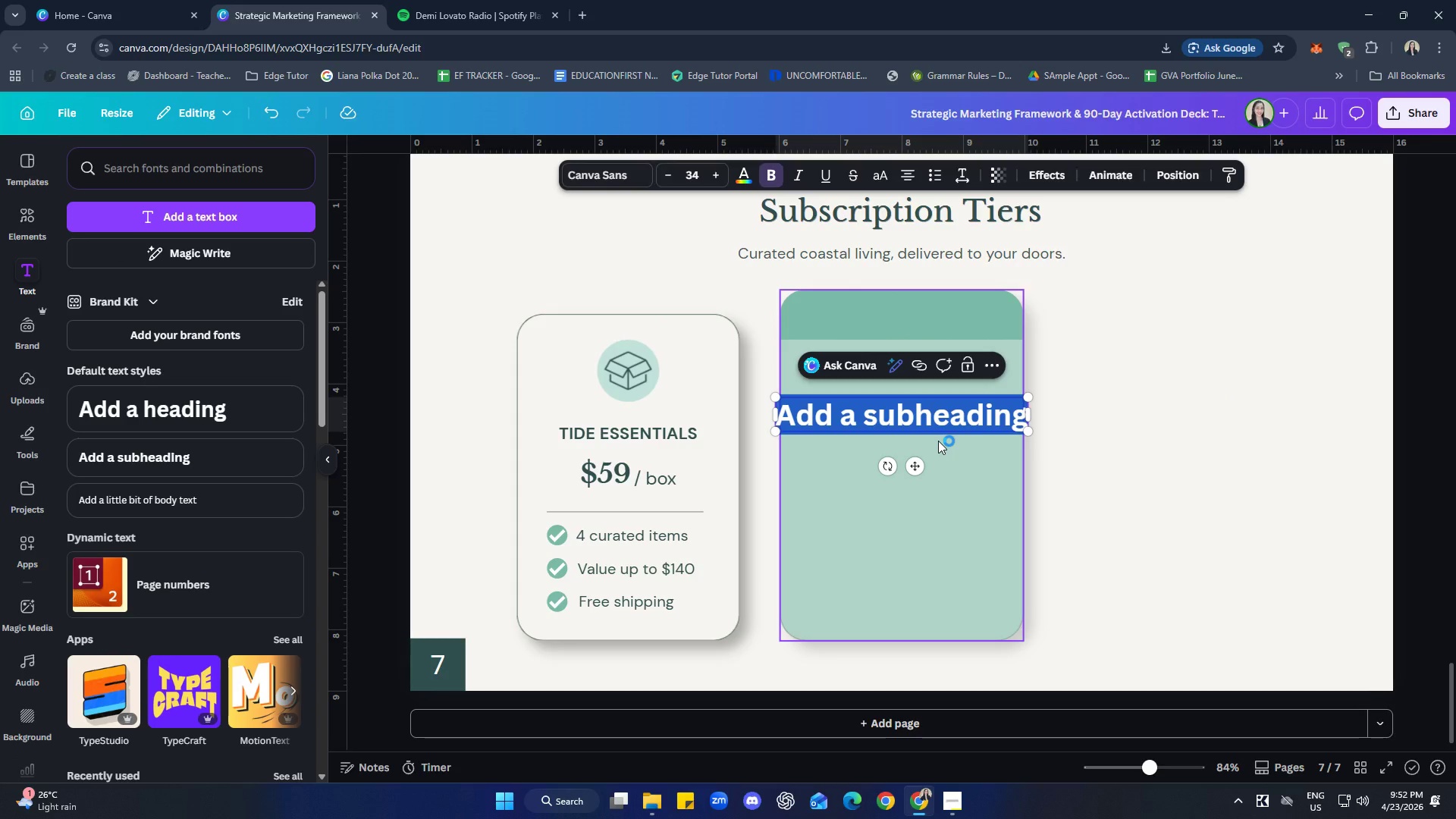 
type(MOST POPULAR)
 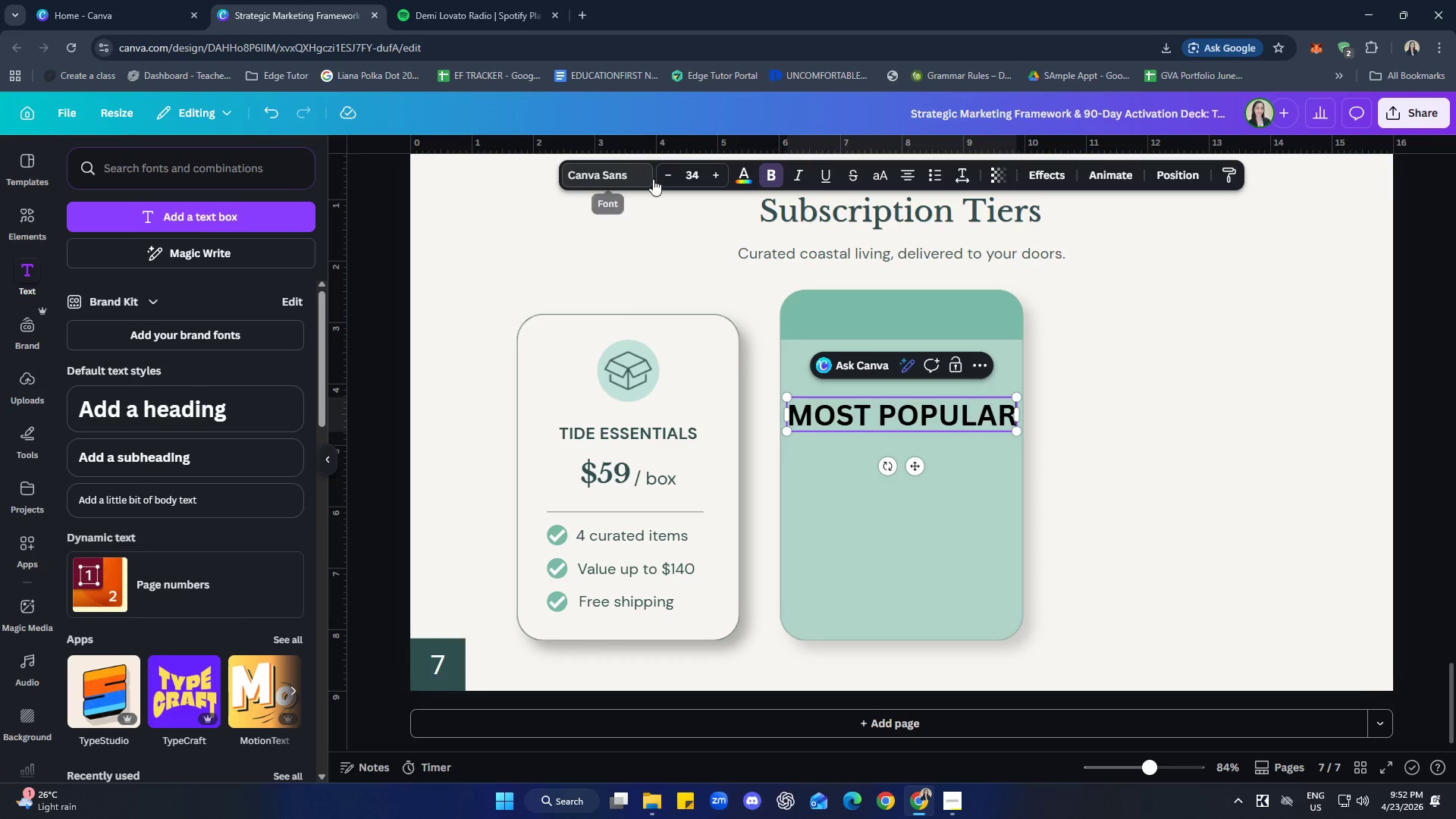 
double_click([664, 171])
 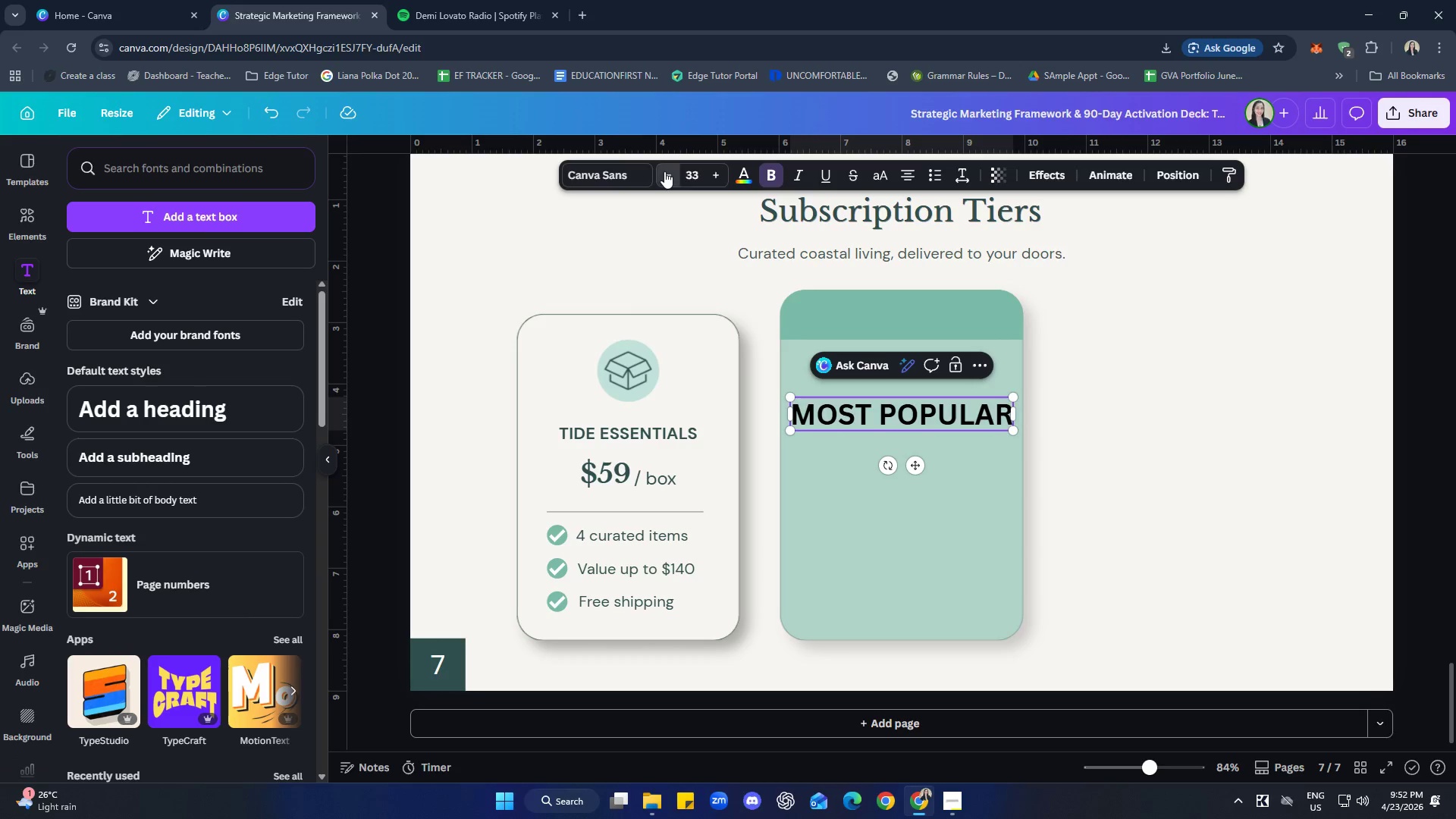 
triple_click([664, 171])
 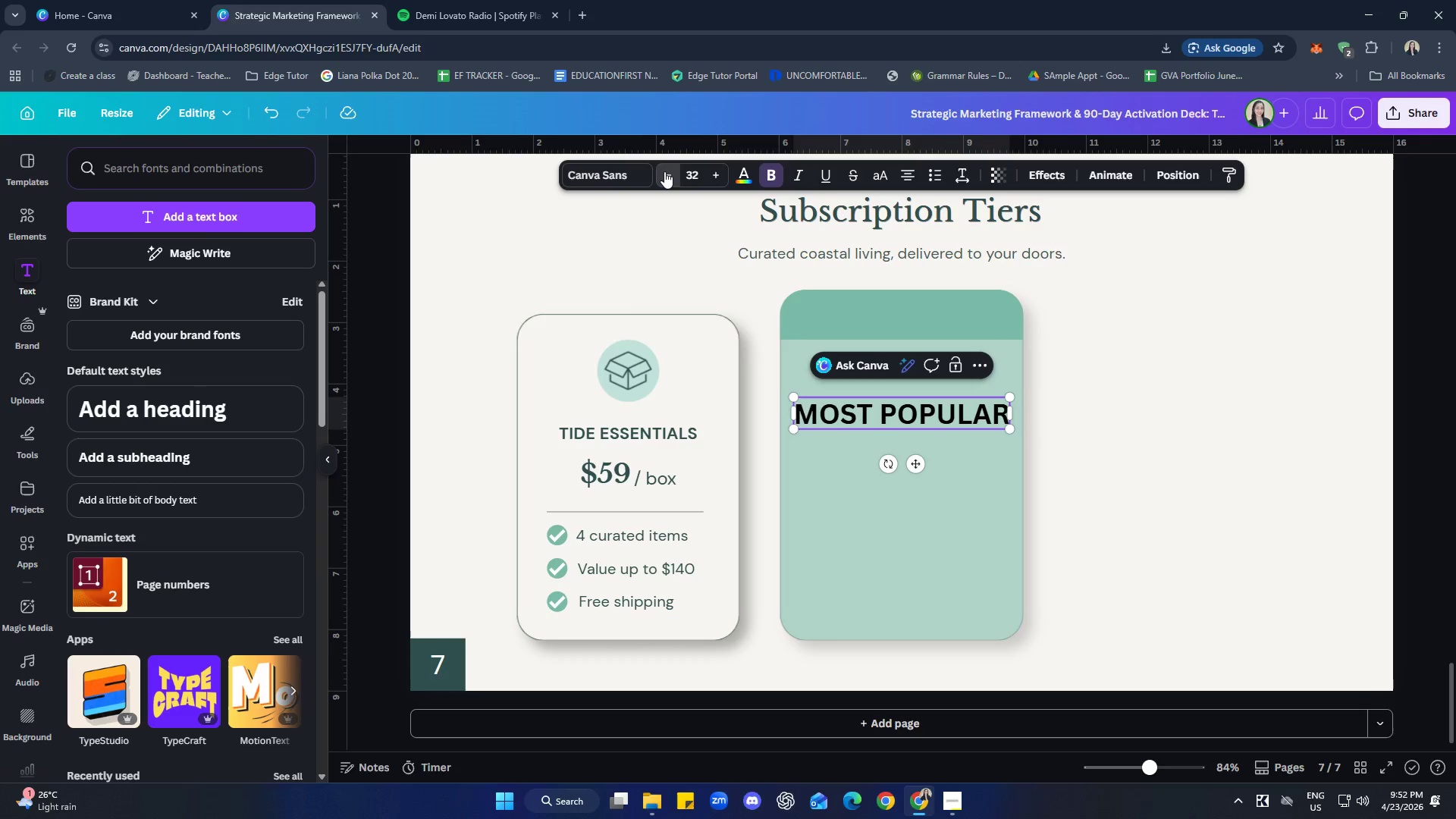 
triple_click([664, 171])
 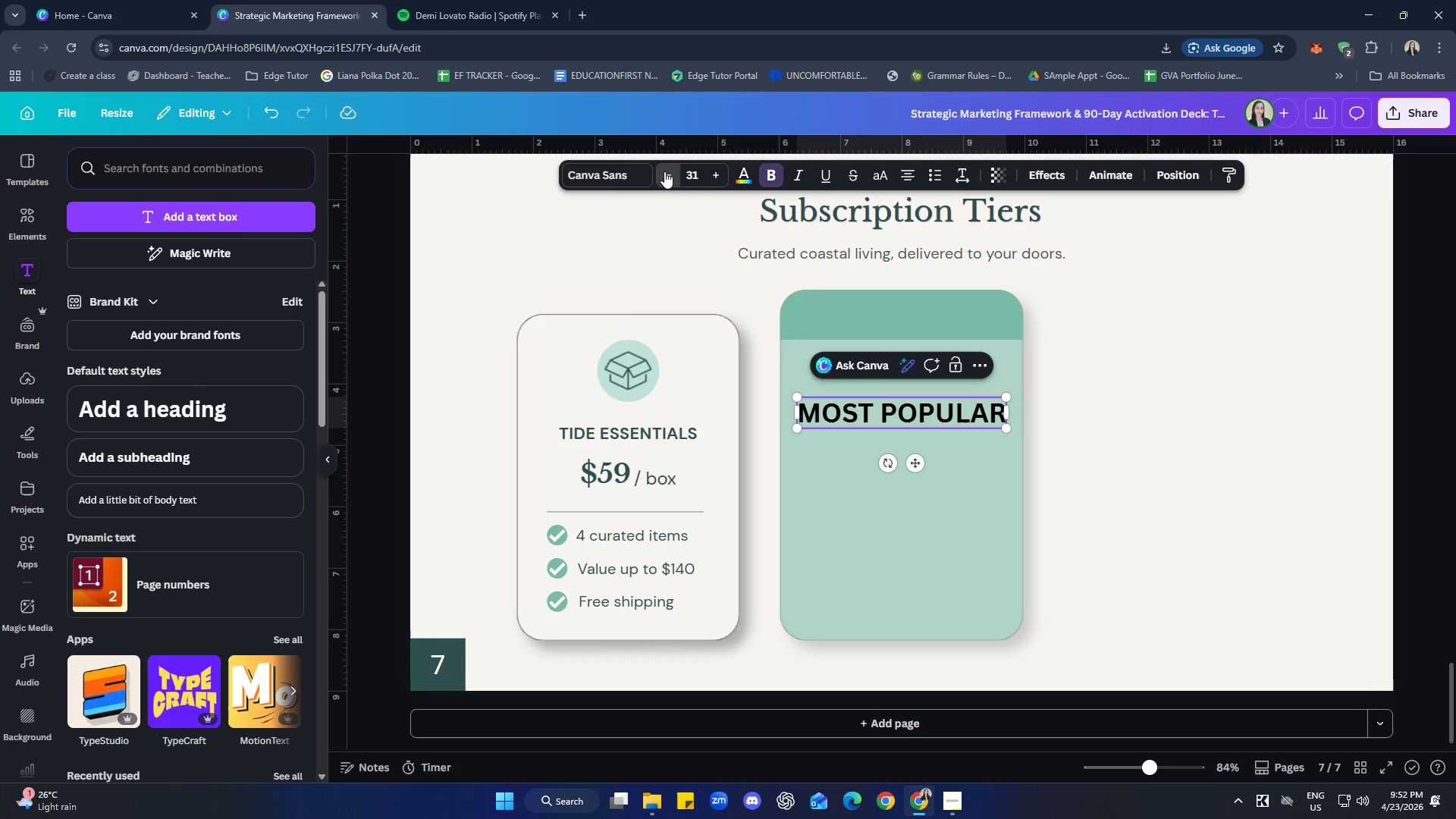 
triple_click([664, 171])
 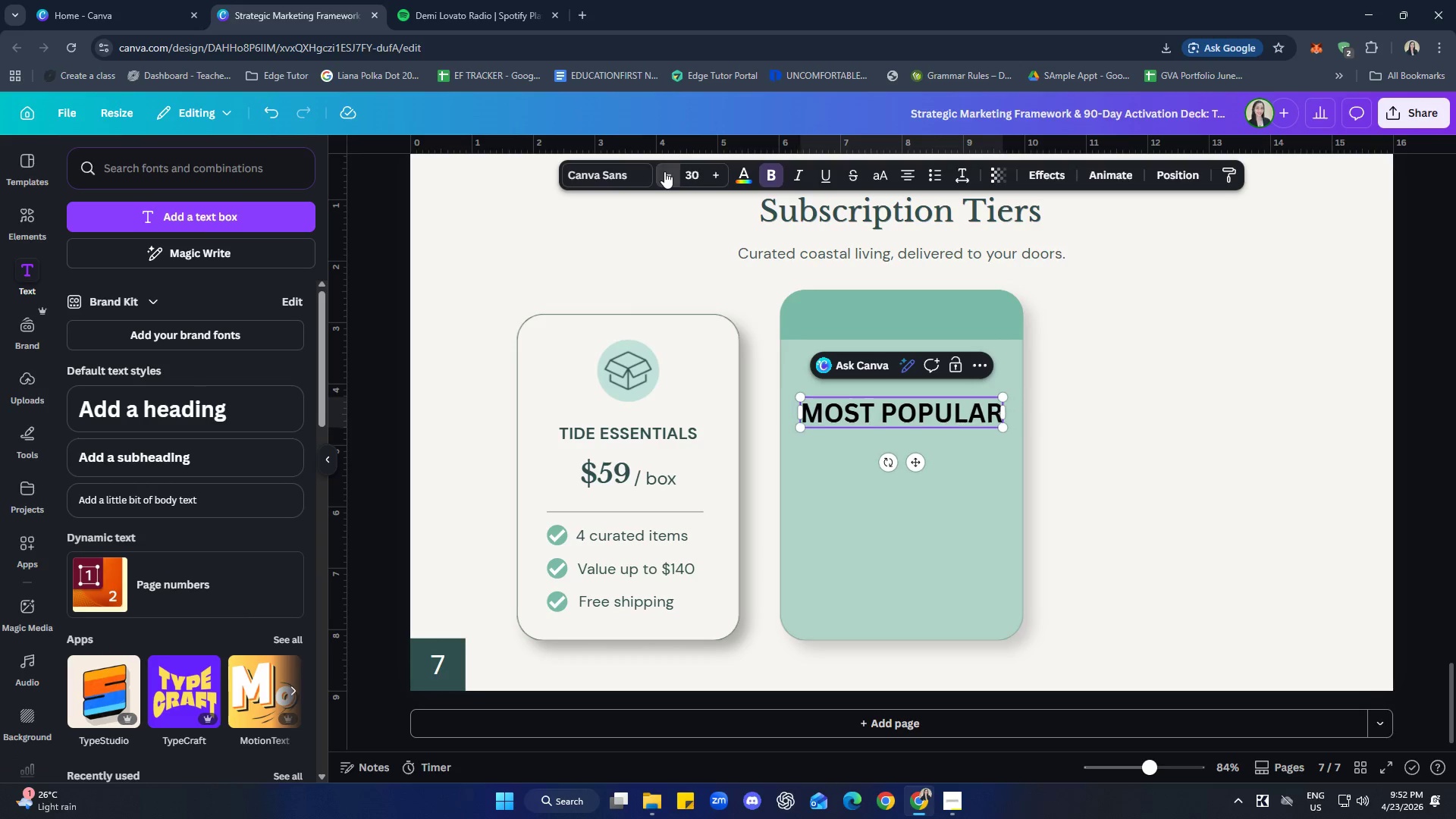 
triple_click([664, 171])
 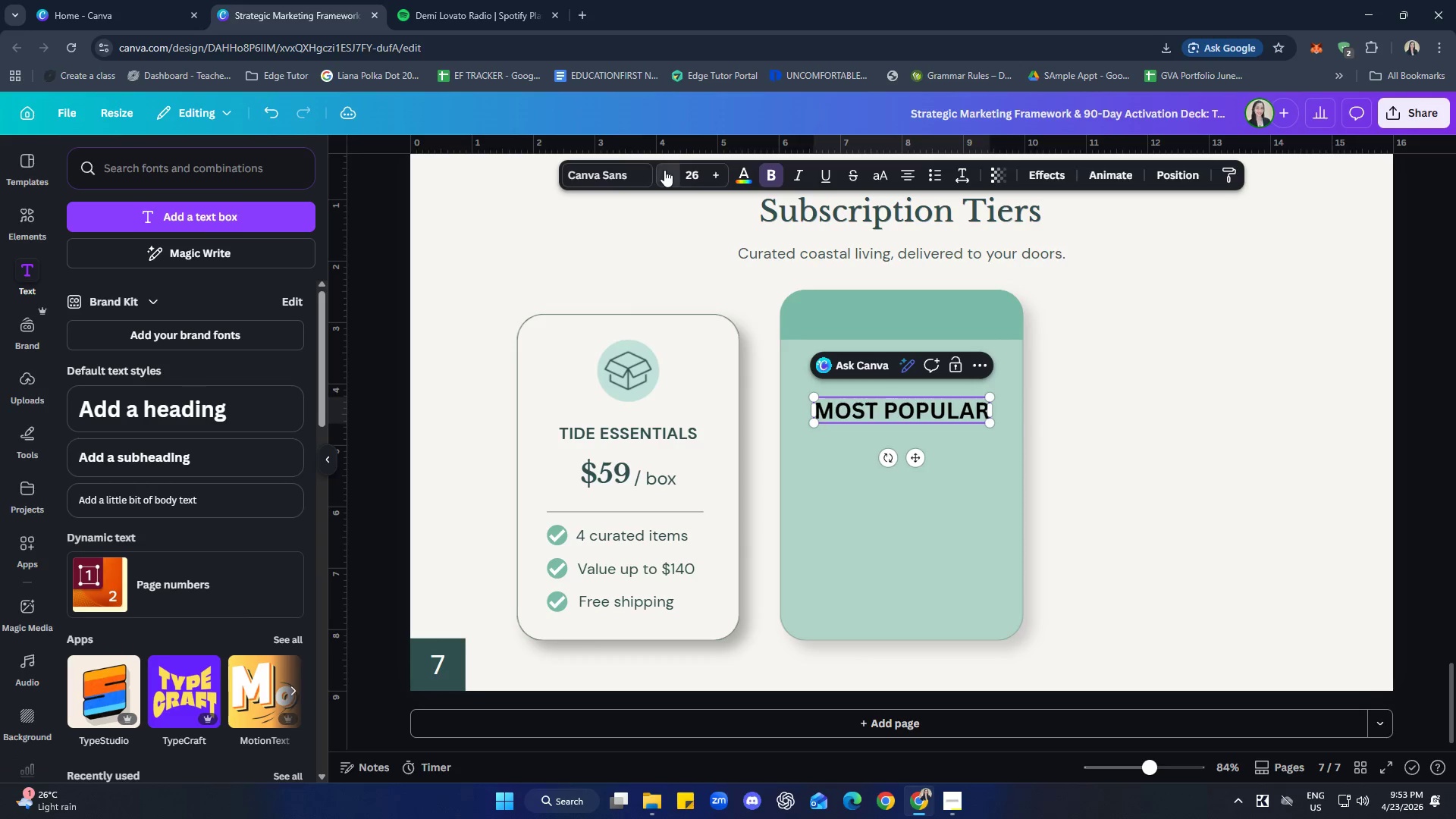 
double_click([664, 169])
 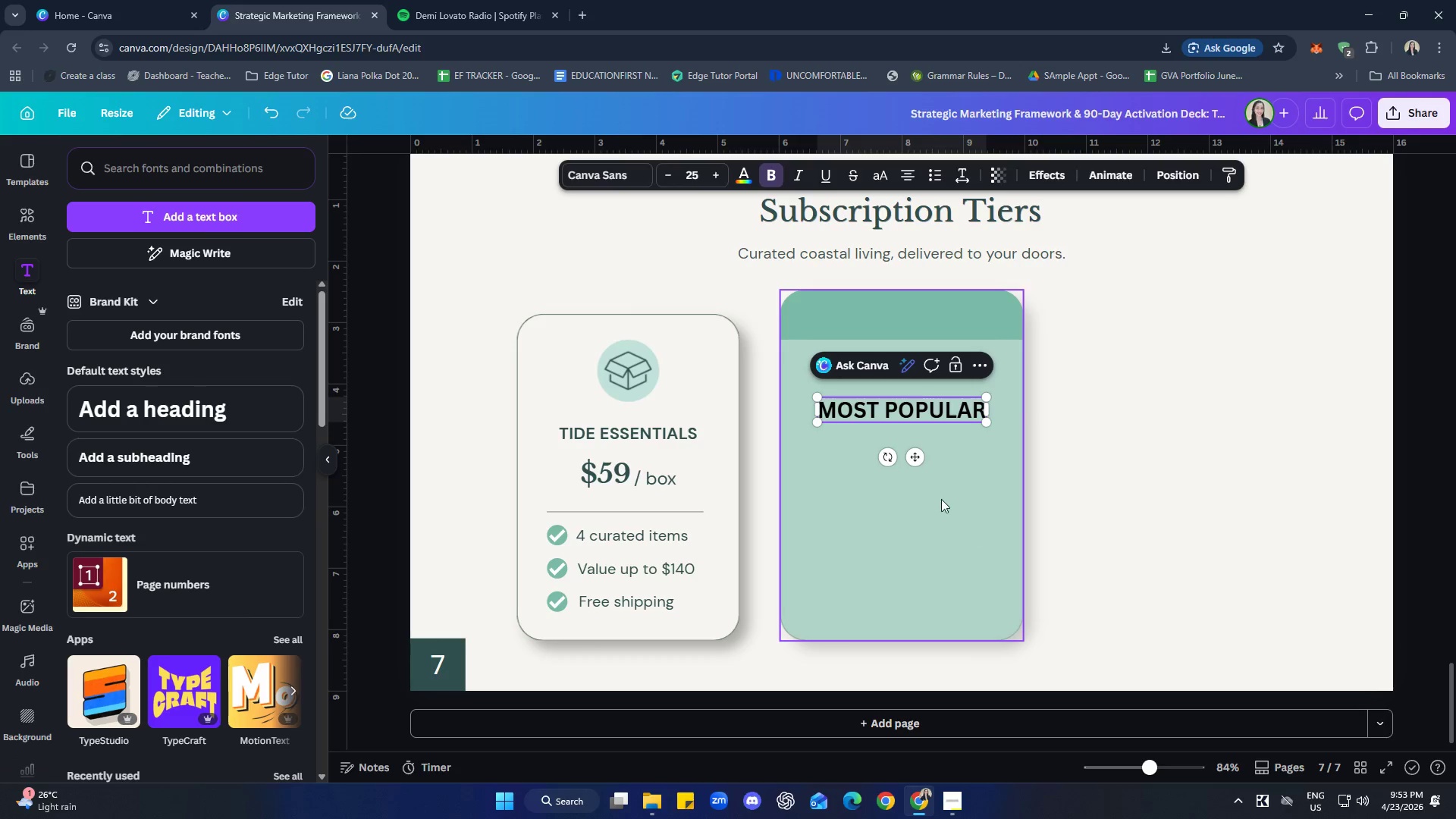 
left_click_drag(start_coordinate=[917, 457], to_coordinate=[912, 366])
 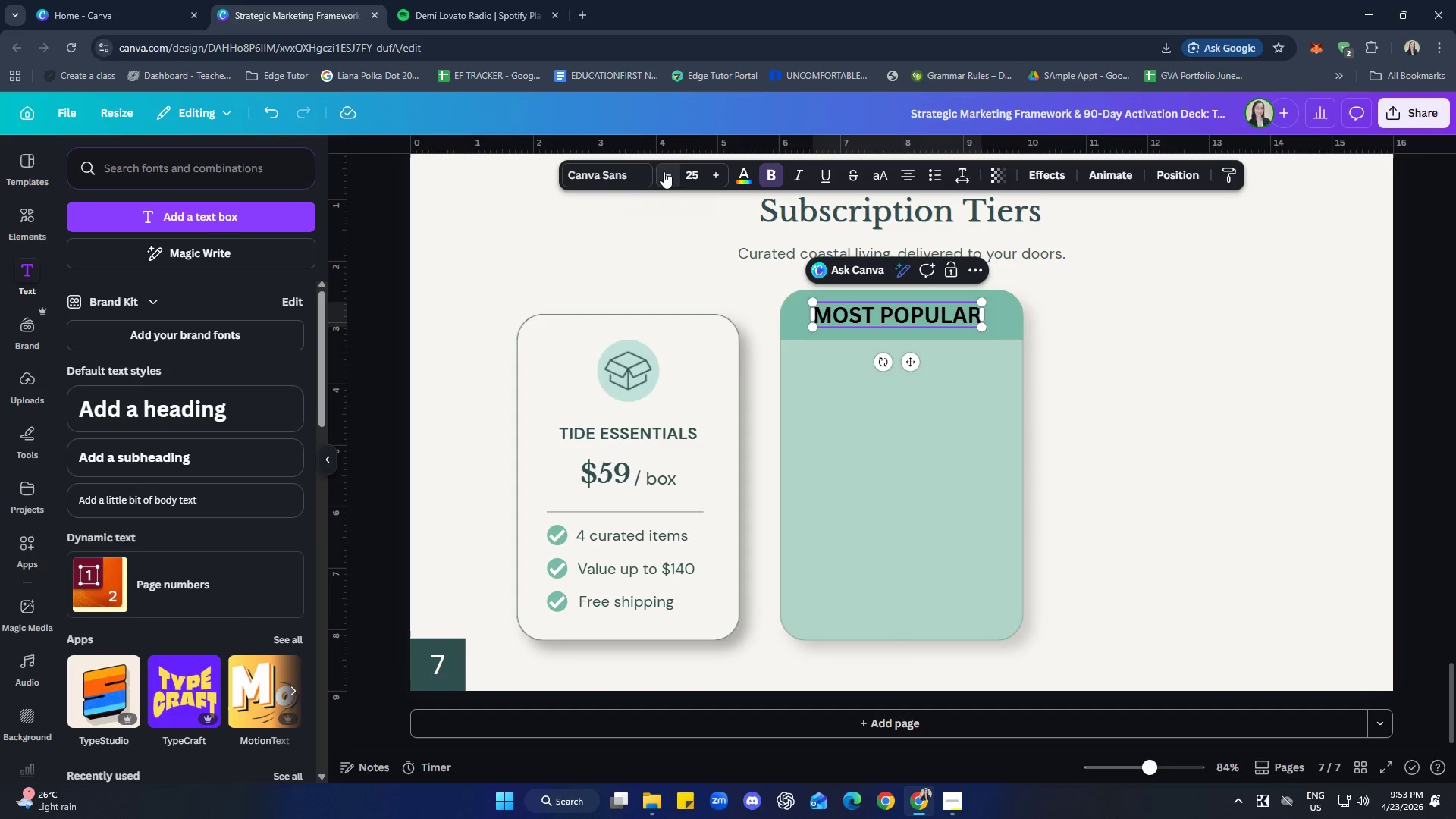 
double_click([664, 171])
 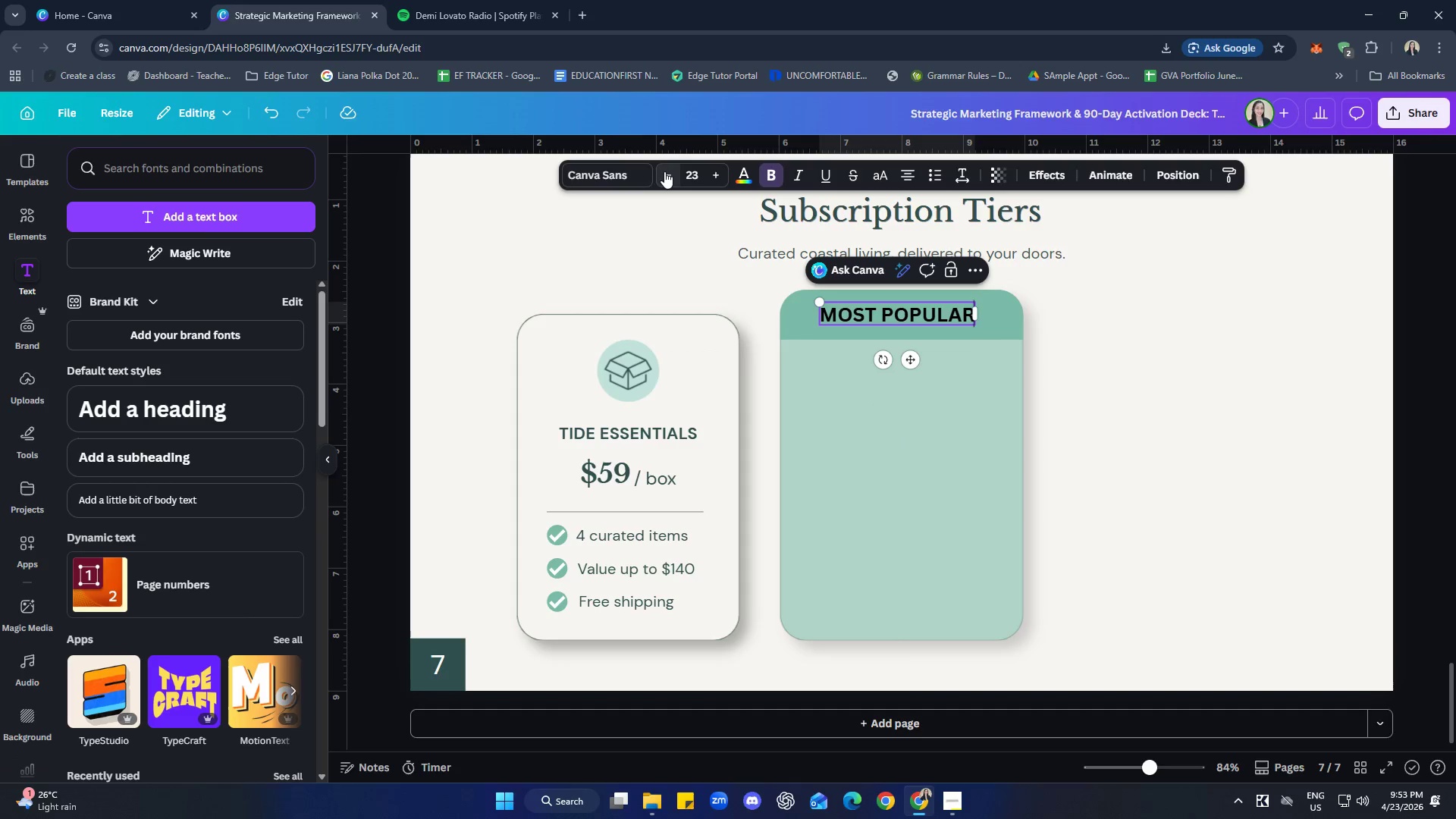 
triple_click([664, 171])
 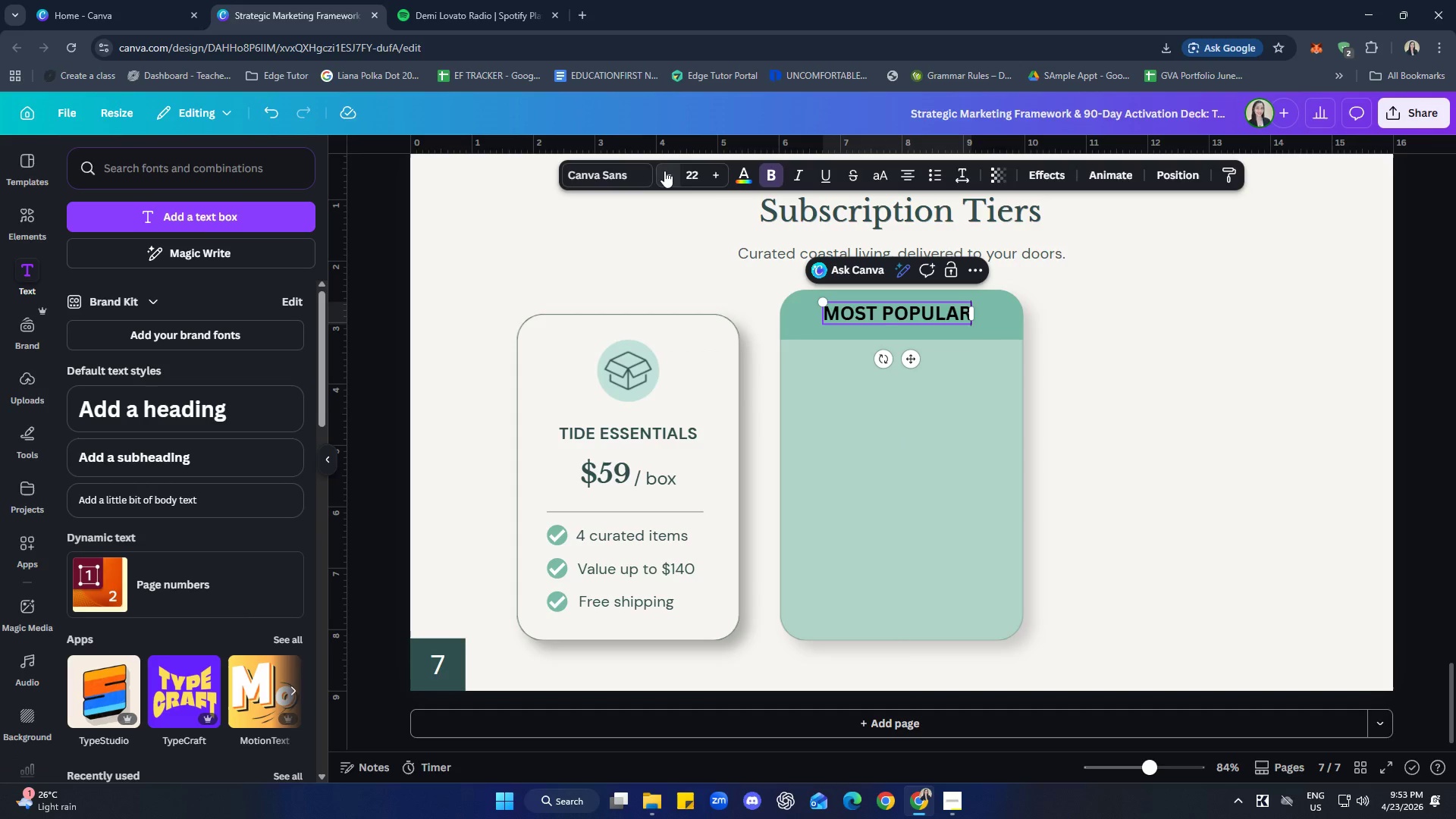 
left_click([664, 171])
 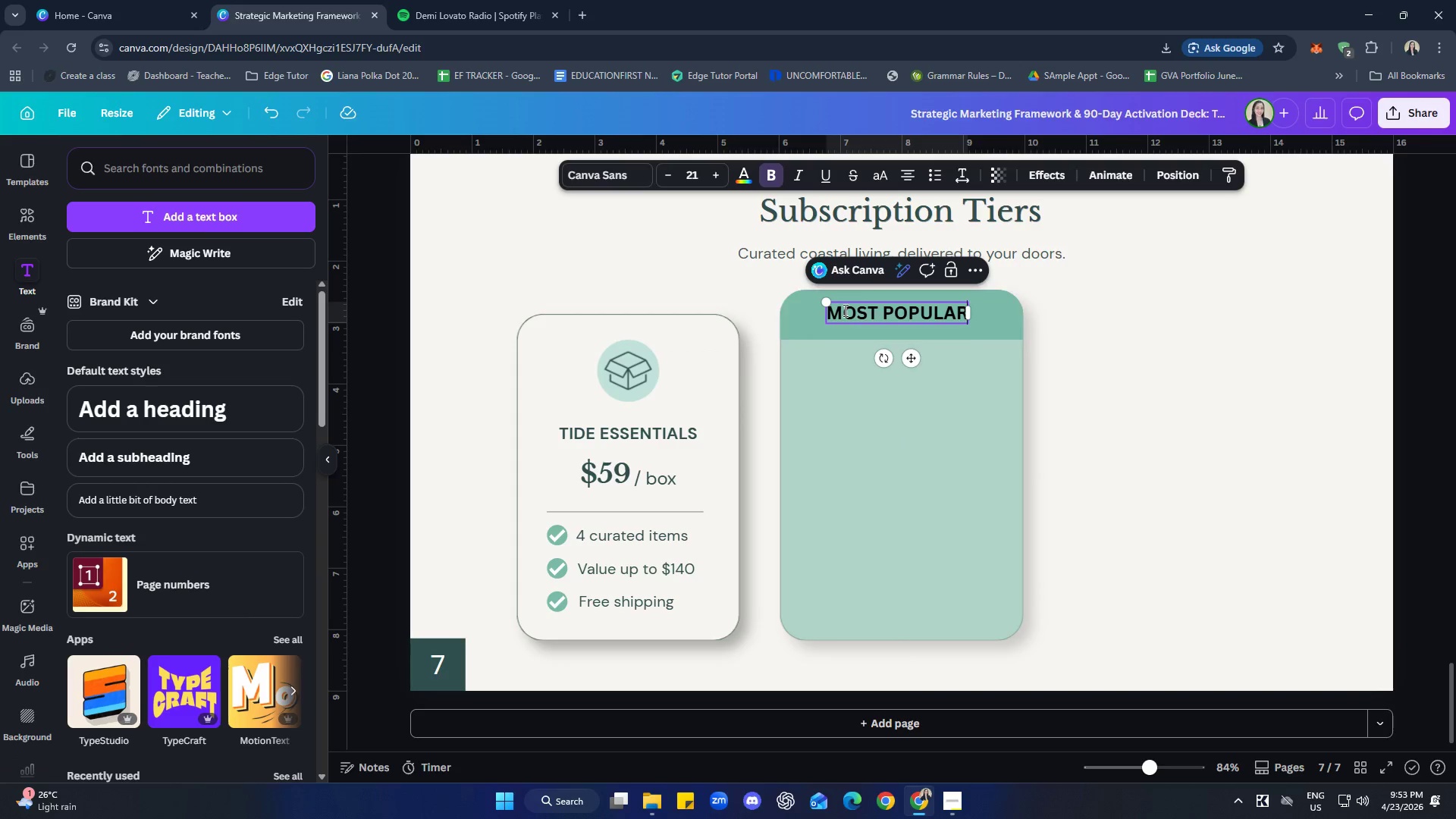 
left_click([860, 306])
 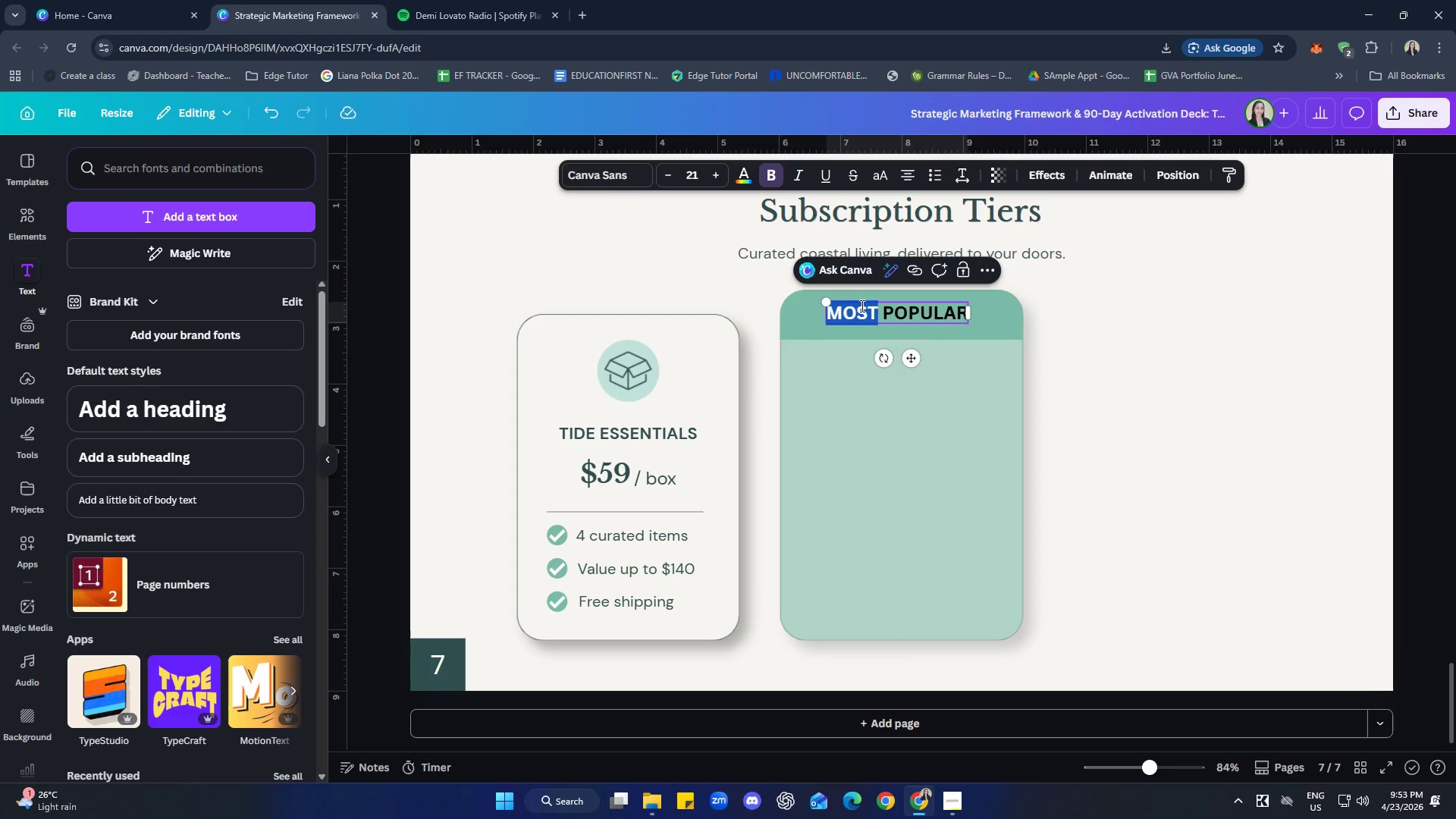 
triple_click([861, 306])
 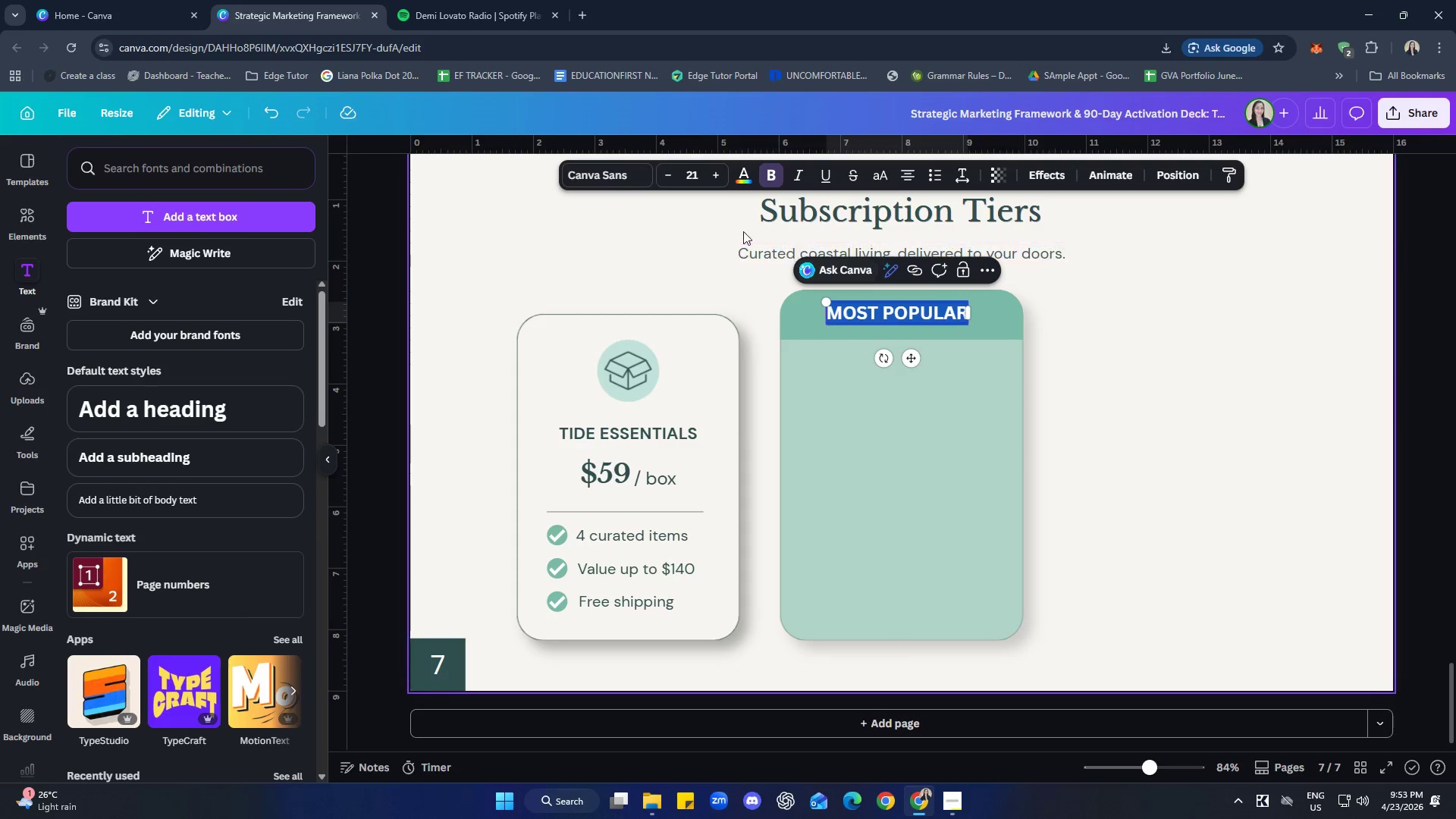 
left_click([619, 171])
 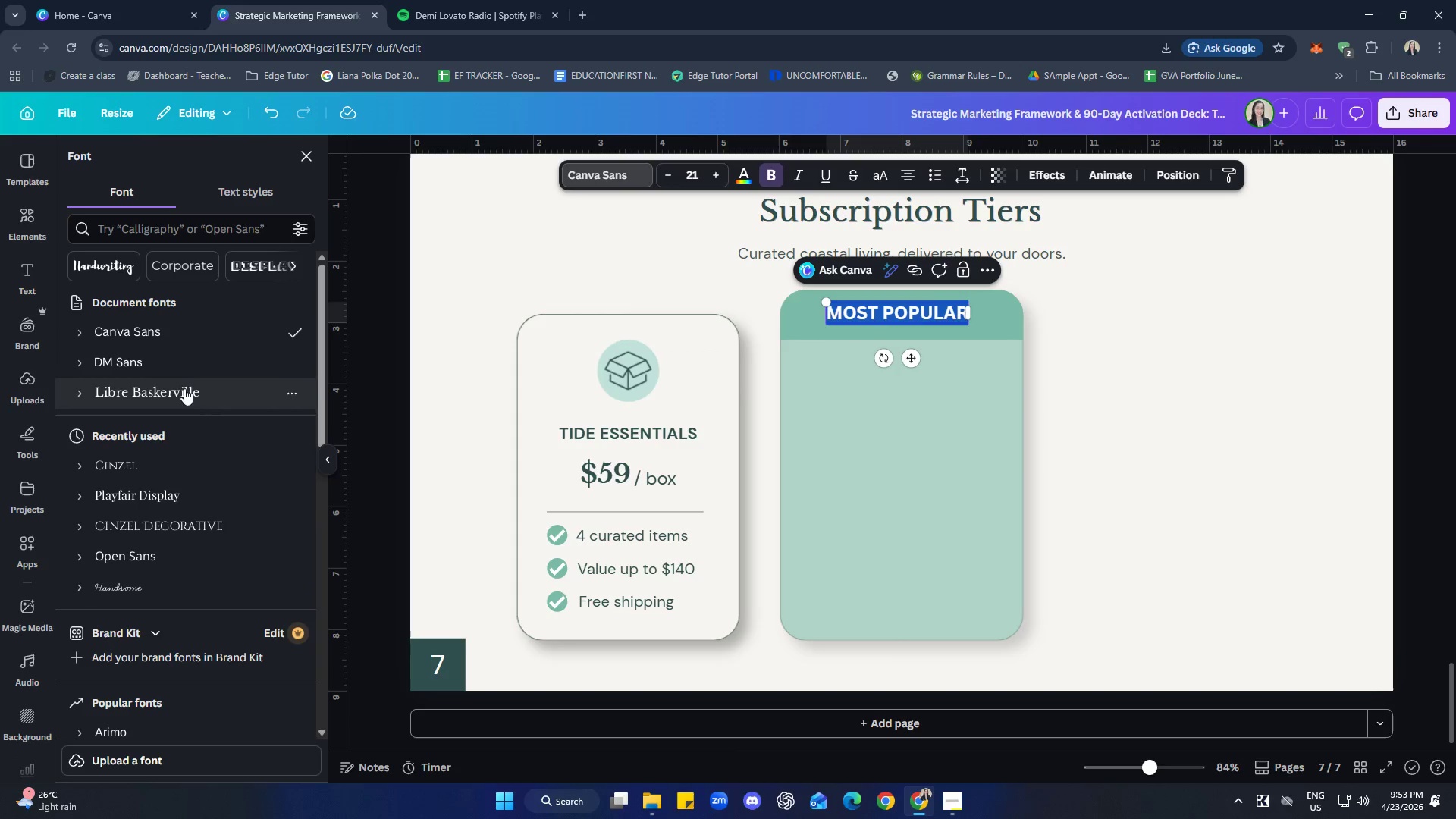 
left_click([172, 358])
 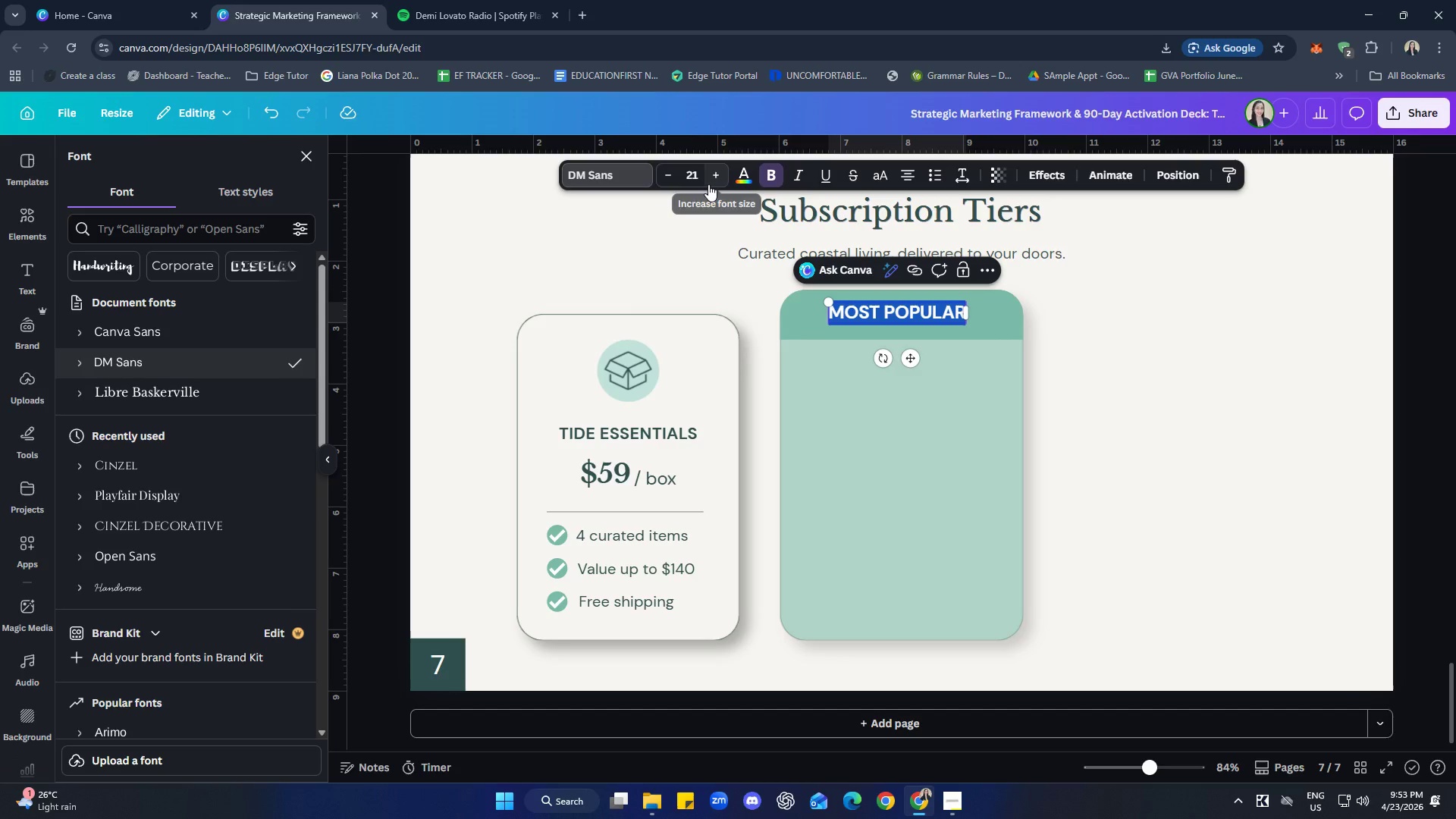 
left_click([664, 174])
 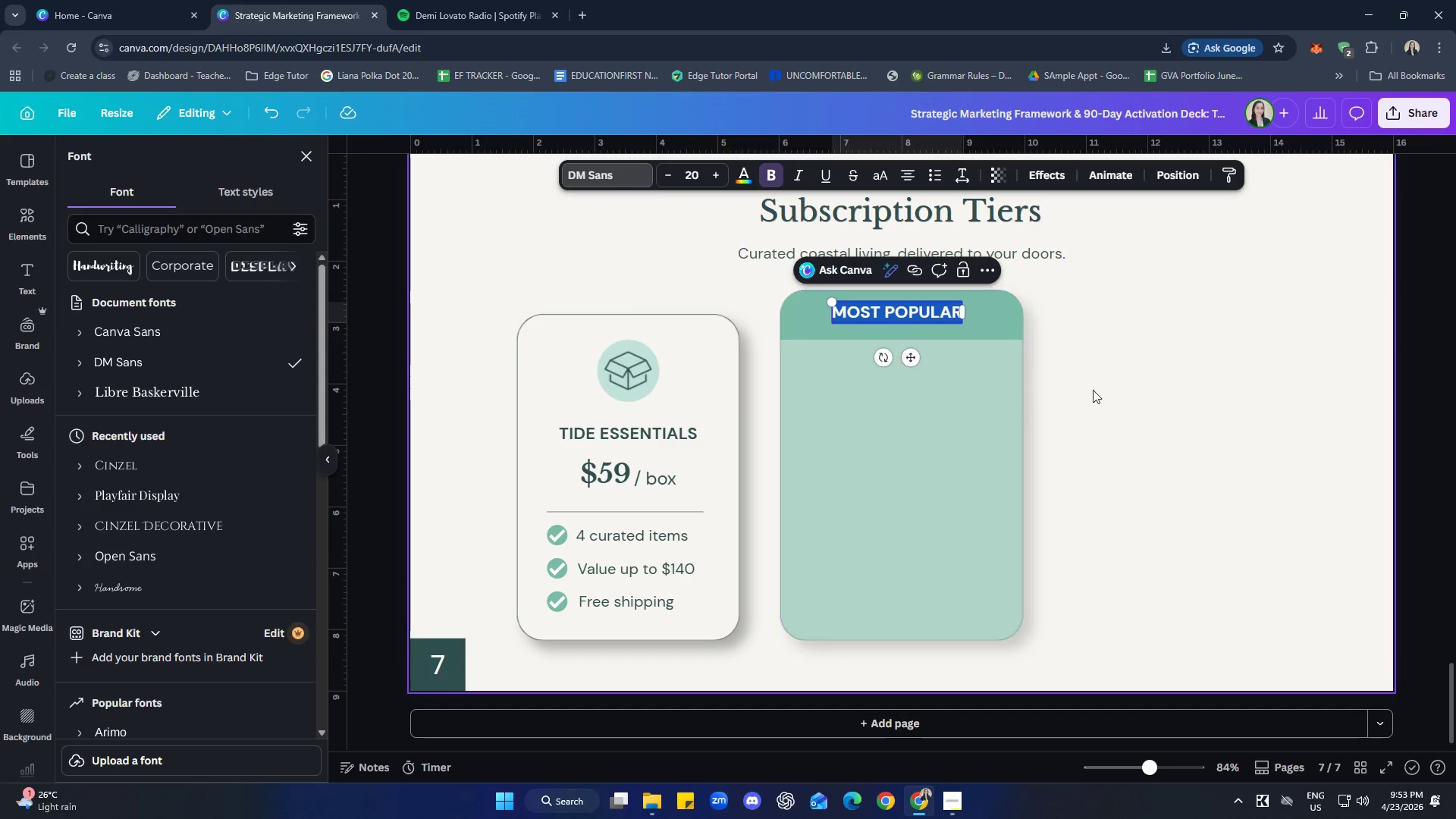 
left_click([1148, 384])
 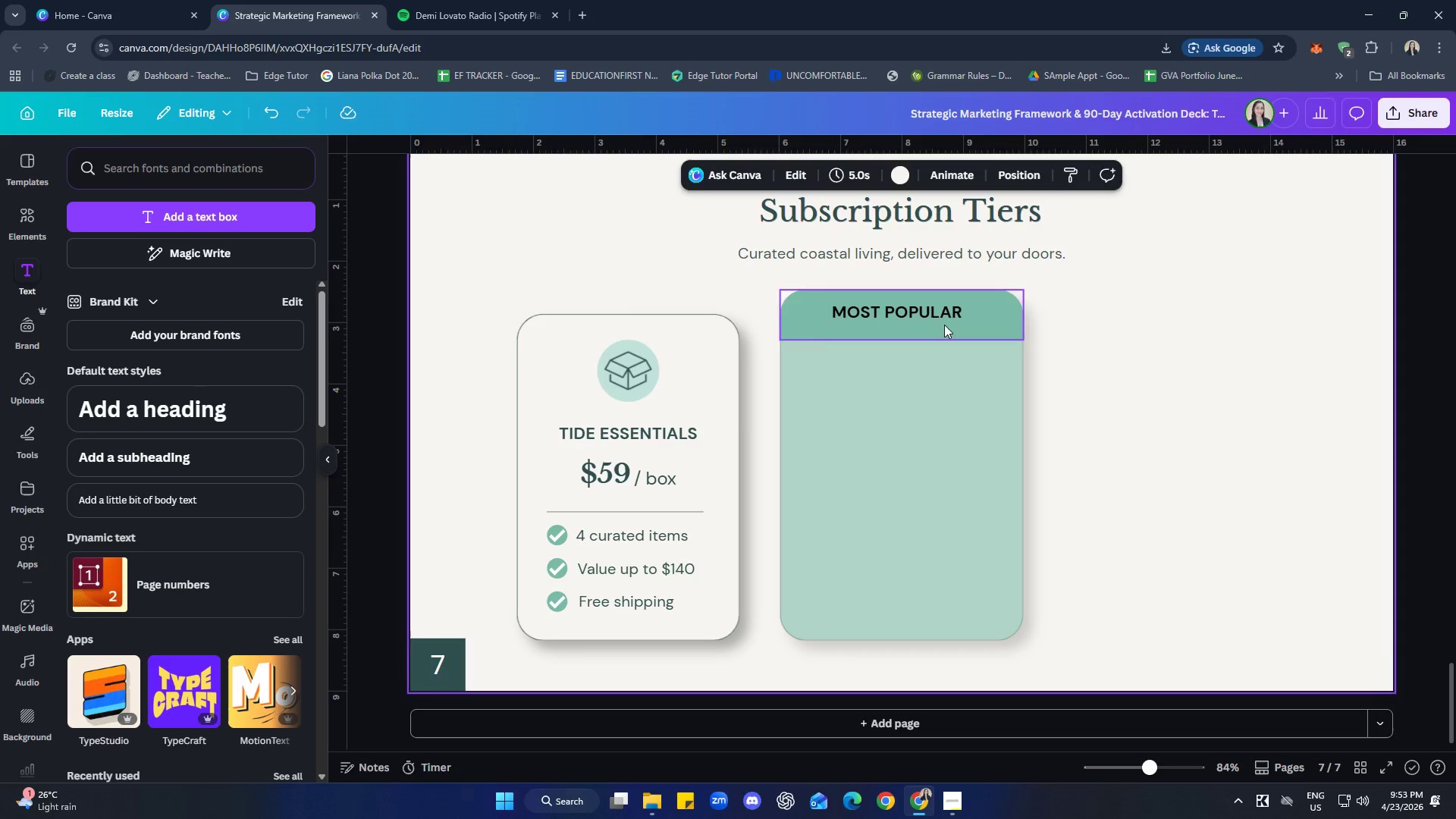 
left_click([939, 318])
 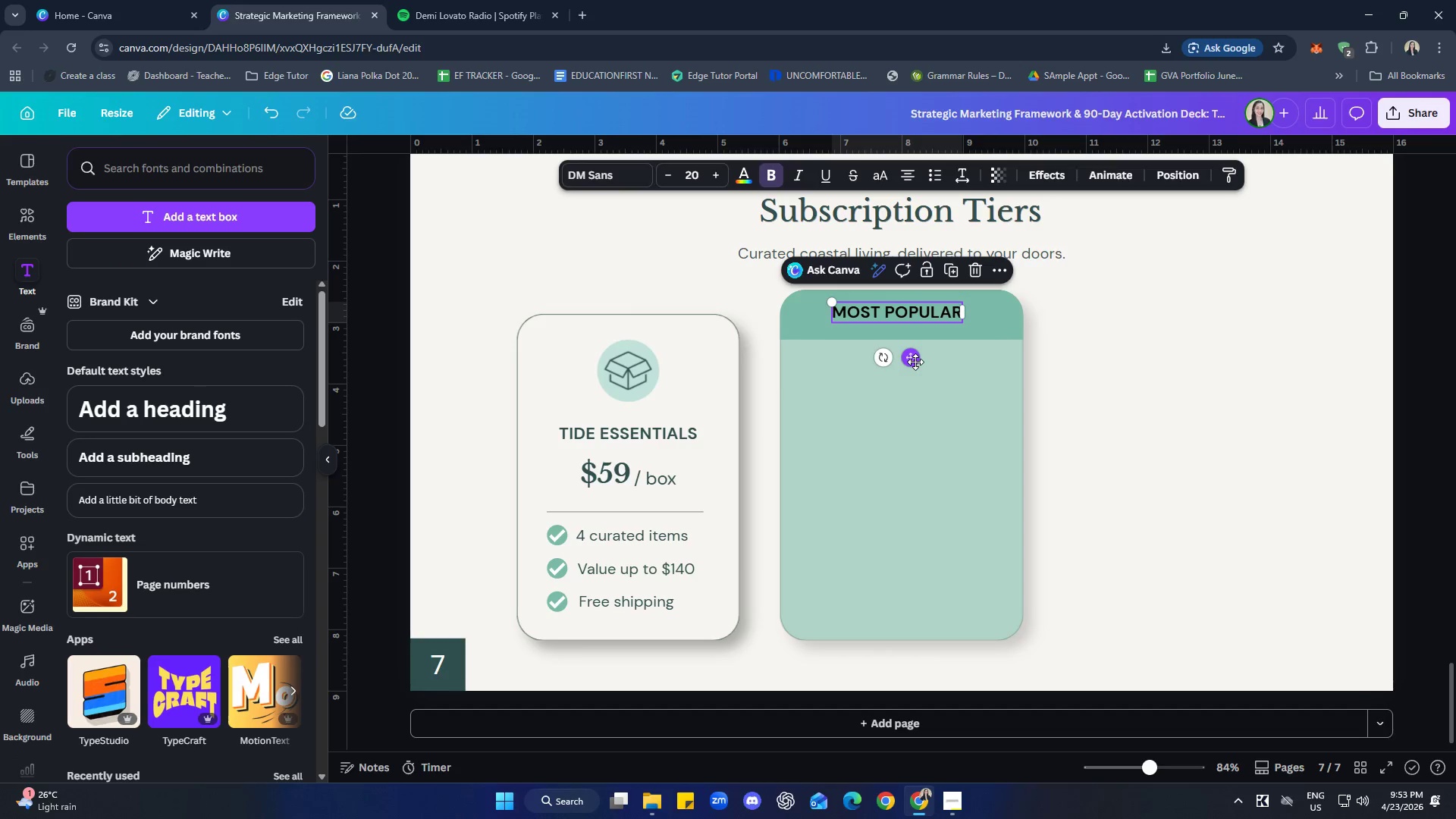 
left_click_drag(start_coordinate=[915, 361], to_coordinate=[916, 365])
 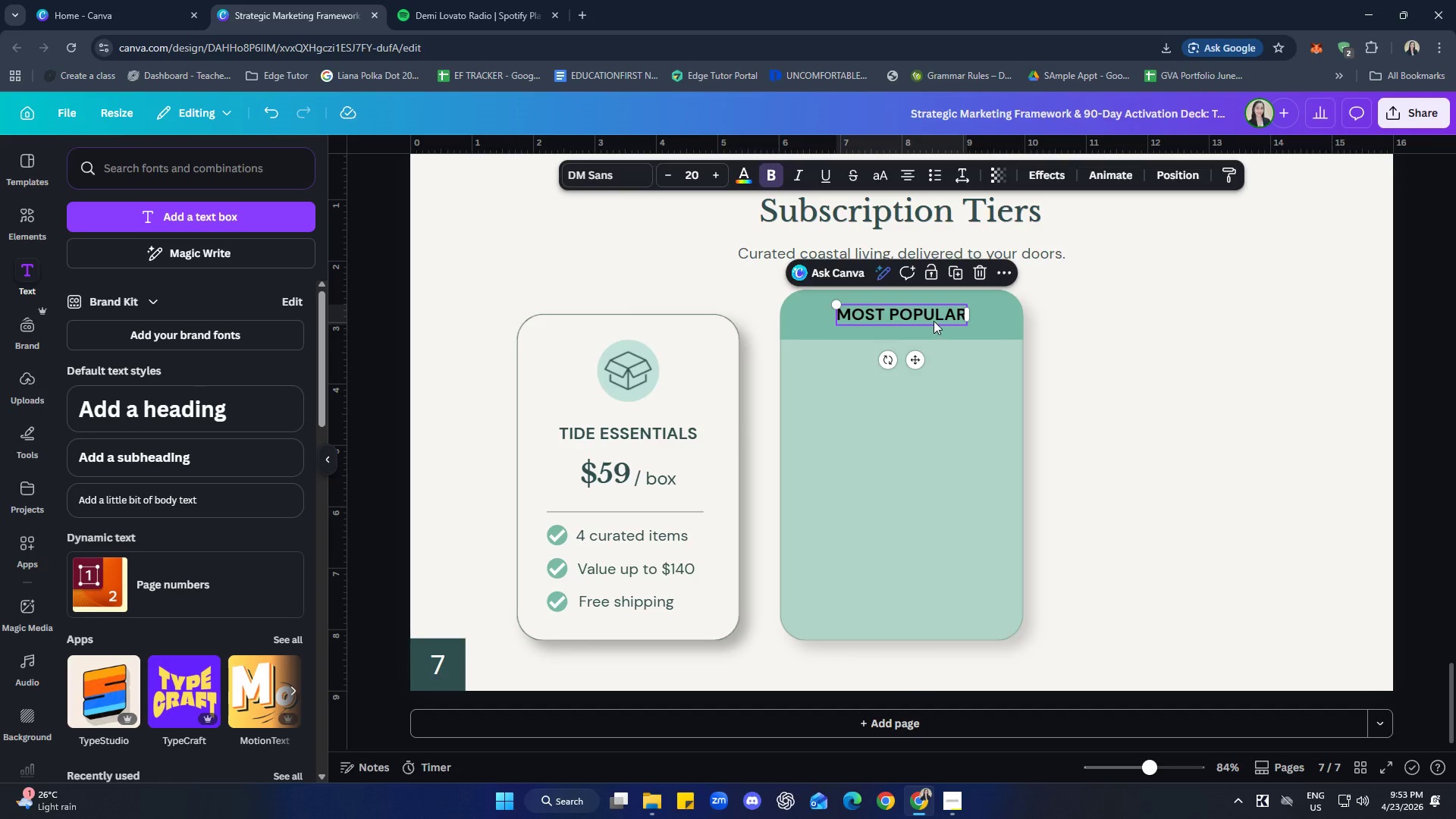 
right_click([934, 321])
 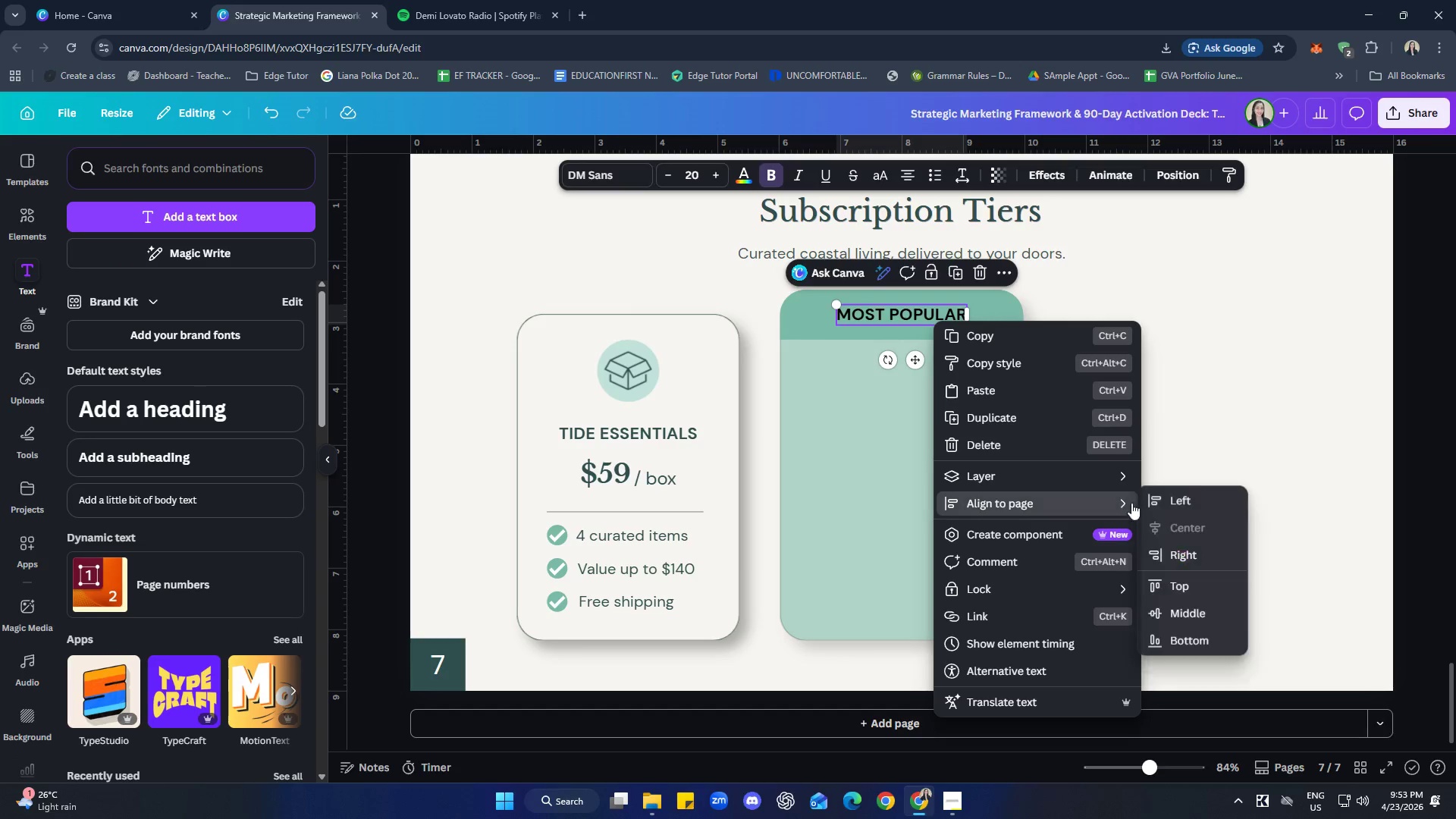 
left_click([1185, 615])
 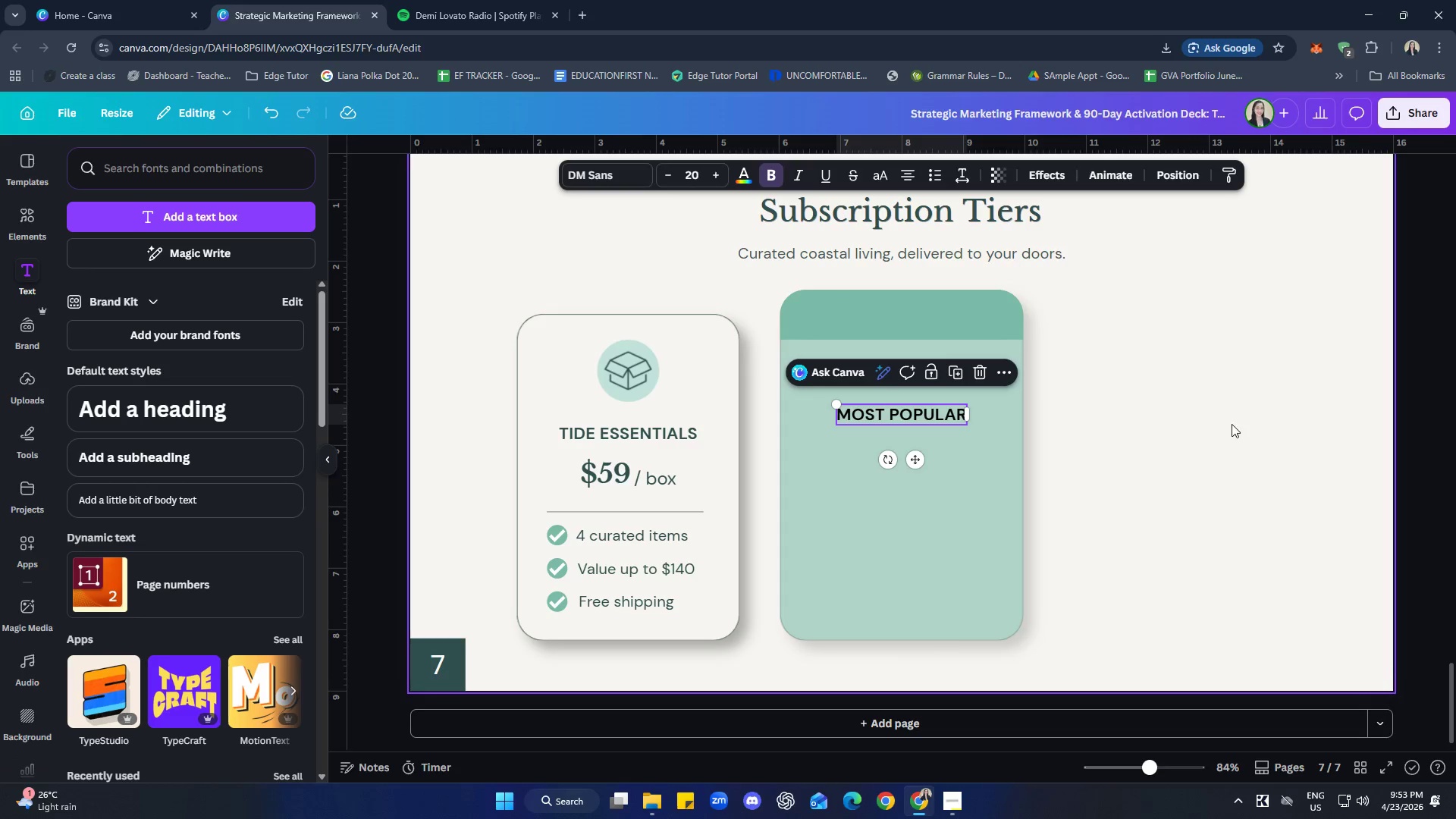 
key(ArrowUp)
 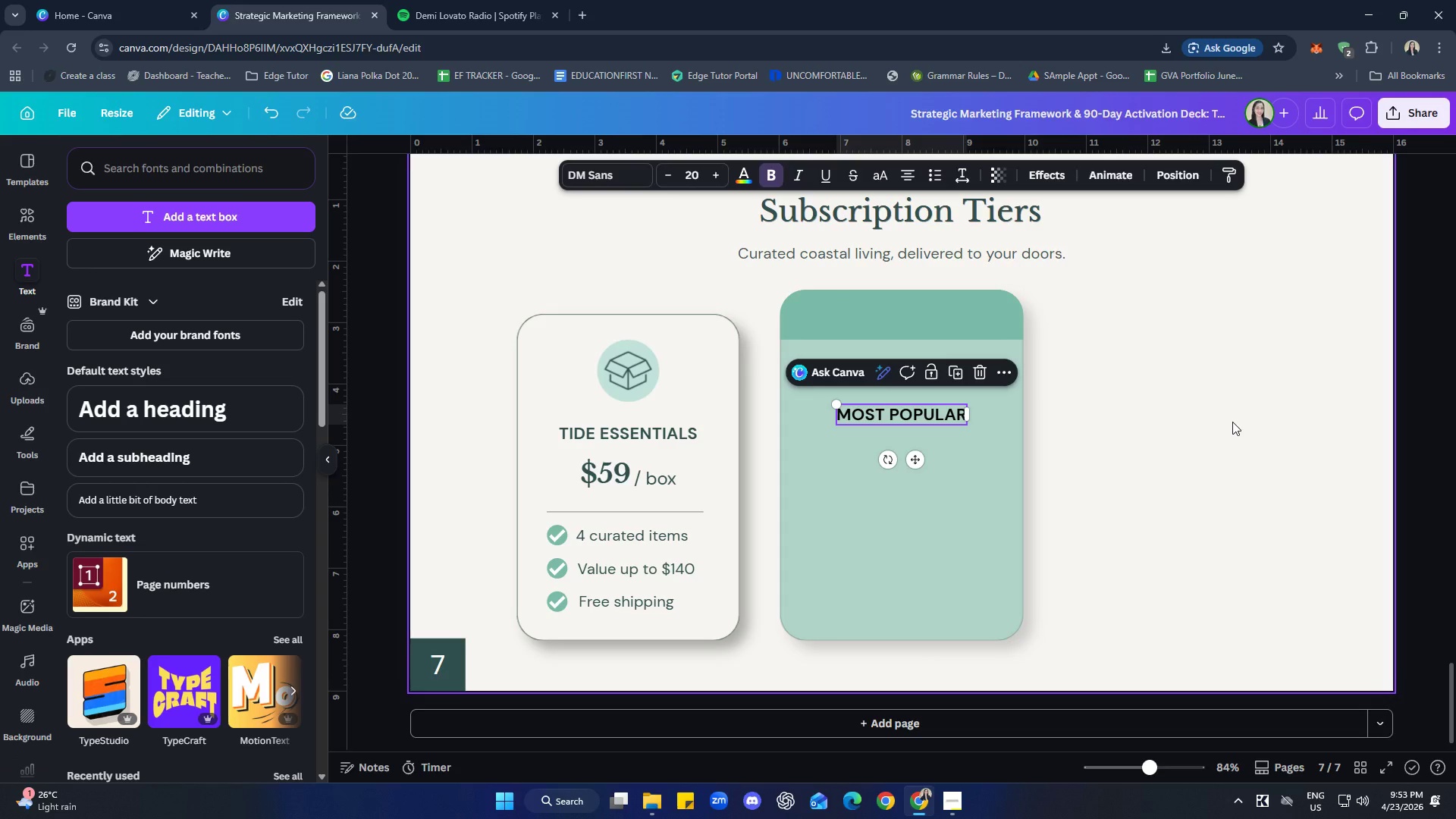 
key(ArrowUp)
 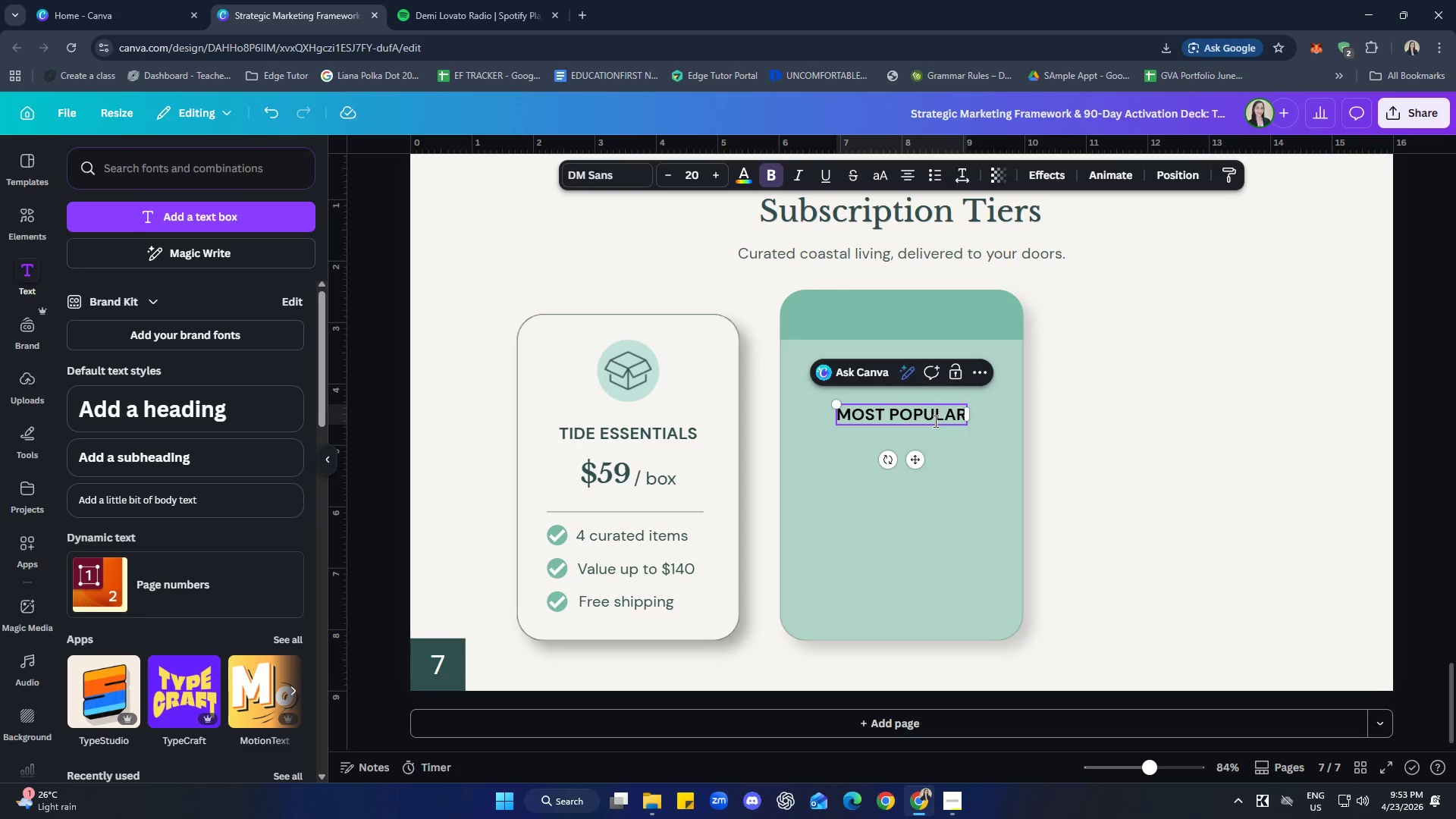 
left_click([1193, 449])
 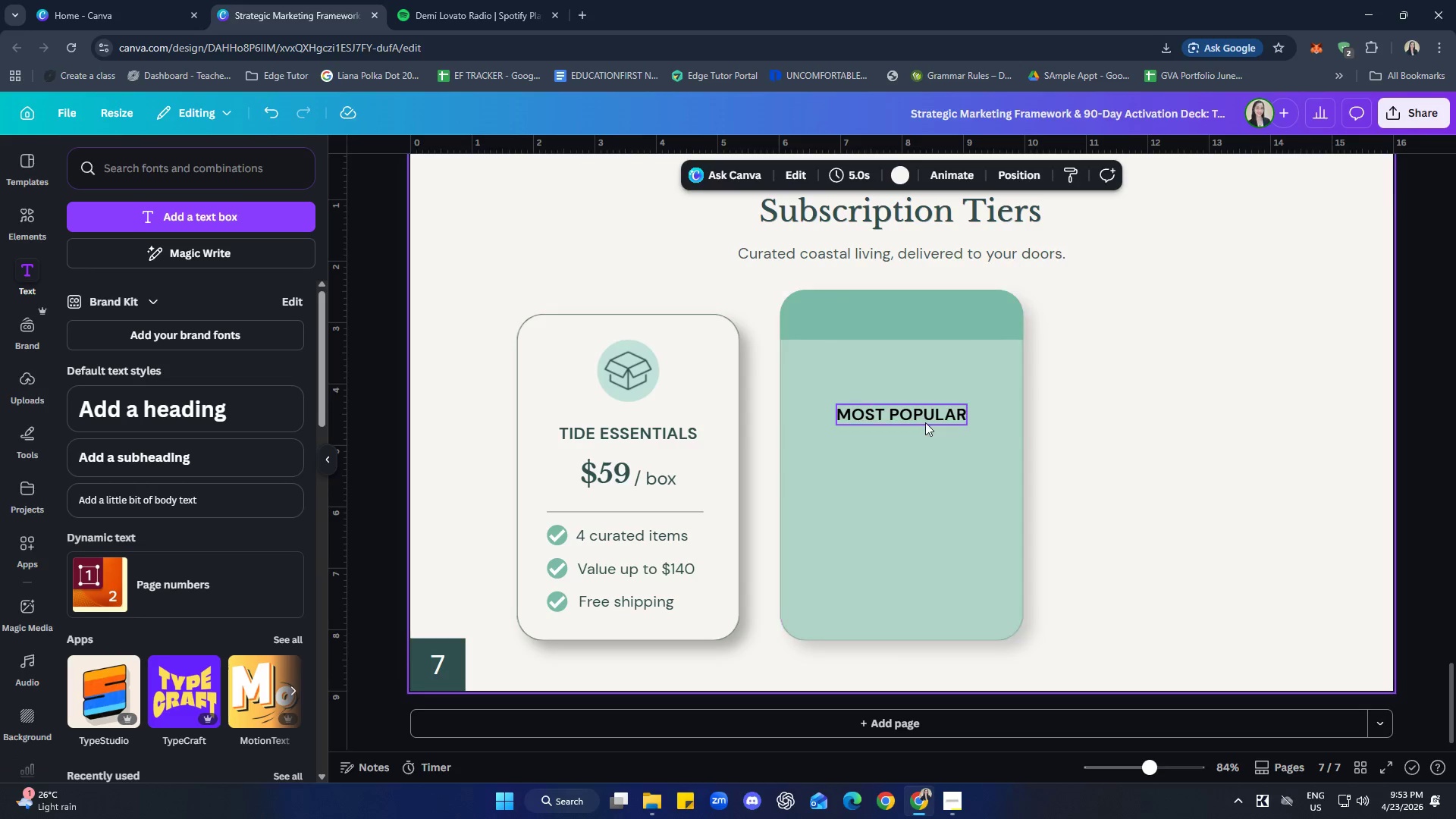 
left_click([921, 416])
 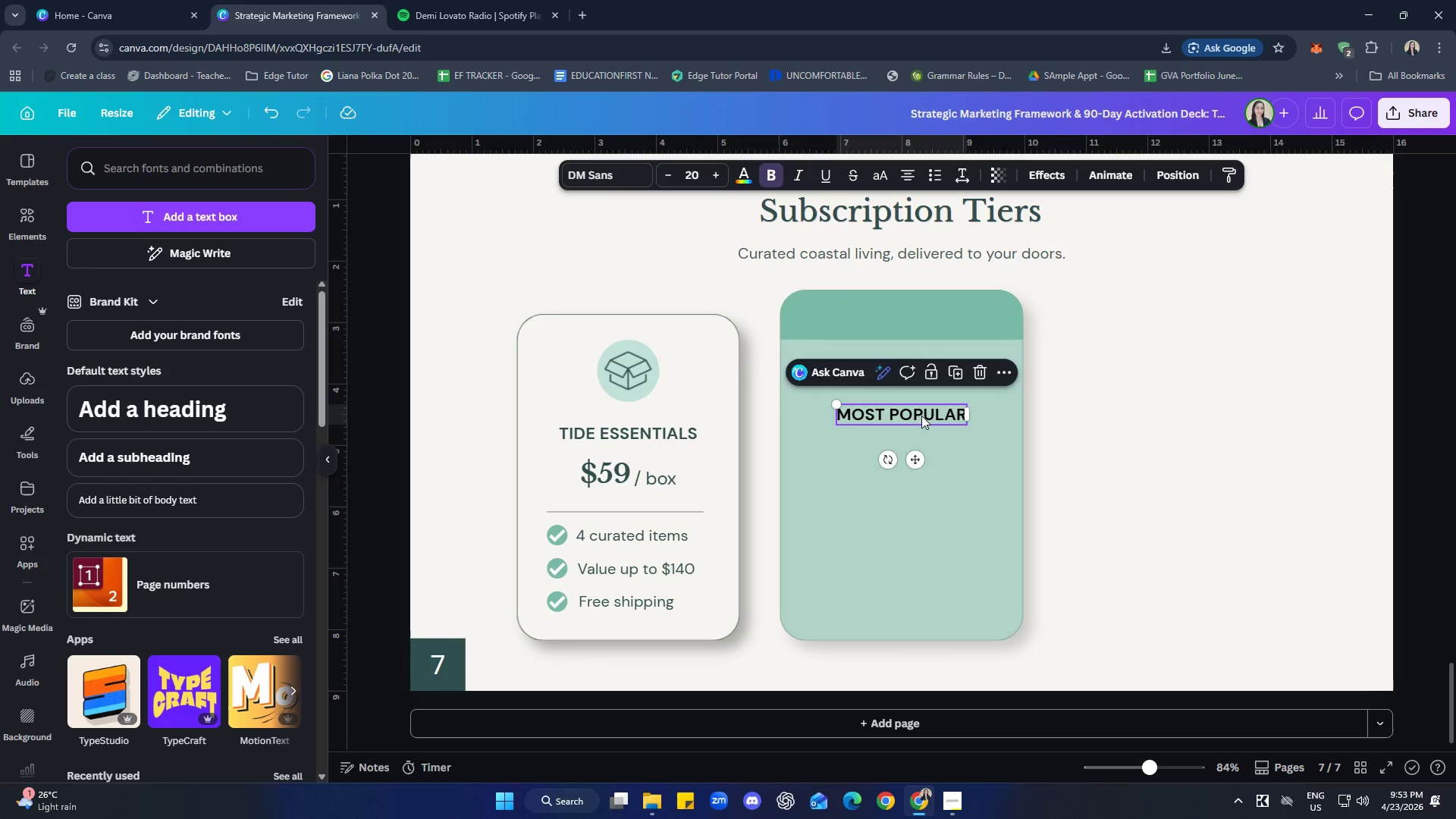 
key(ArrowUp)
 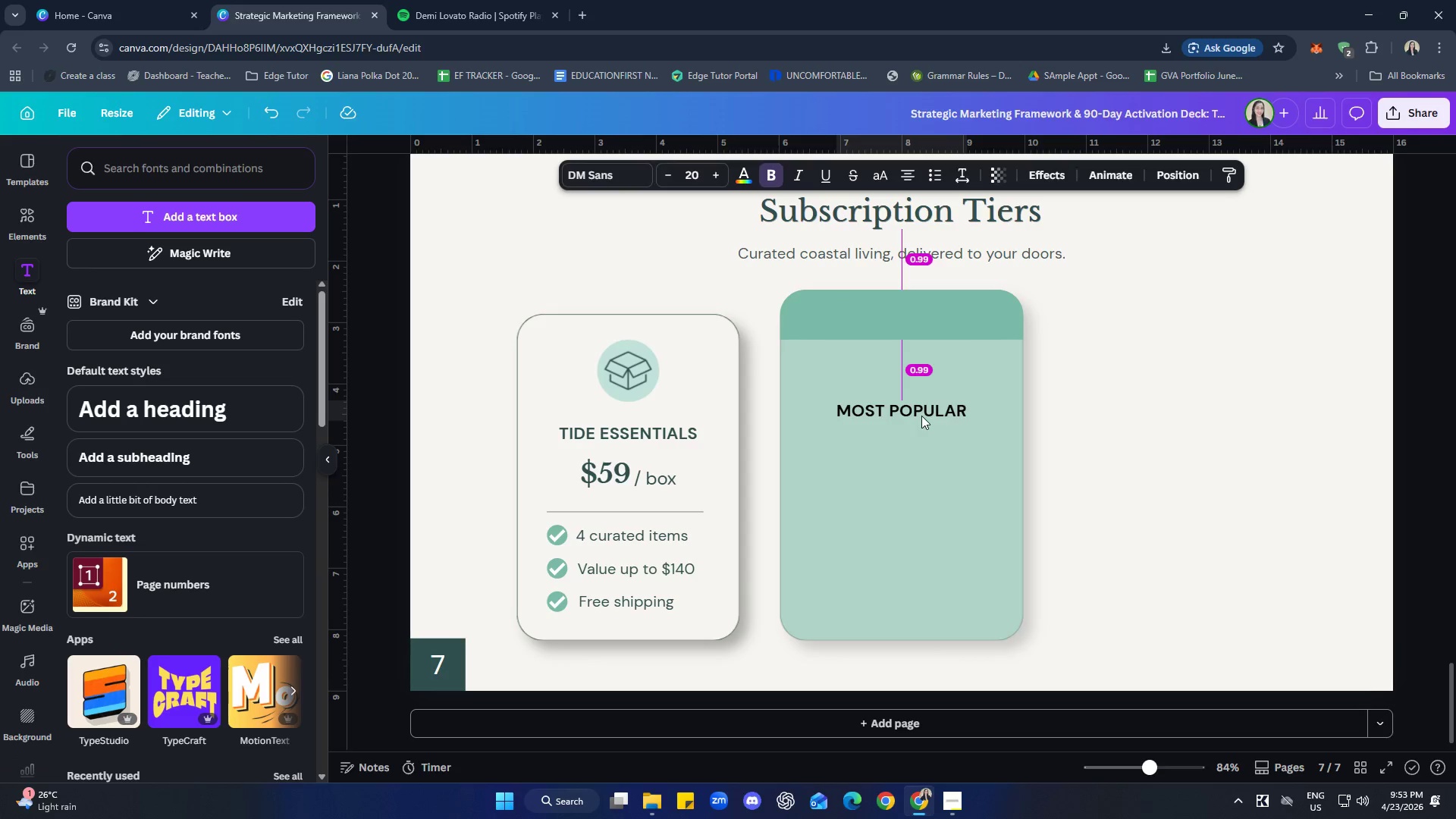 
key(ArrowUp)
 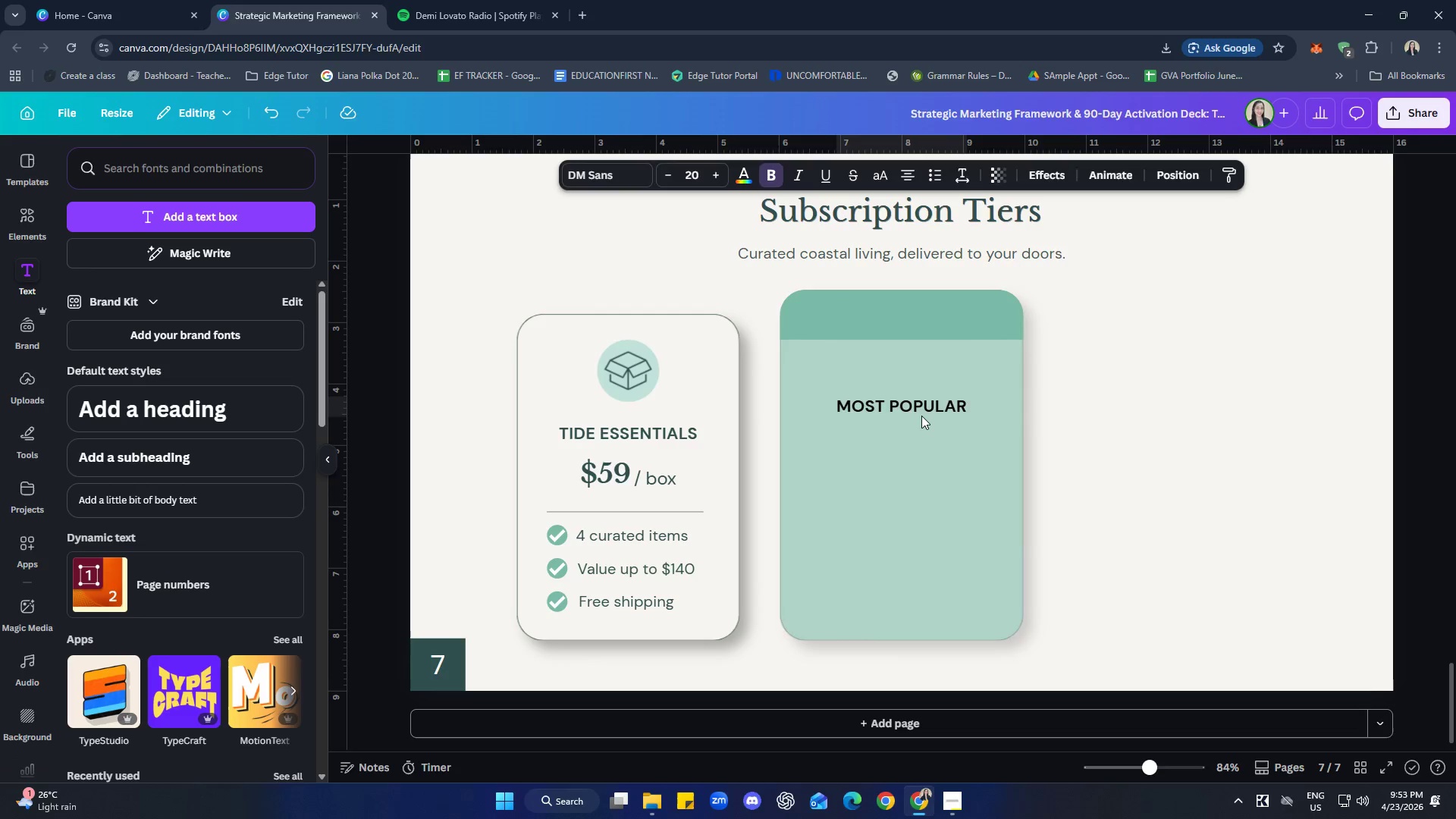 
key(ArrowUp)
 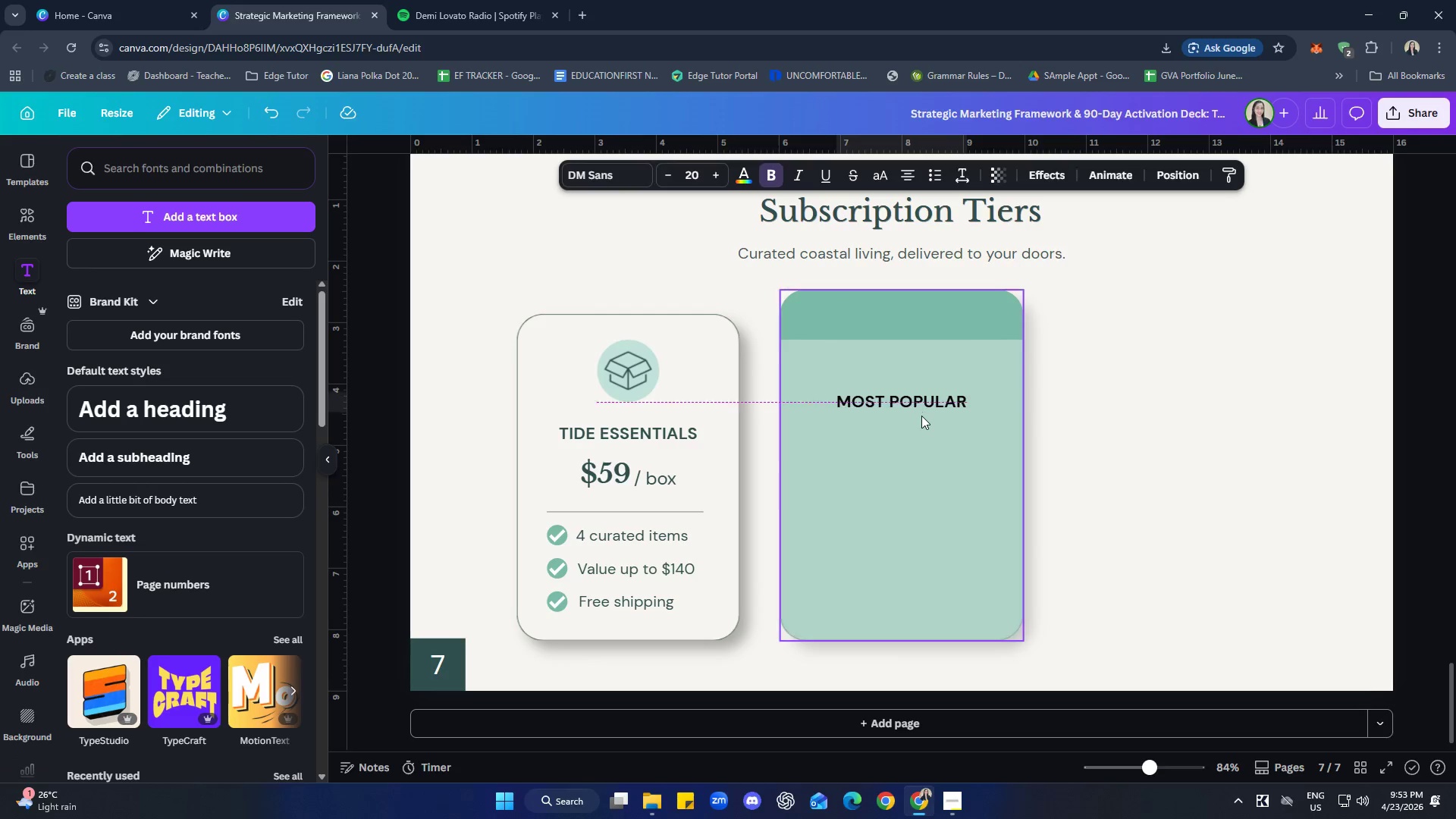 
key(ArrowUp)
 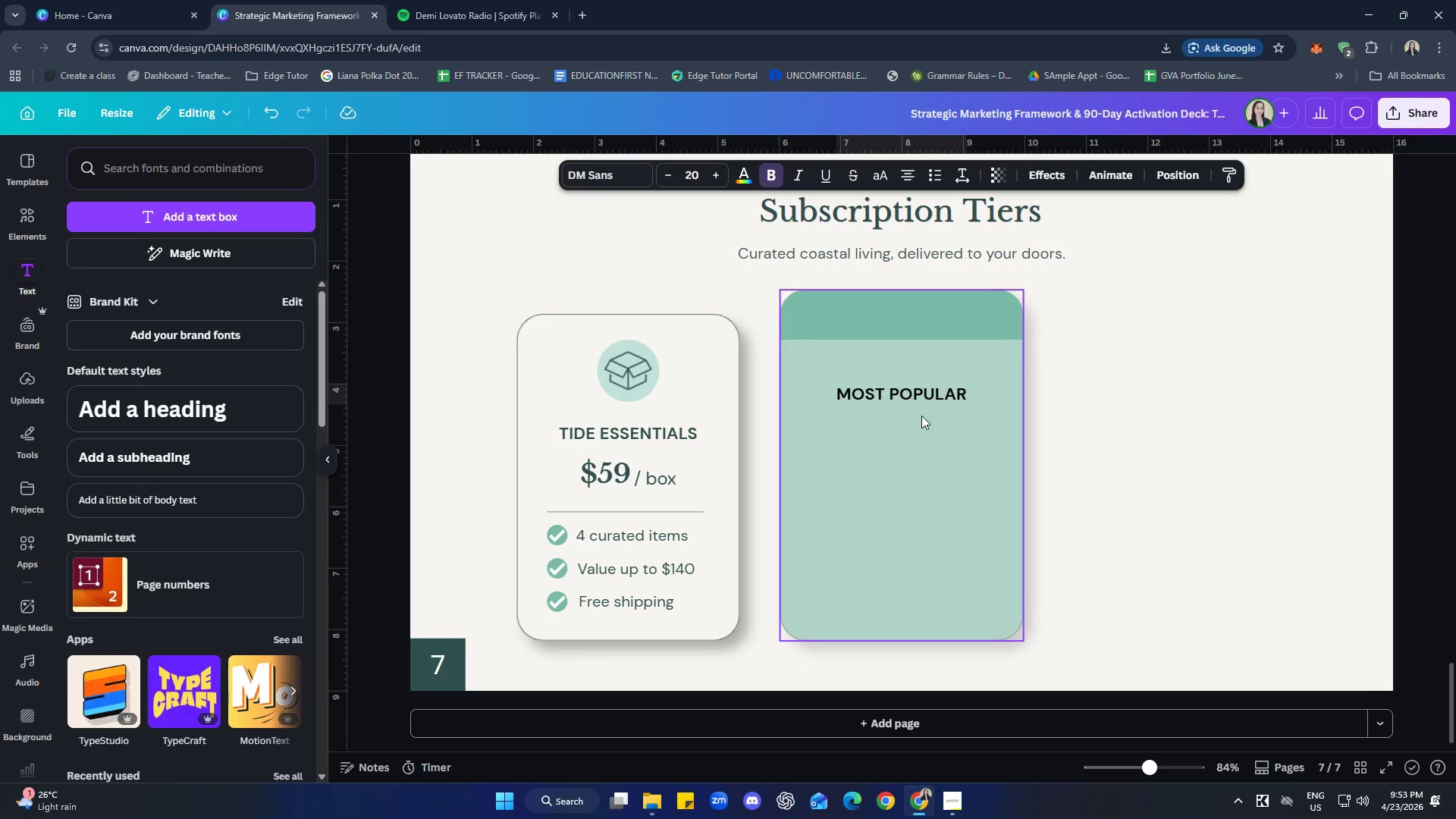 
key(ArrowUp)
 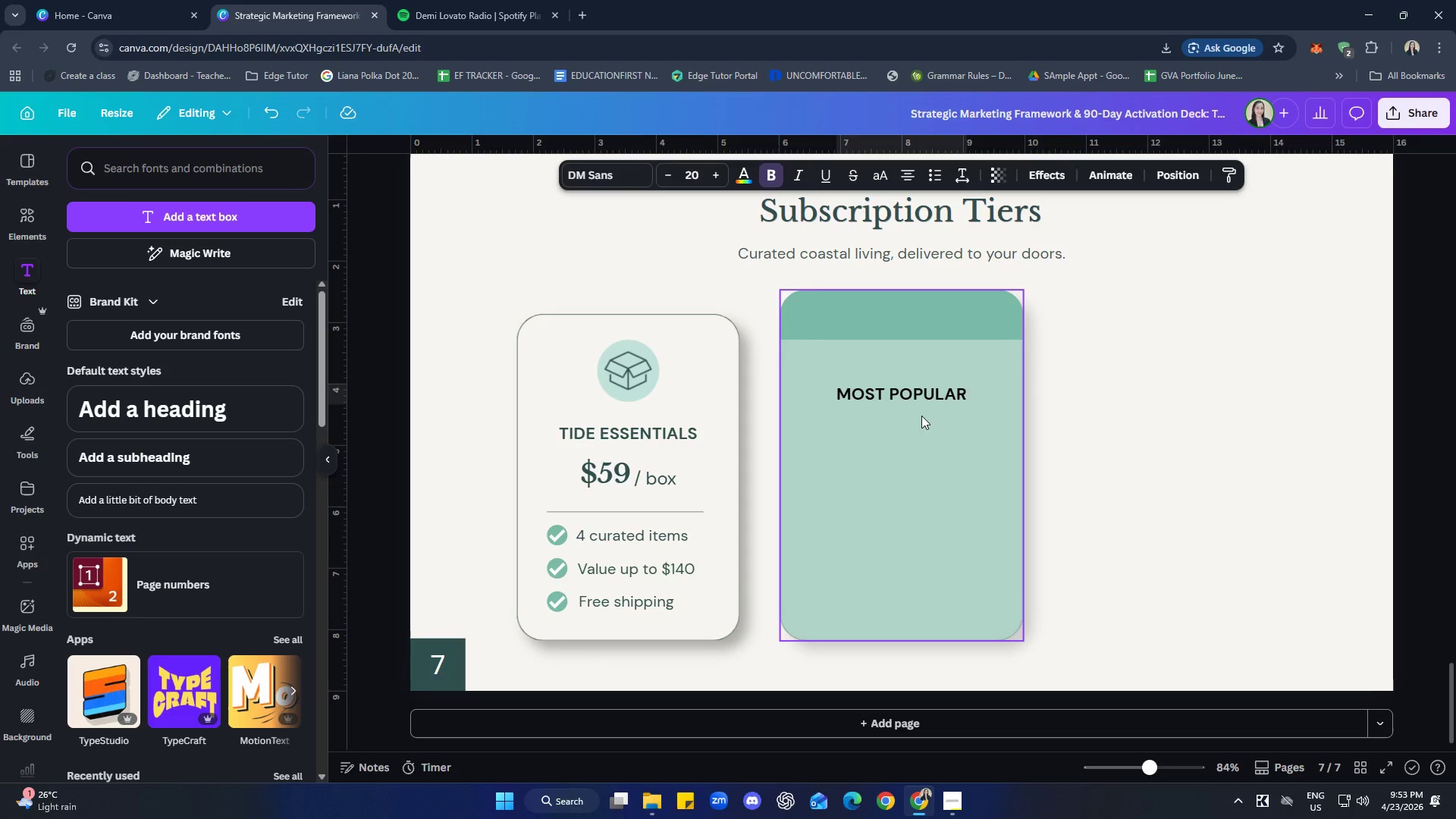 
key(ArrowUp)
 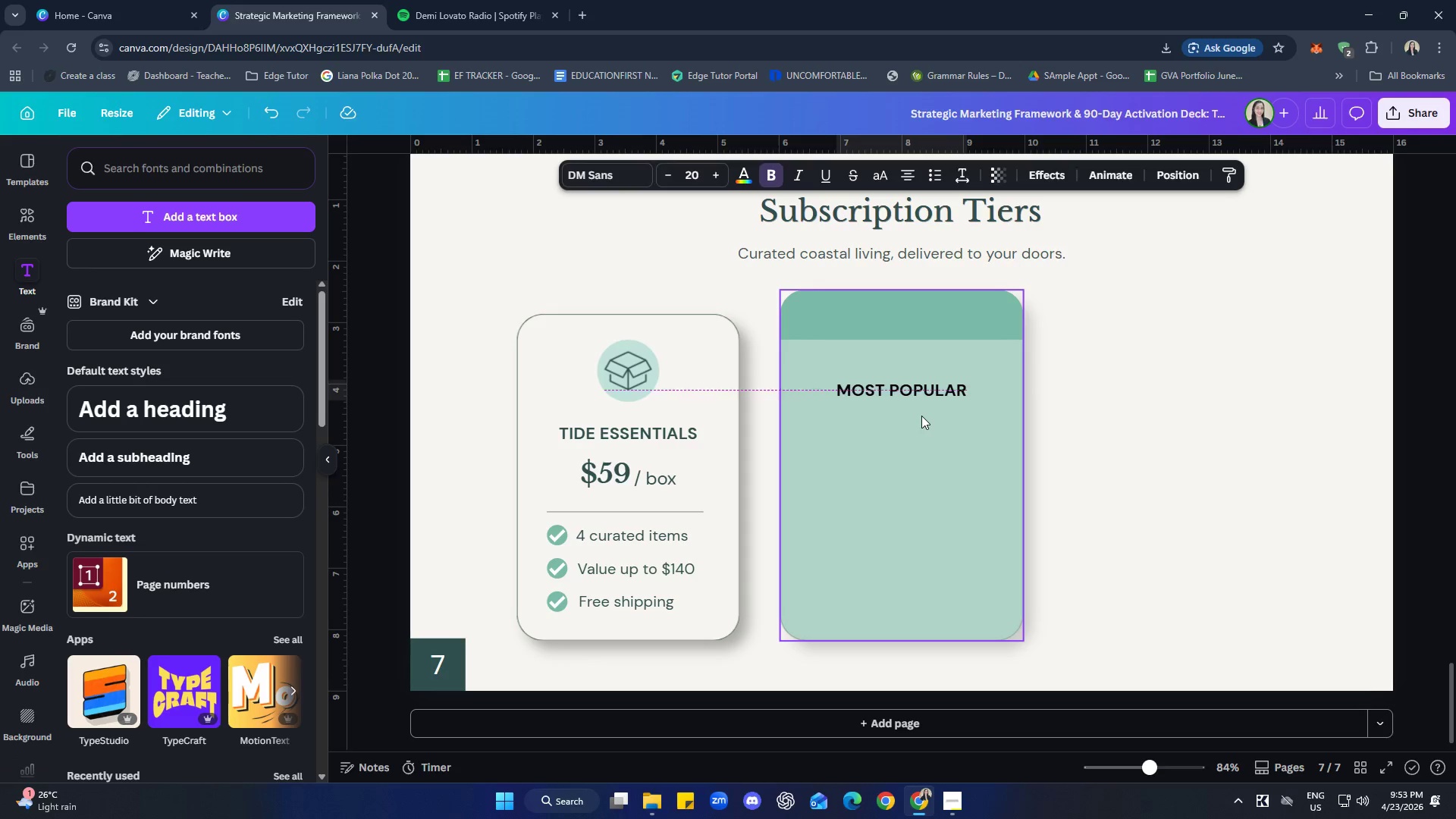 
key(ArrowUp)
 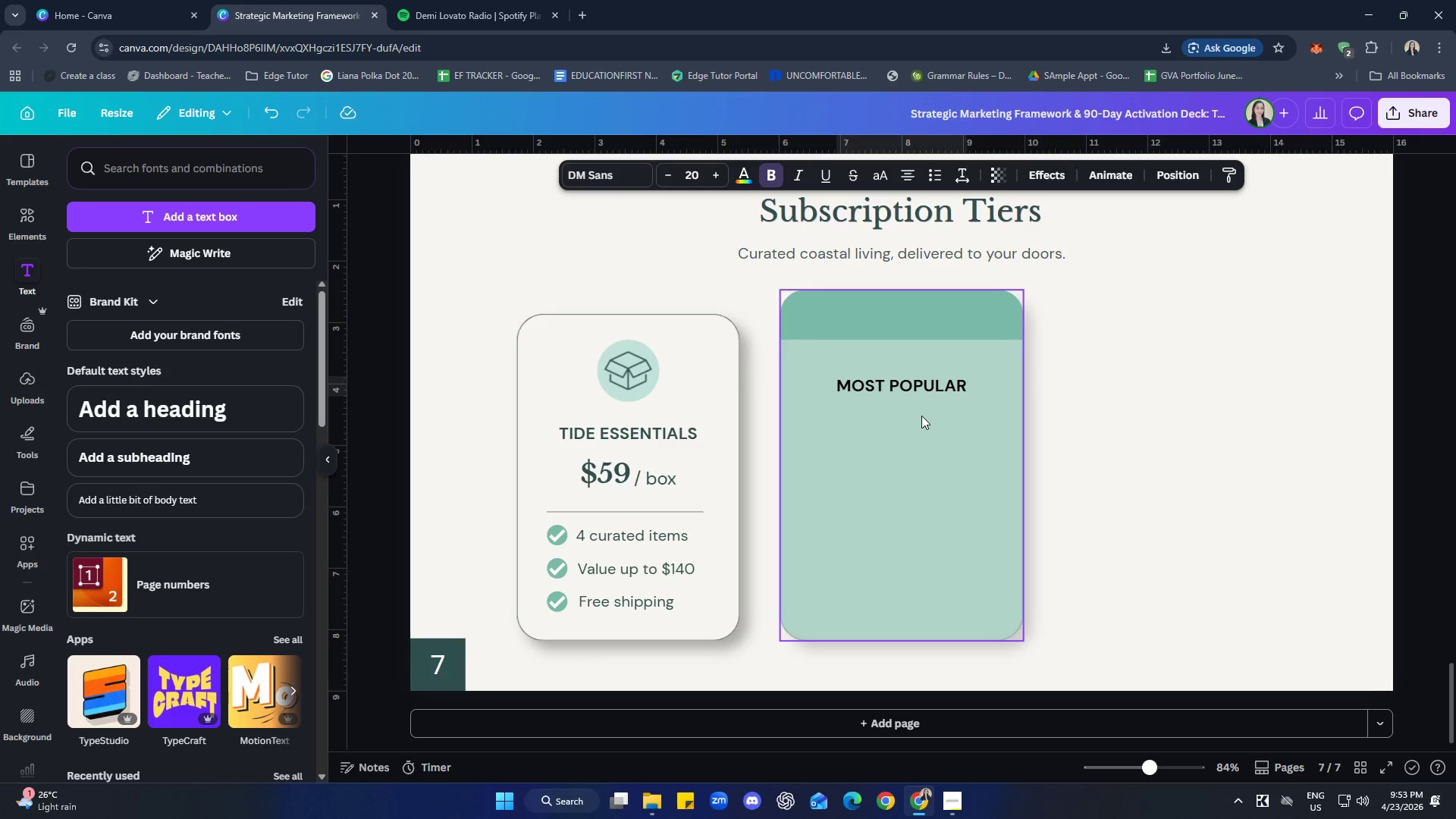 
key(ArrowUp)
 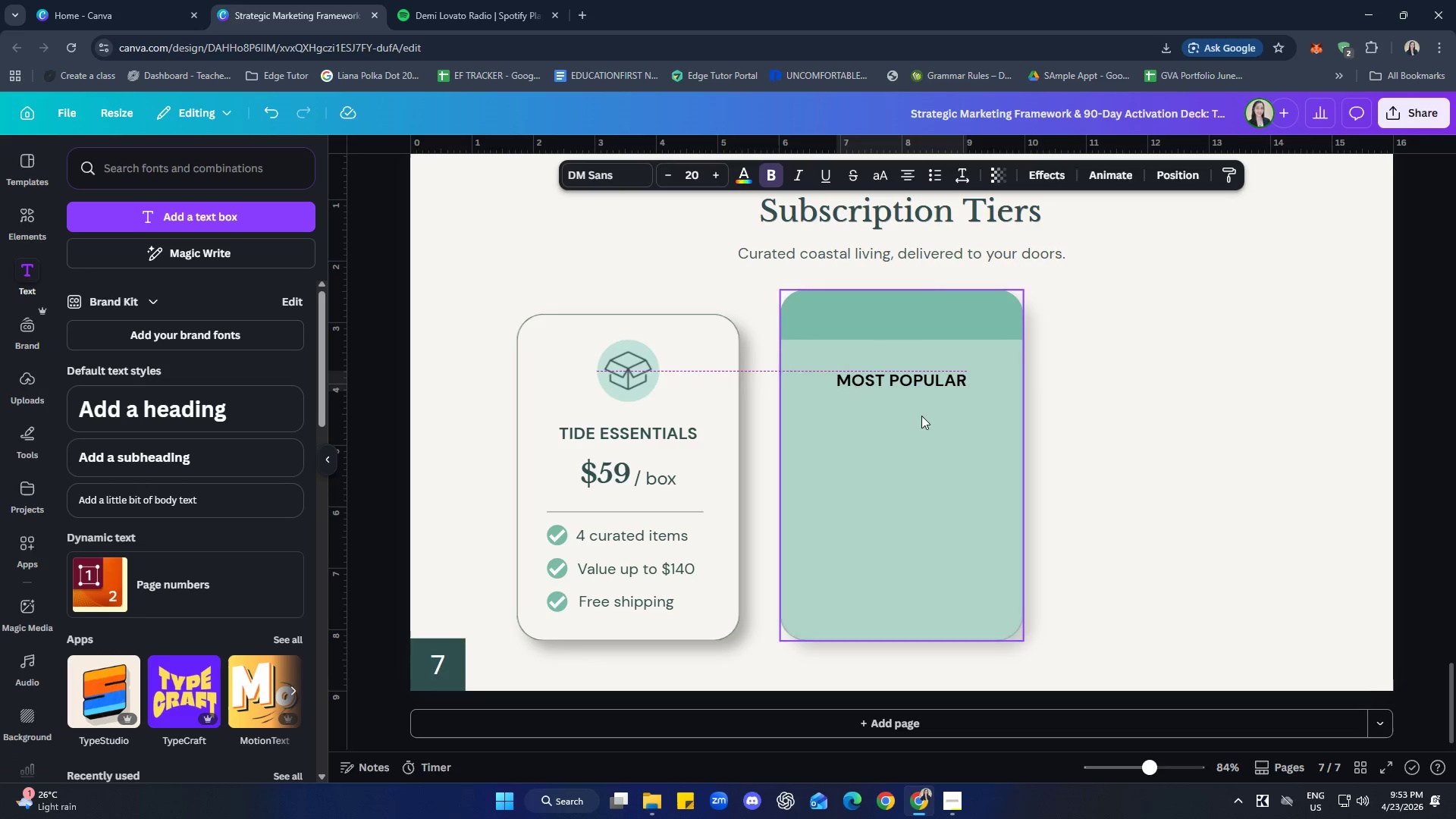 
key(ArrowUp)
 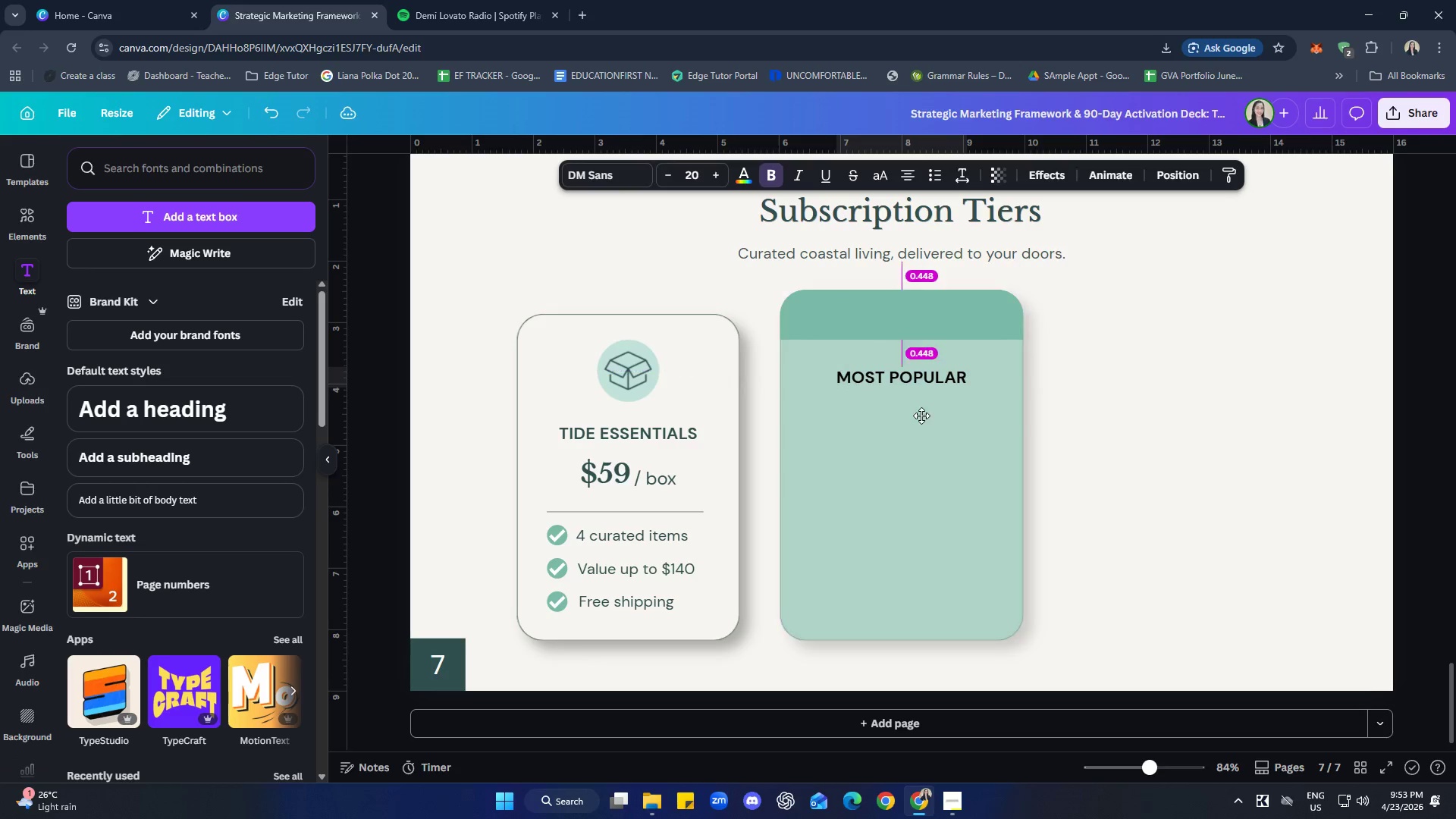 
key(ArrowUp)
 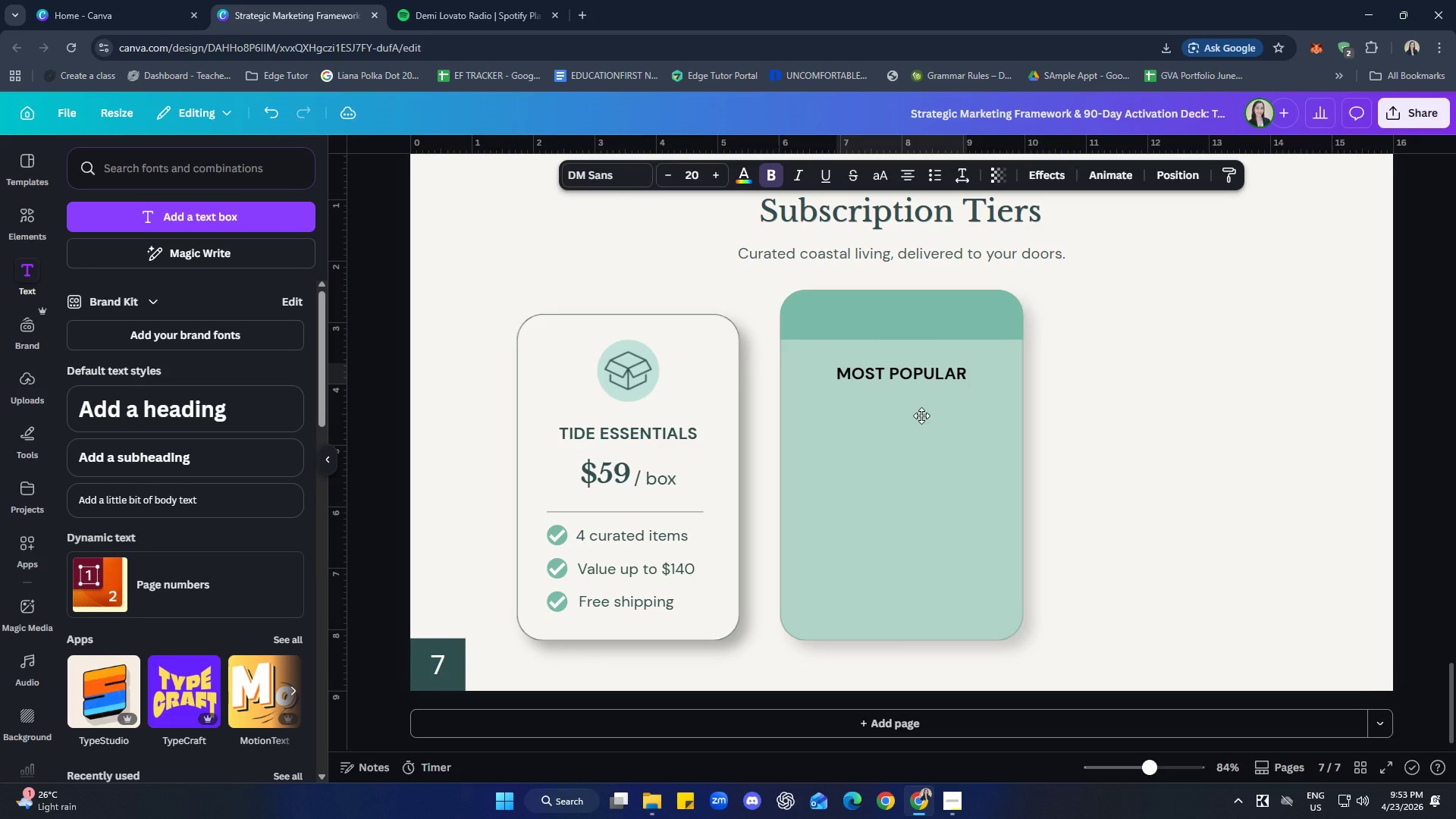 
key(ArrowUp)
 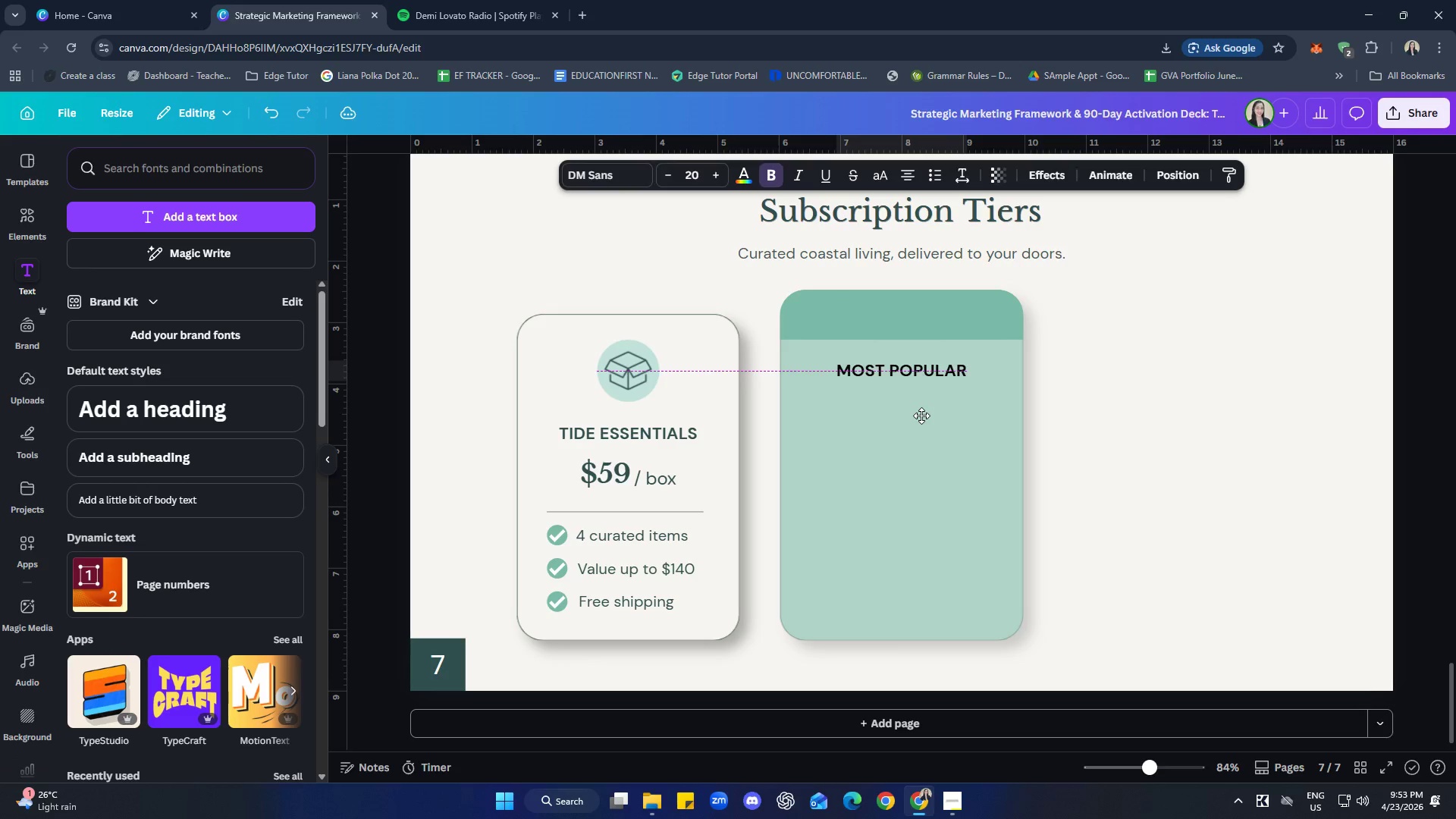 
key(ArrowUp)
 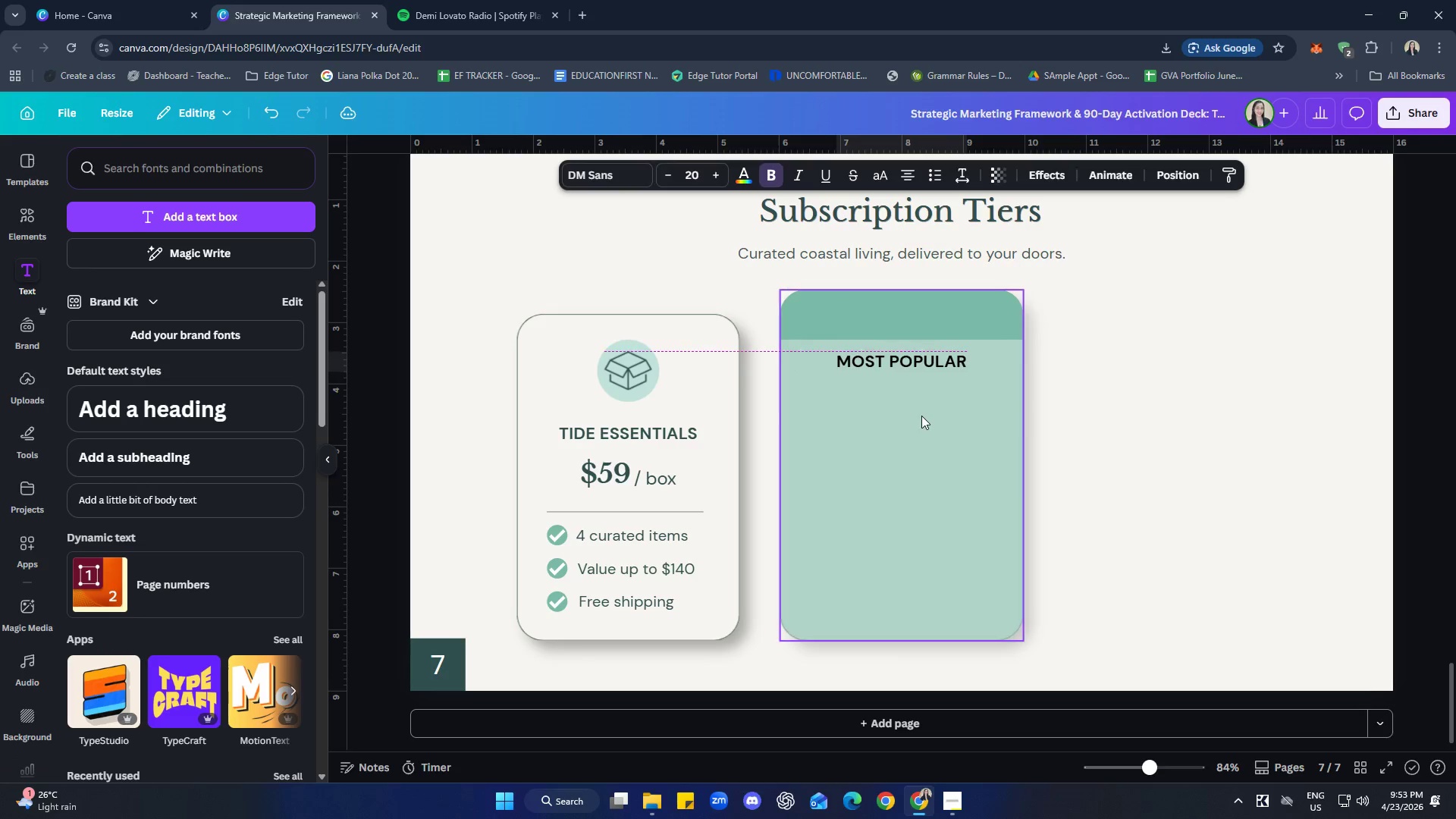 
key(ArrowUp)
 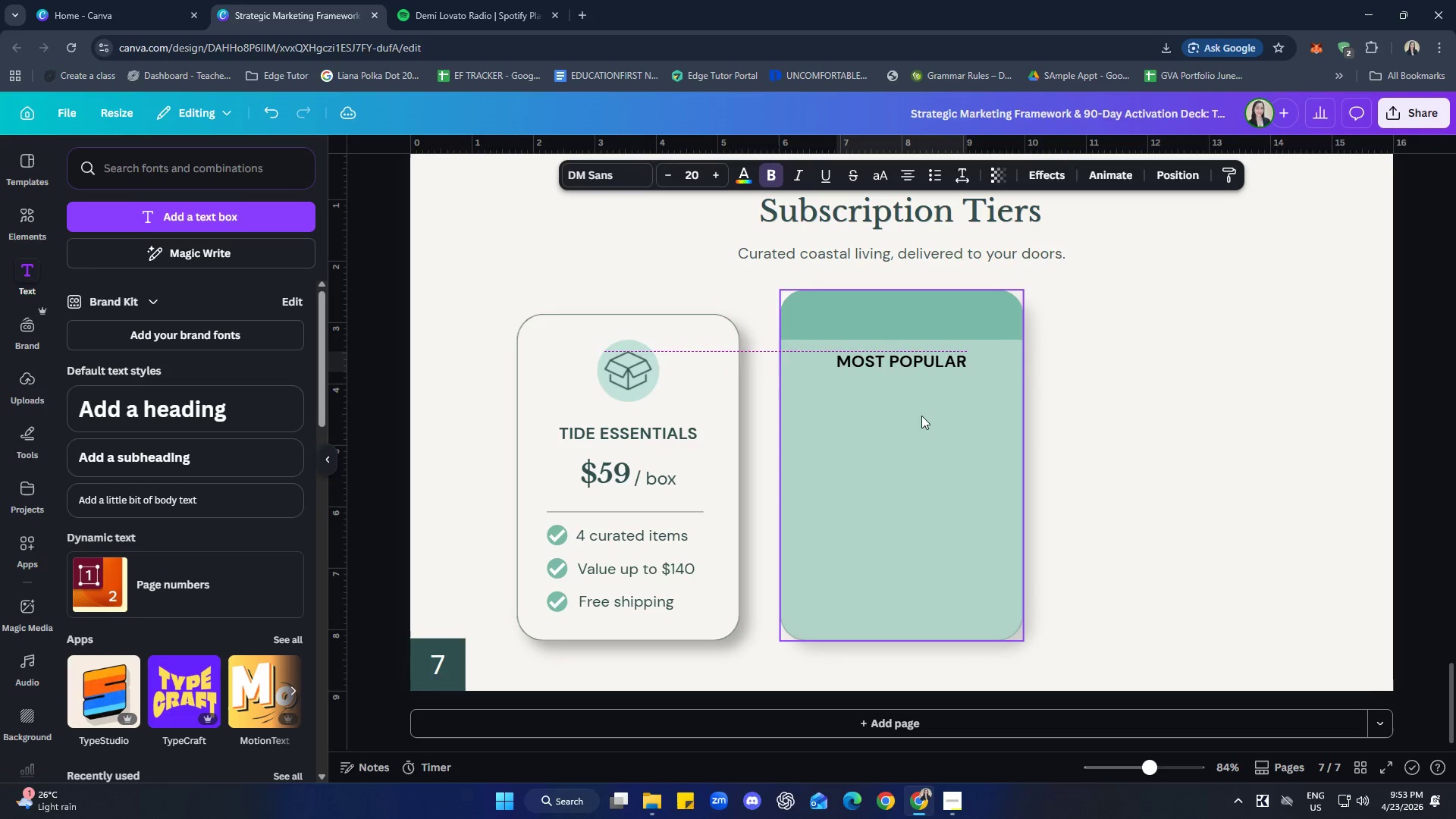 
key(ArrowUp)
 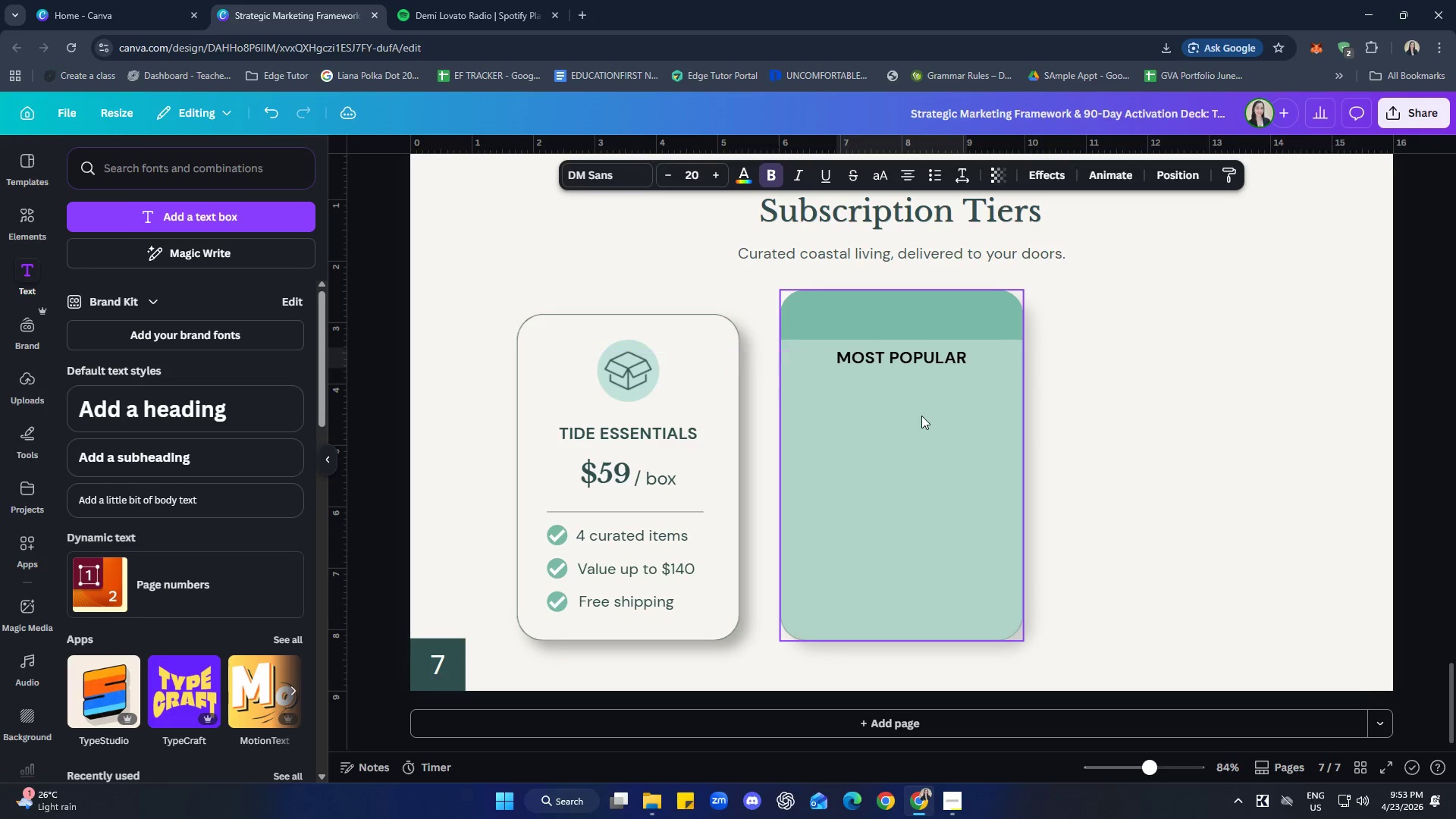 
key(ArrowUp)
 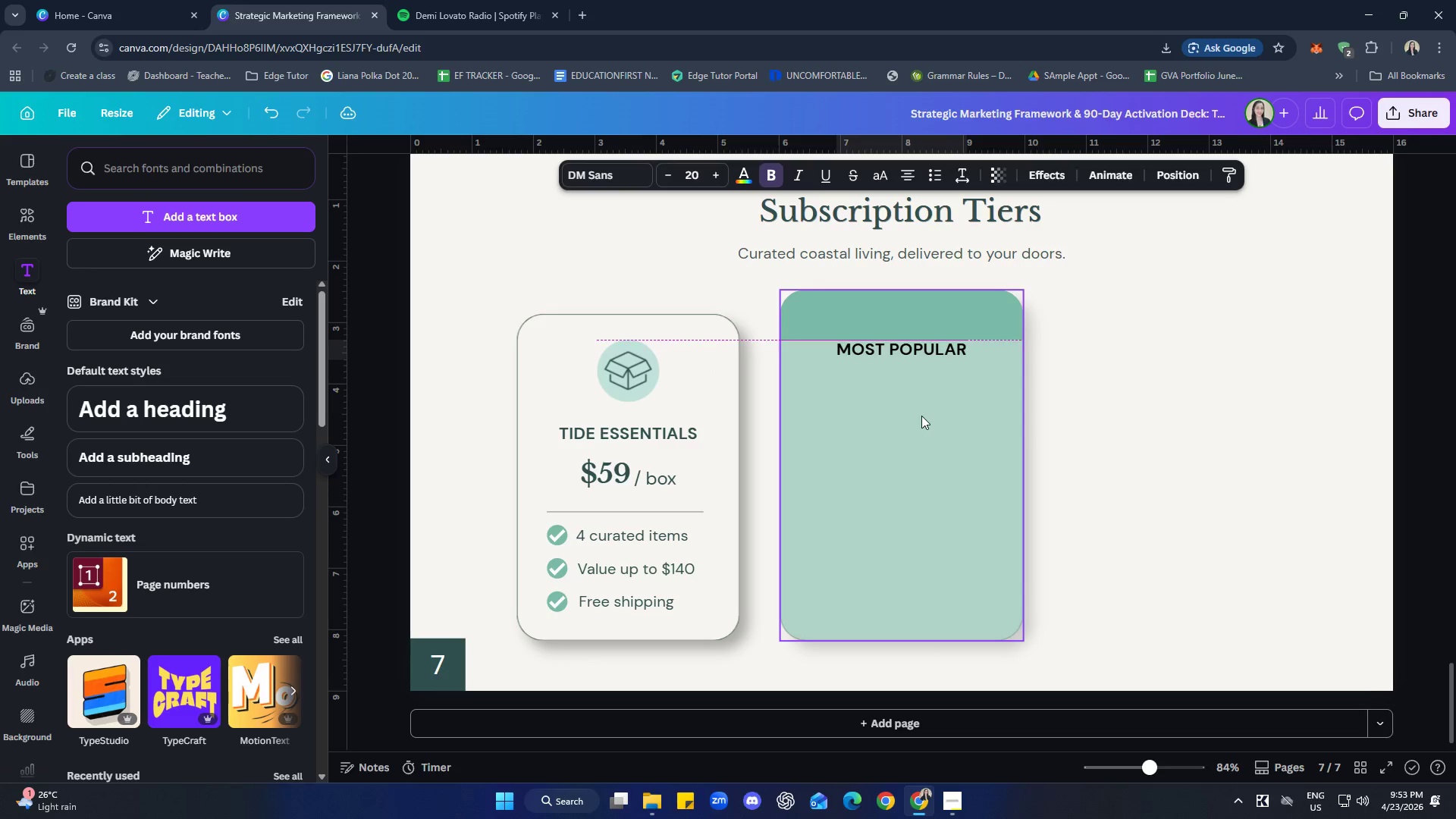 
key(ArrowUp)
 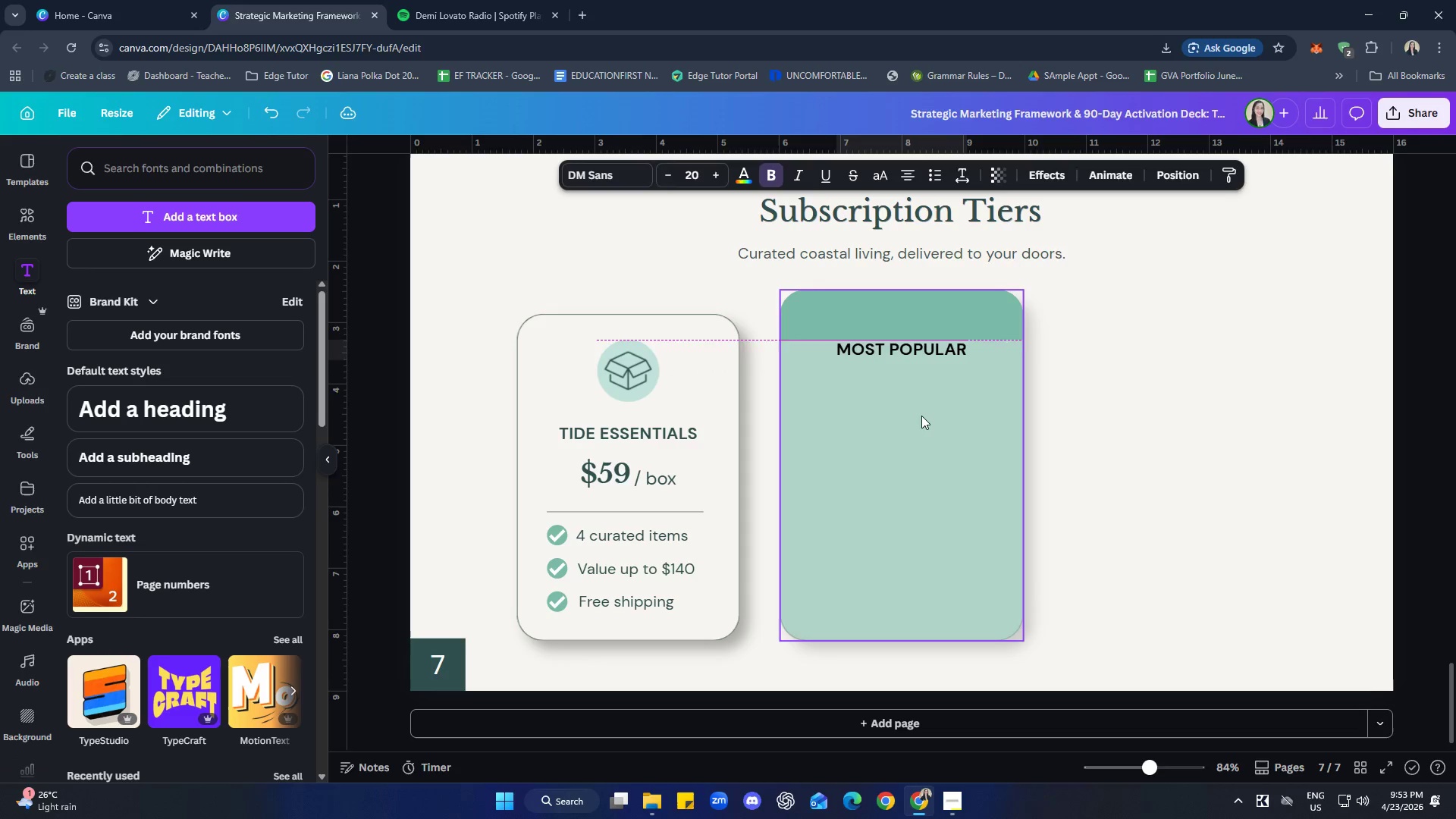 
key(ArrowUp)
 